 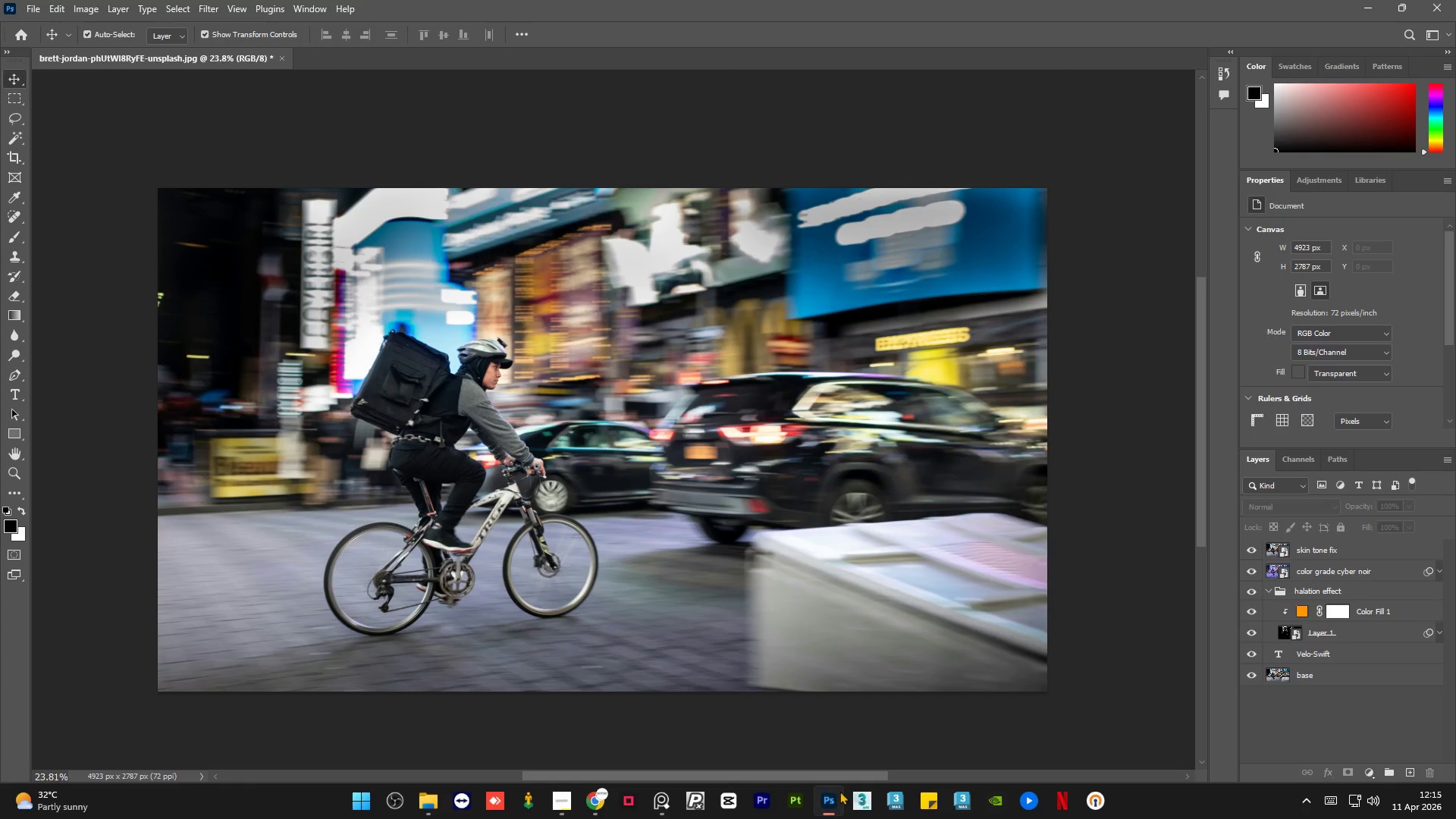 
scroll: coordinate [1088, 500], scroll_direction: up, amount: 1.0
 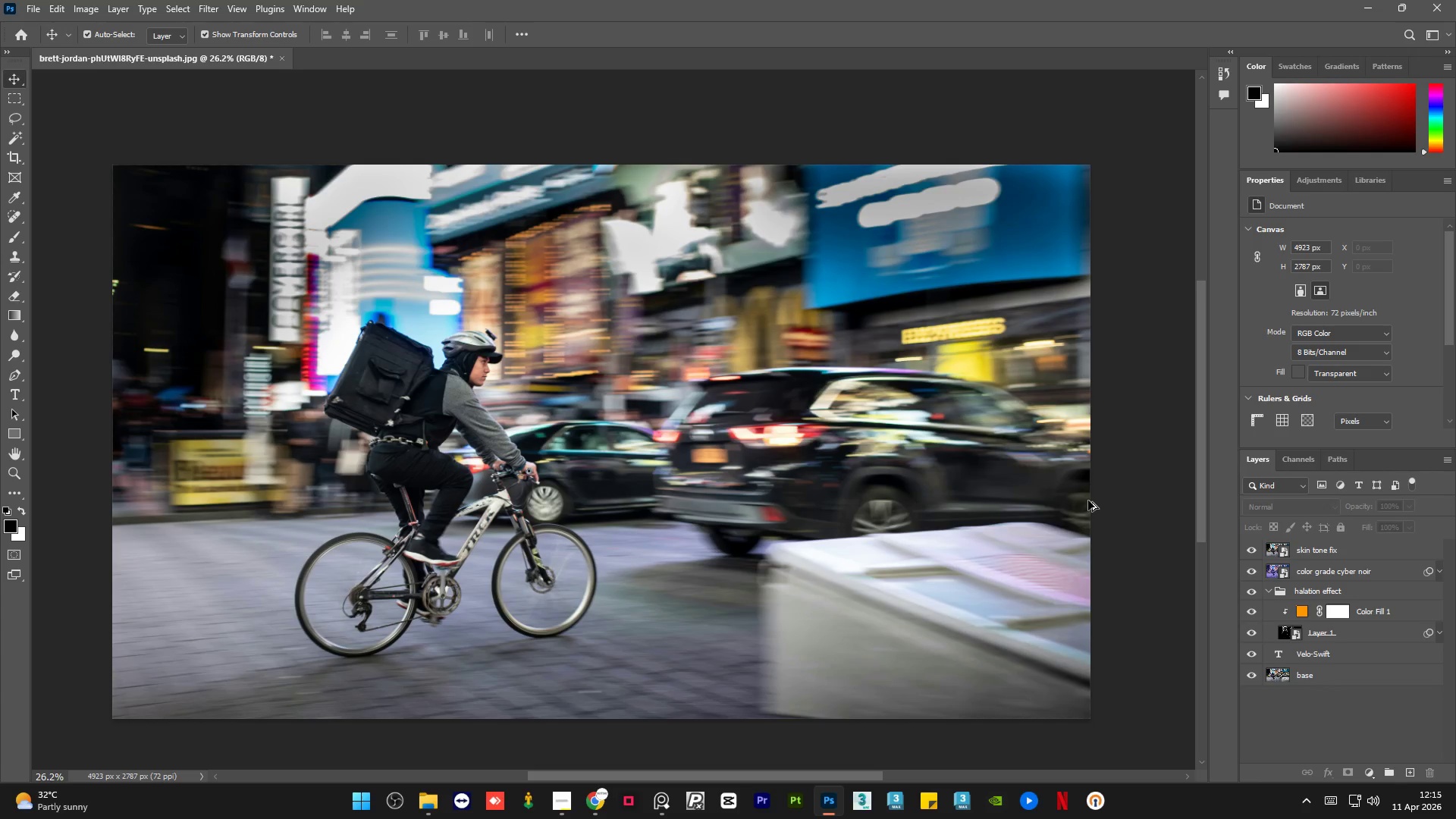 
hold_key(key=AltLeft, duration=1.22)
scroll: coordinate [1088, 500], scroll_direction: up, amount: 1.0
 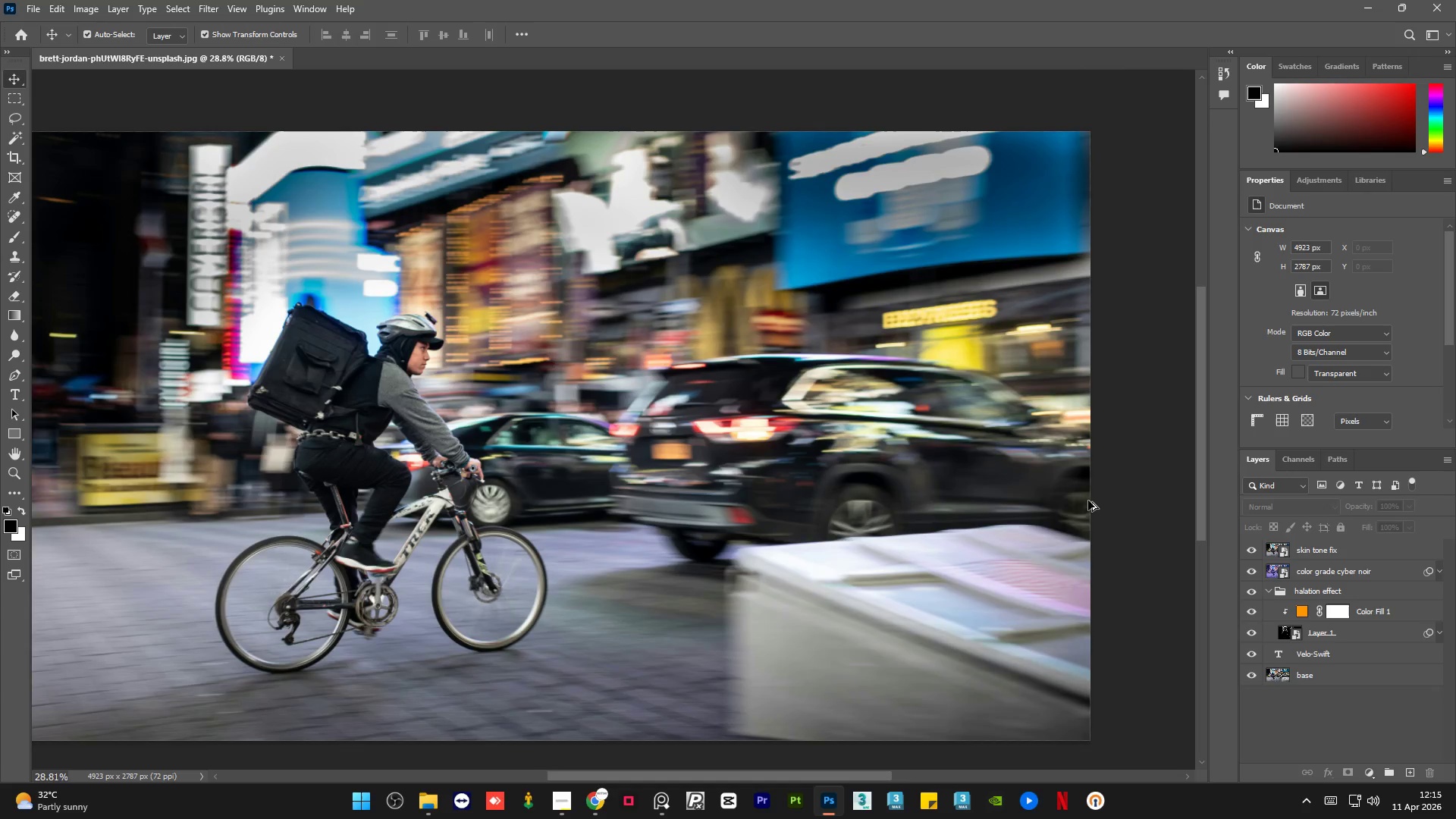 
scroll: coordinate [1088, 500], scroll_direction: down, amount: 1.0
 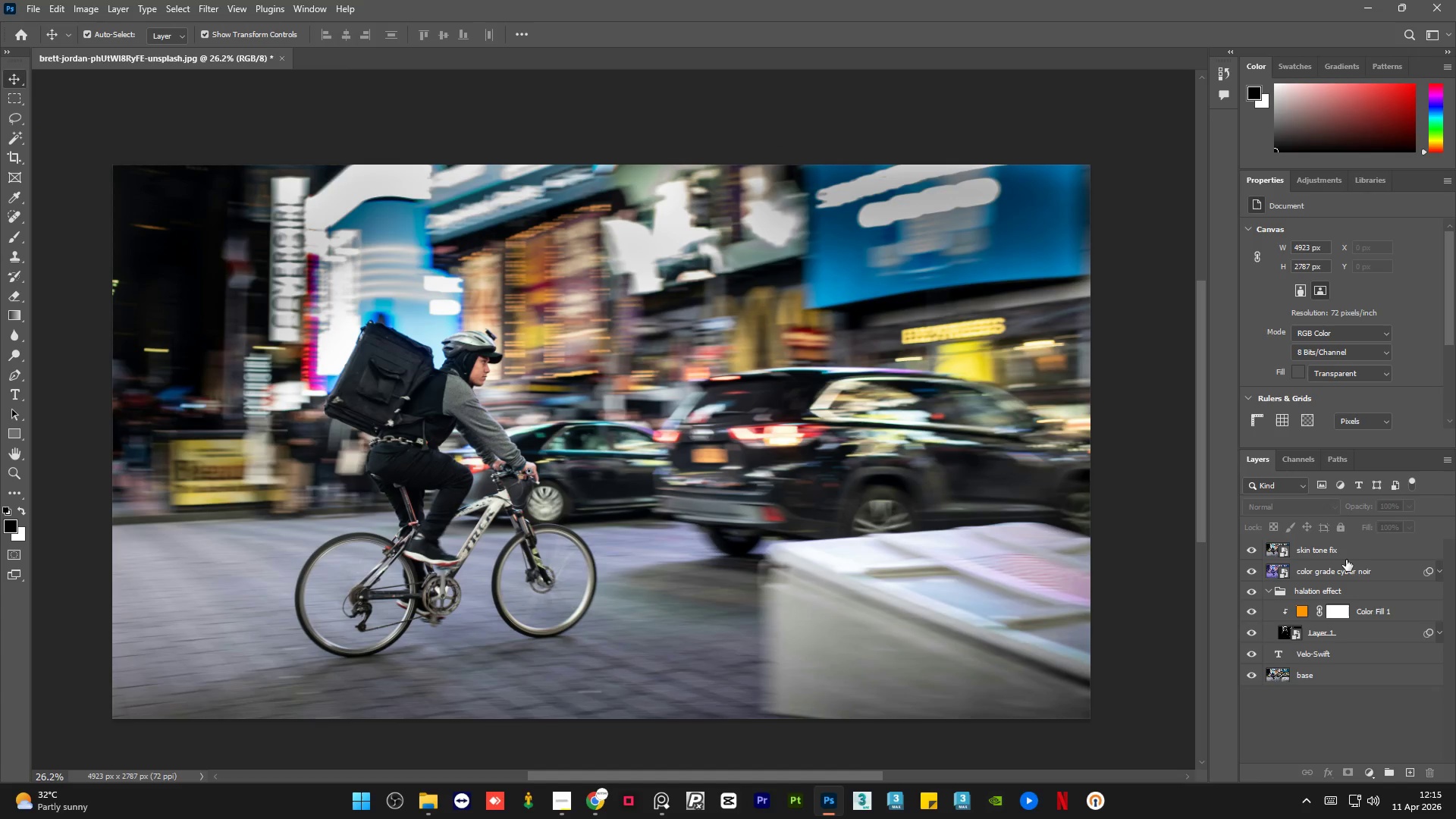 
left_click([1354, 550])
 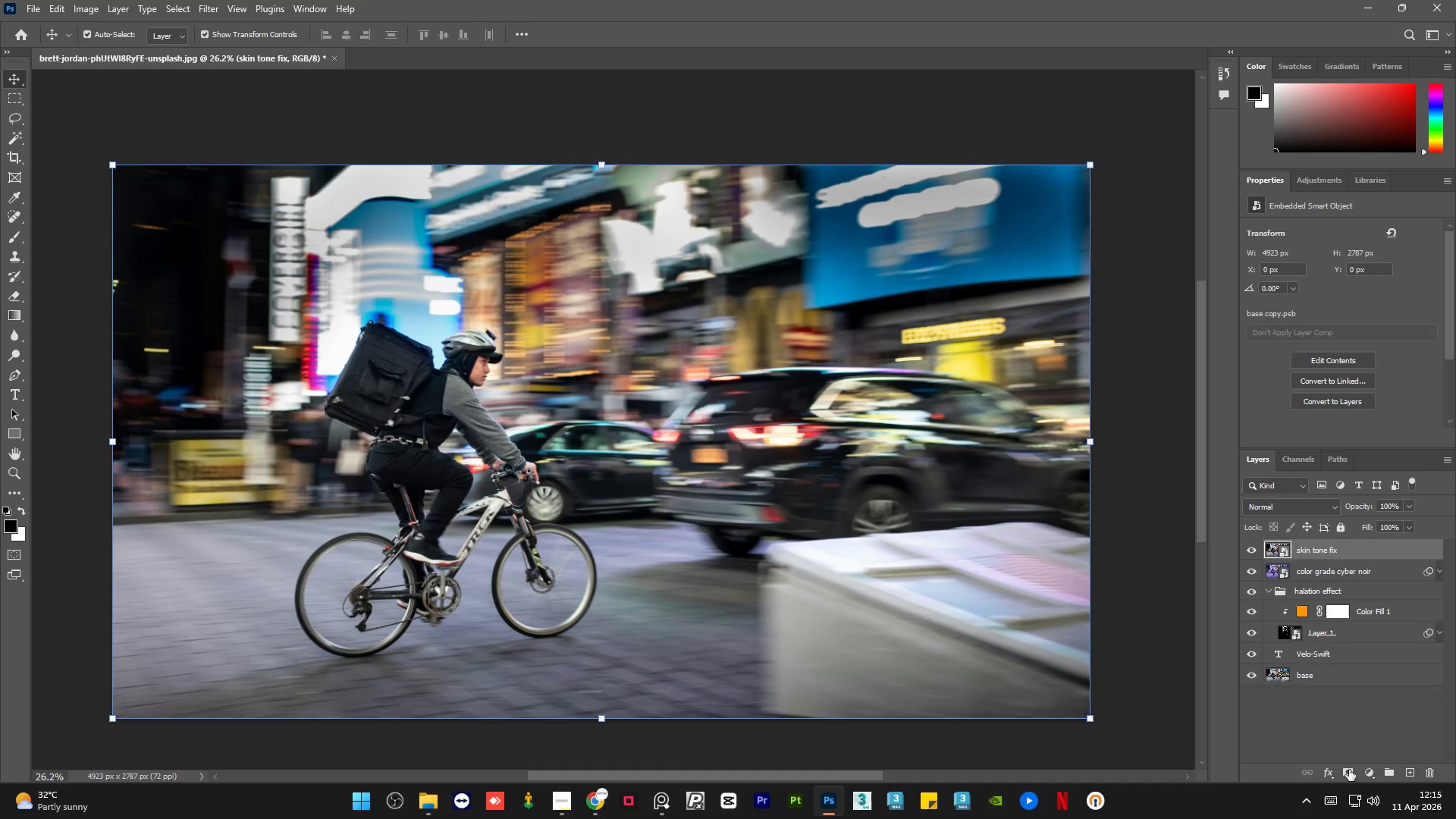 
left_click([1351, 774])
 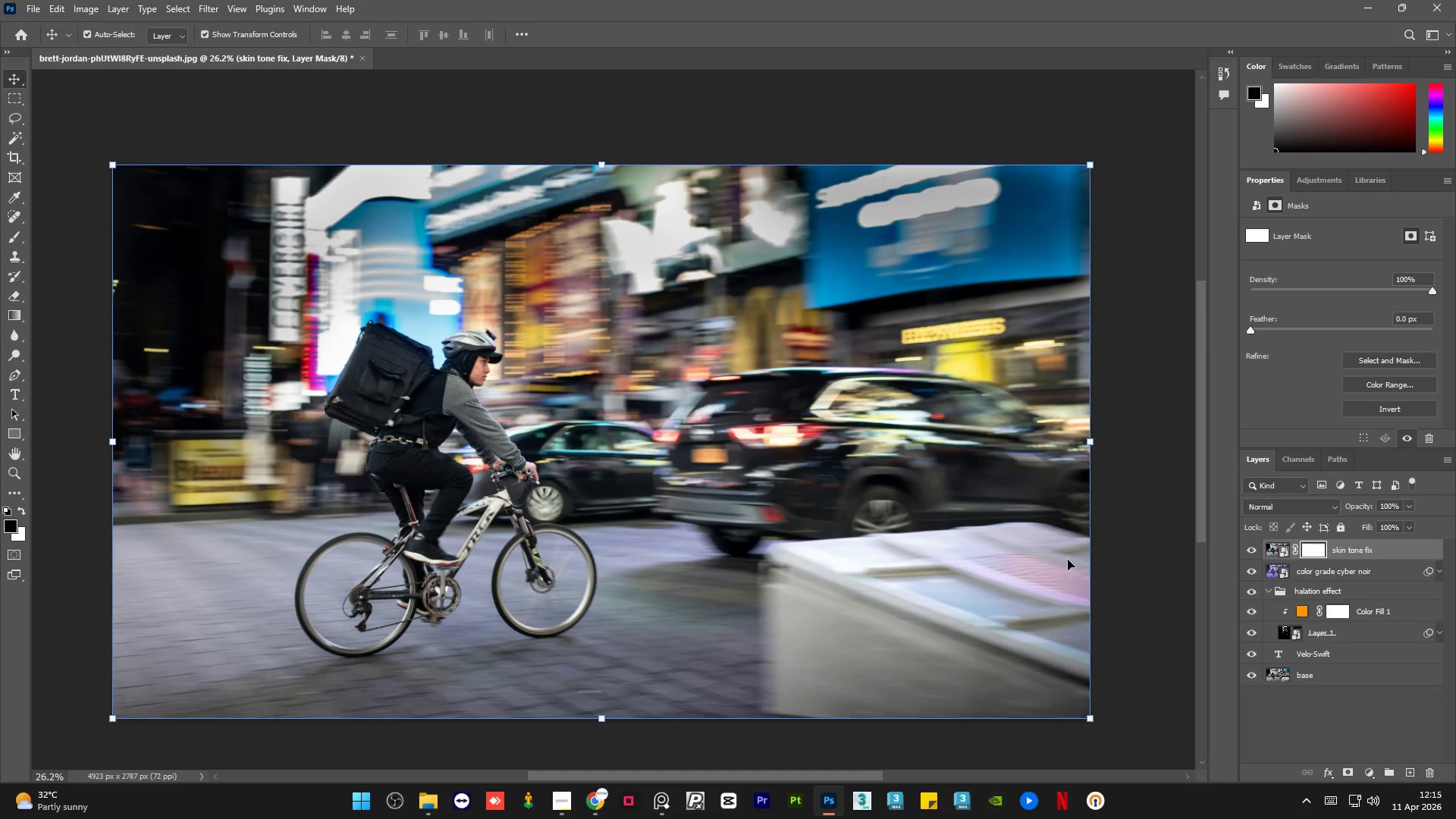 
hold_key(key=ControlLeft, duration=1.52)
 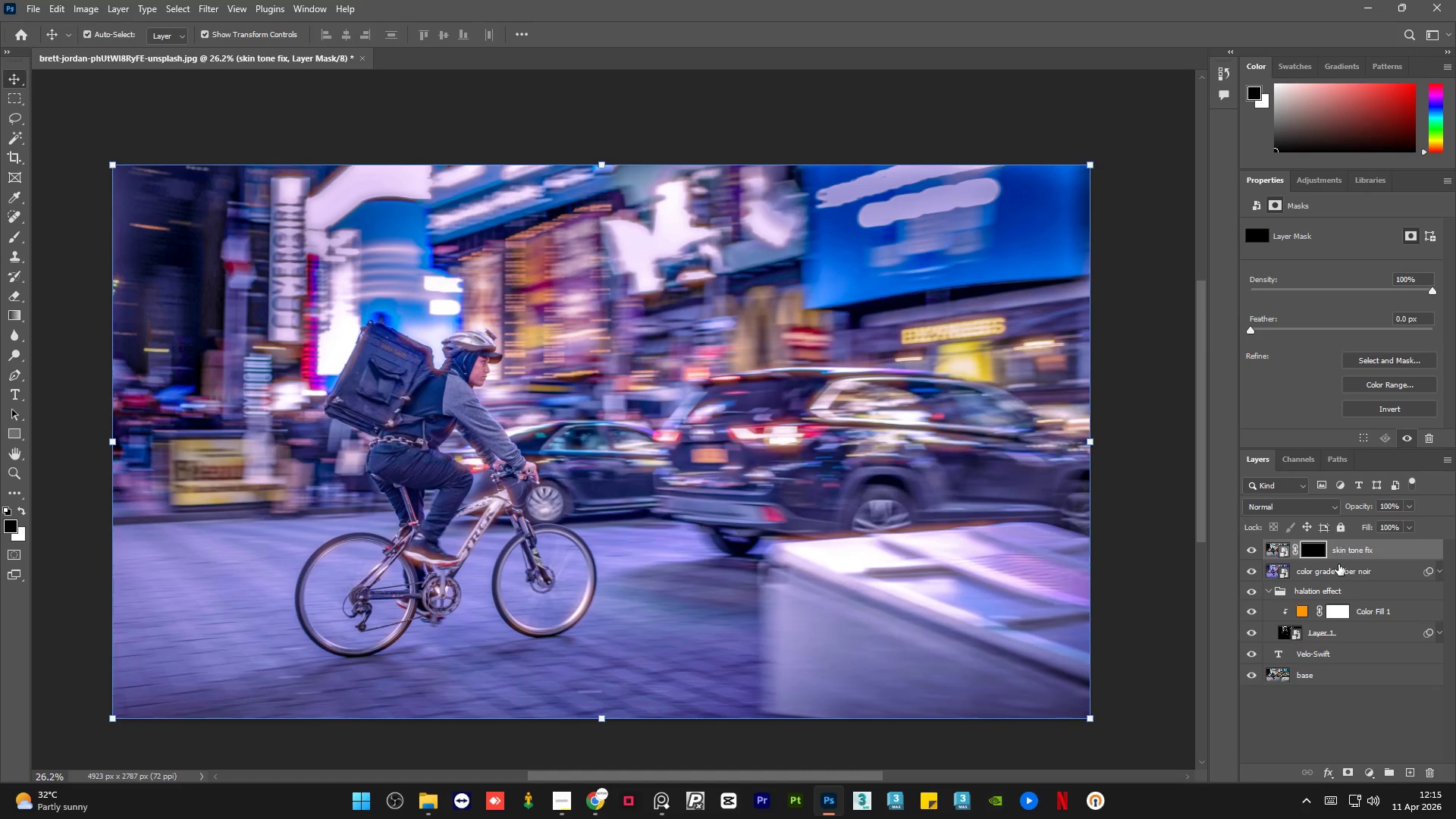 
key(Control+I)
 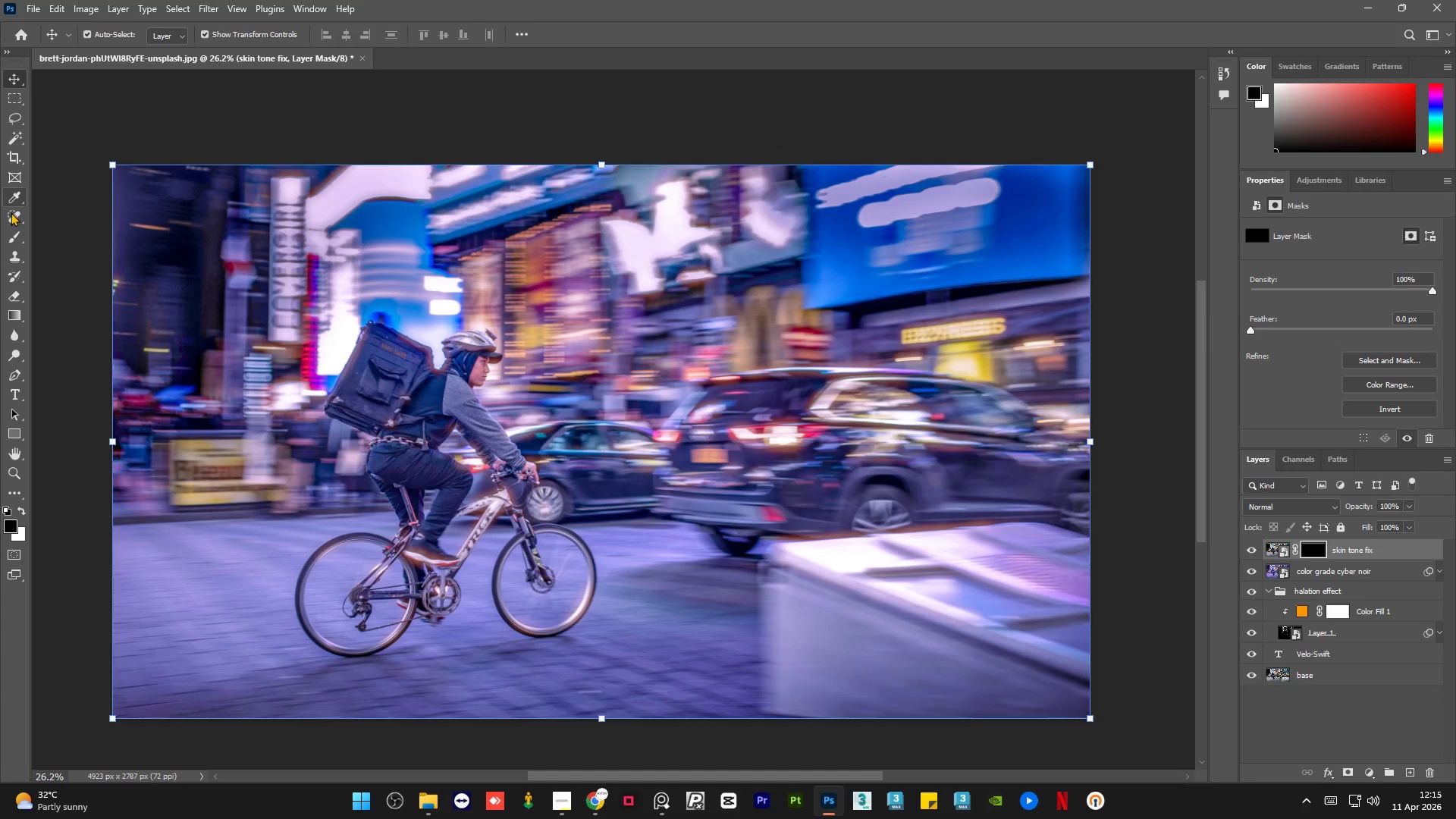 
left_click([13, 234])
 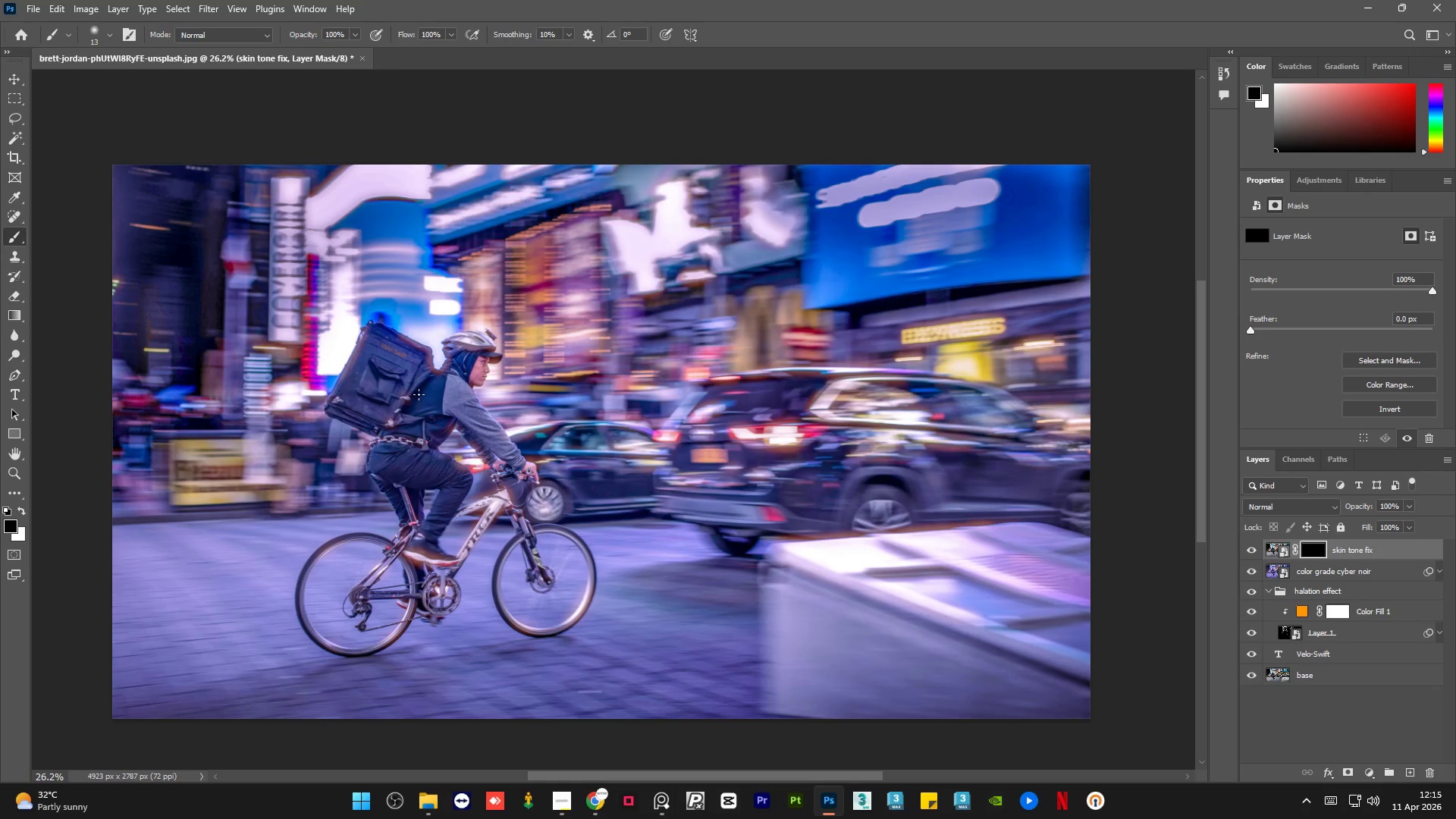 
hold_key(key=AltLeft, duration=0.7)
scroll: coordinate [457, 366], scroll_direction: up, amount: 11.0
 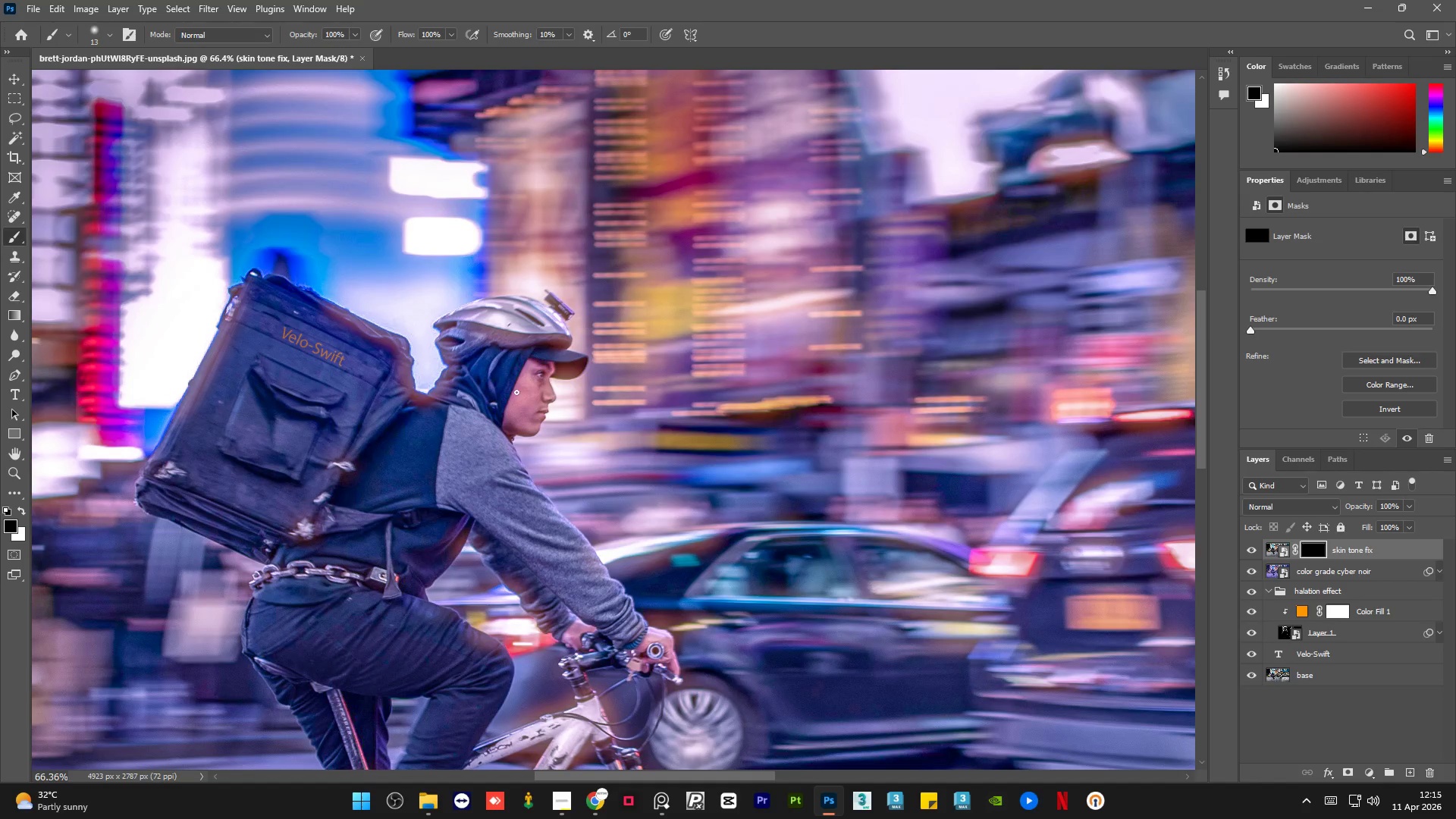 
hold_key(key=AltLeft, duration=0.59)
 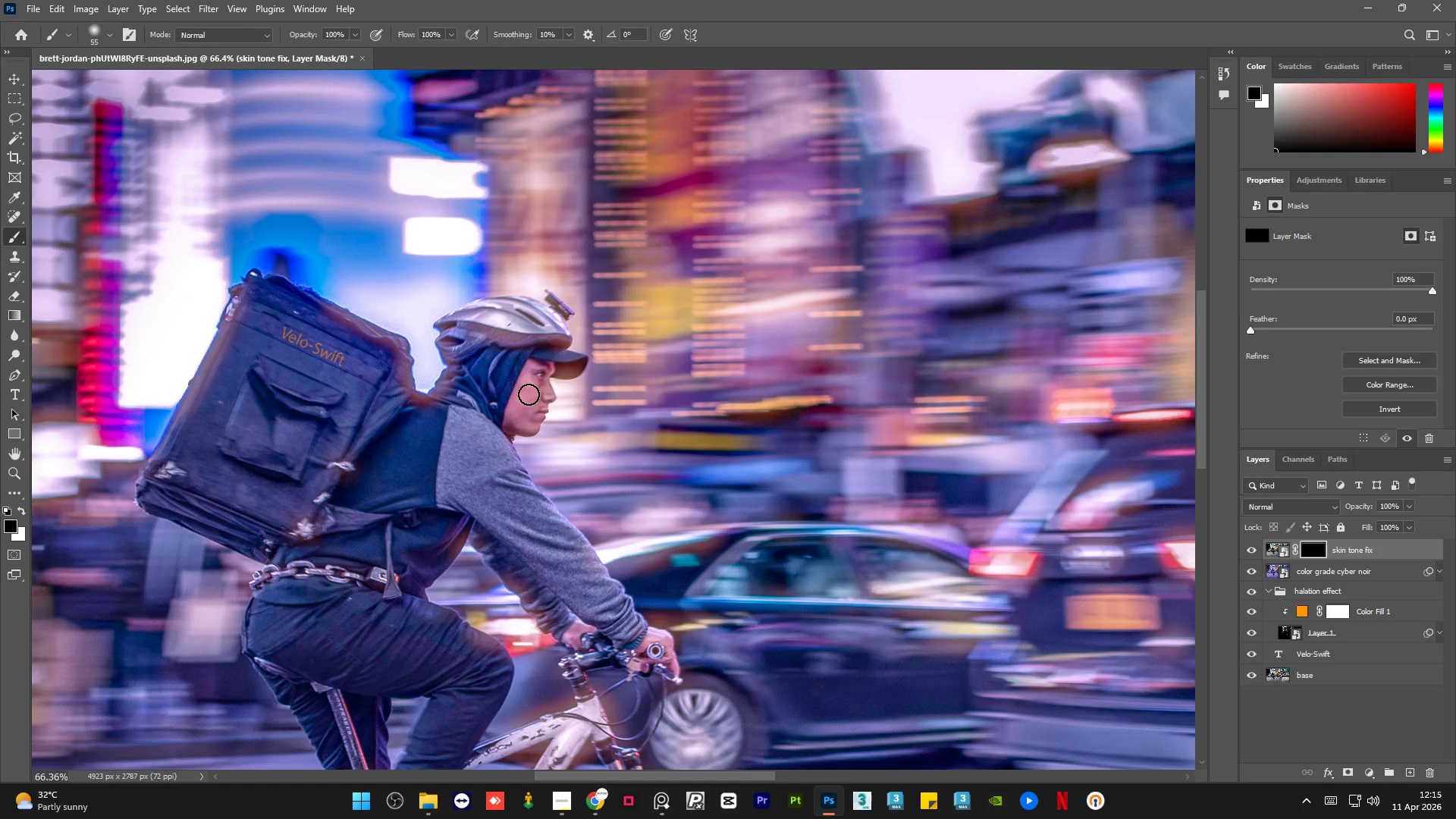 
hold_key(key=AltLeft, duration=0.97)
 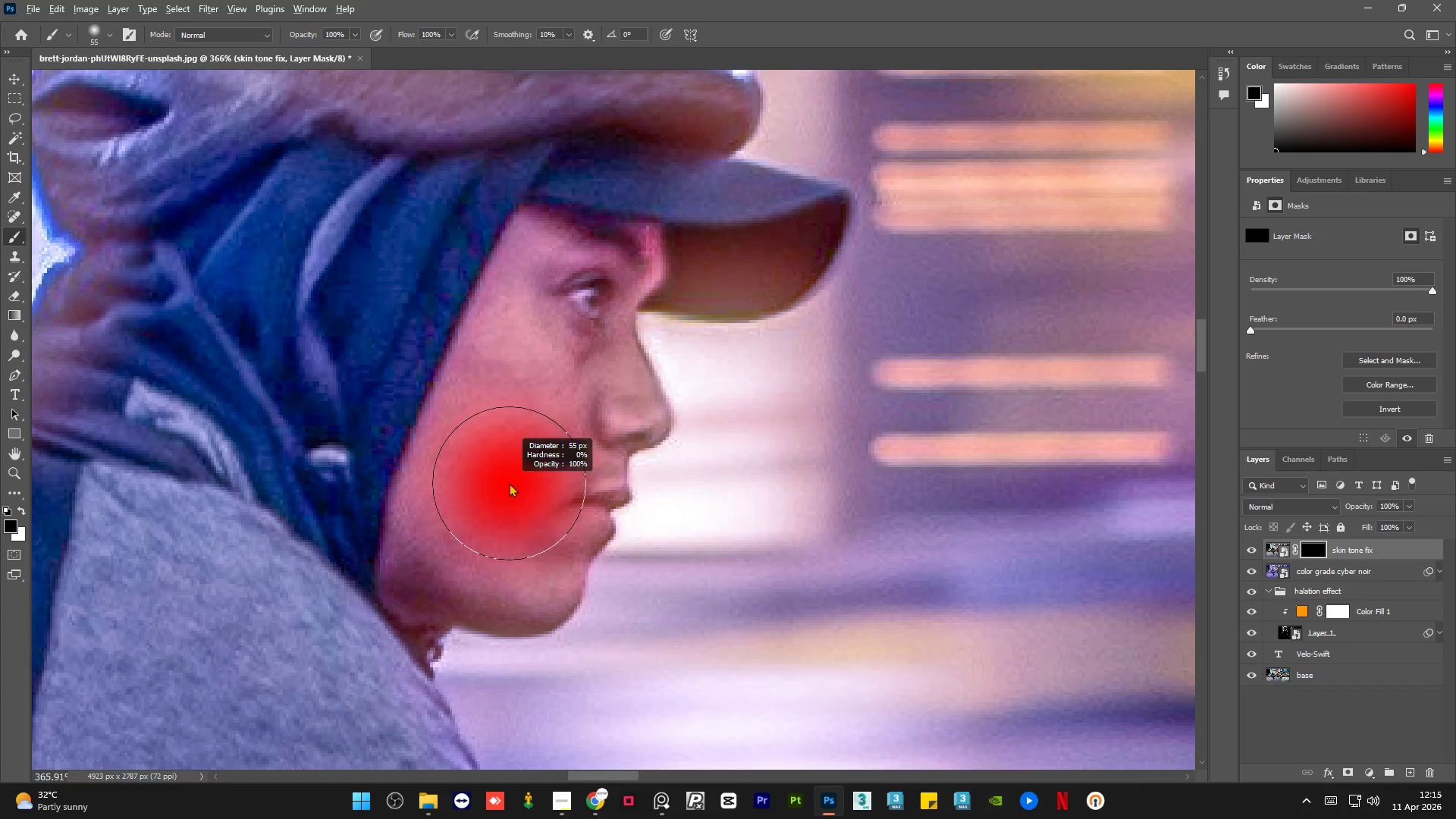 
hold_key(key=AltLeft, duration=1.03)
 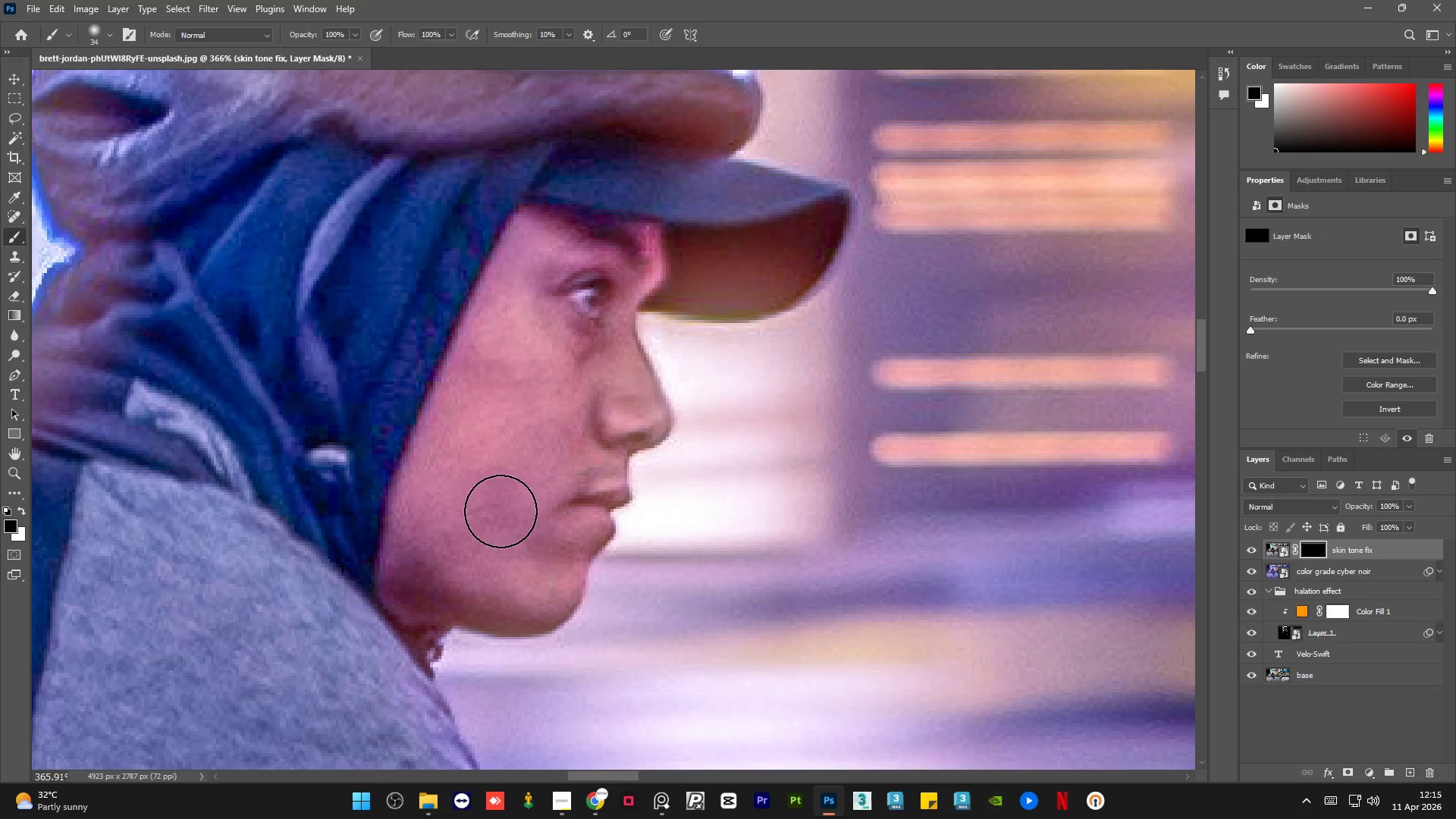 
scroll: coordinate [530, 393], scroll_direction: up, amount: 17.0
 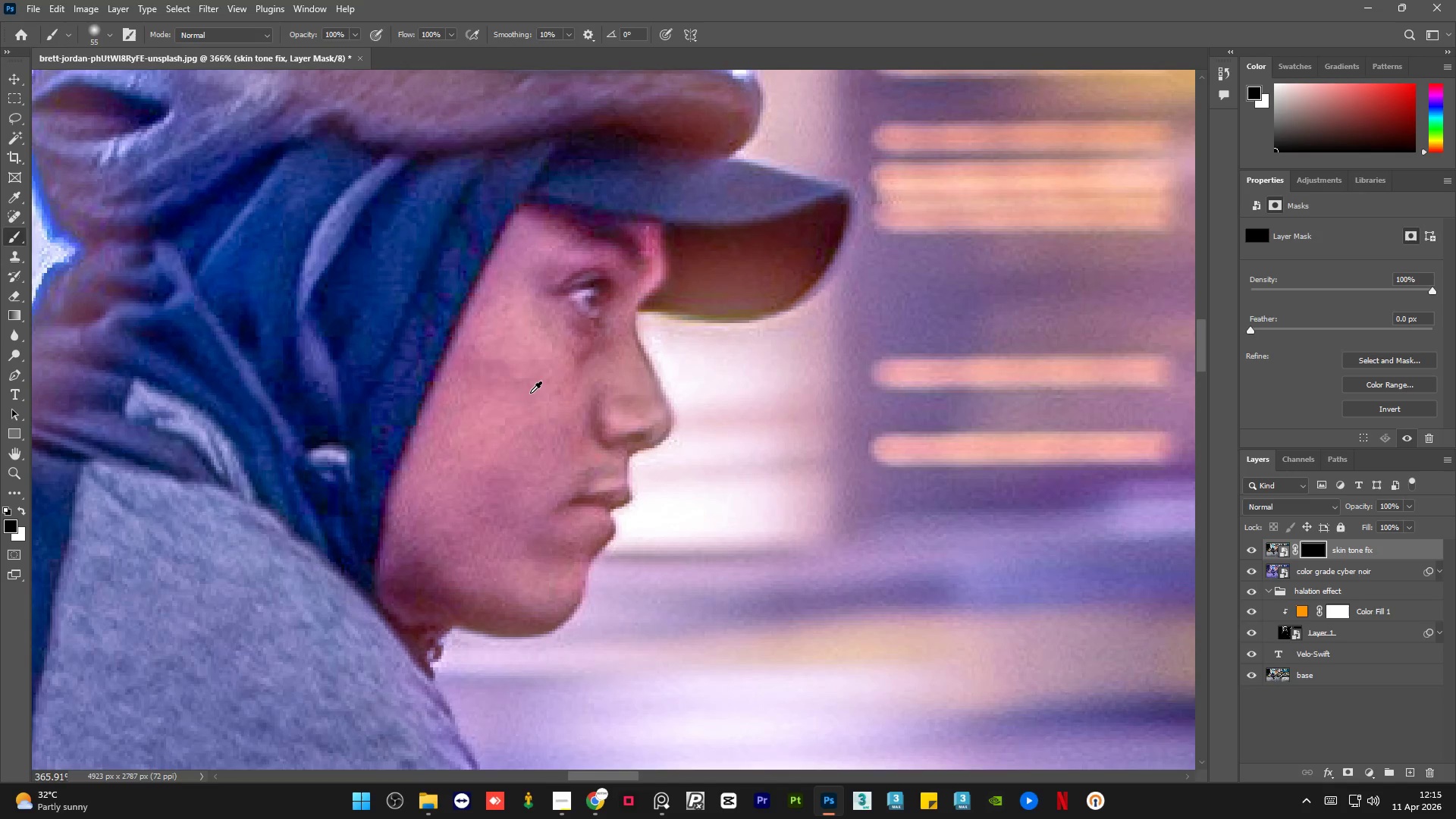 
key(Alt+AltLeft)
 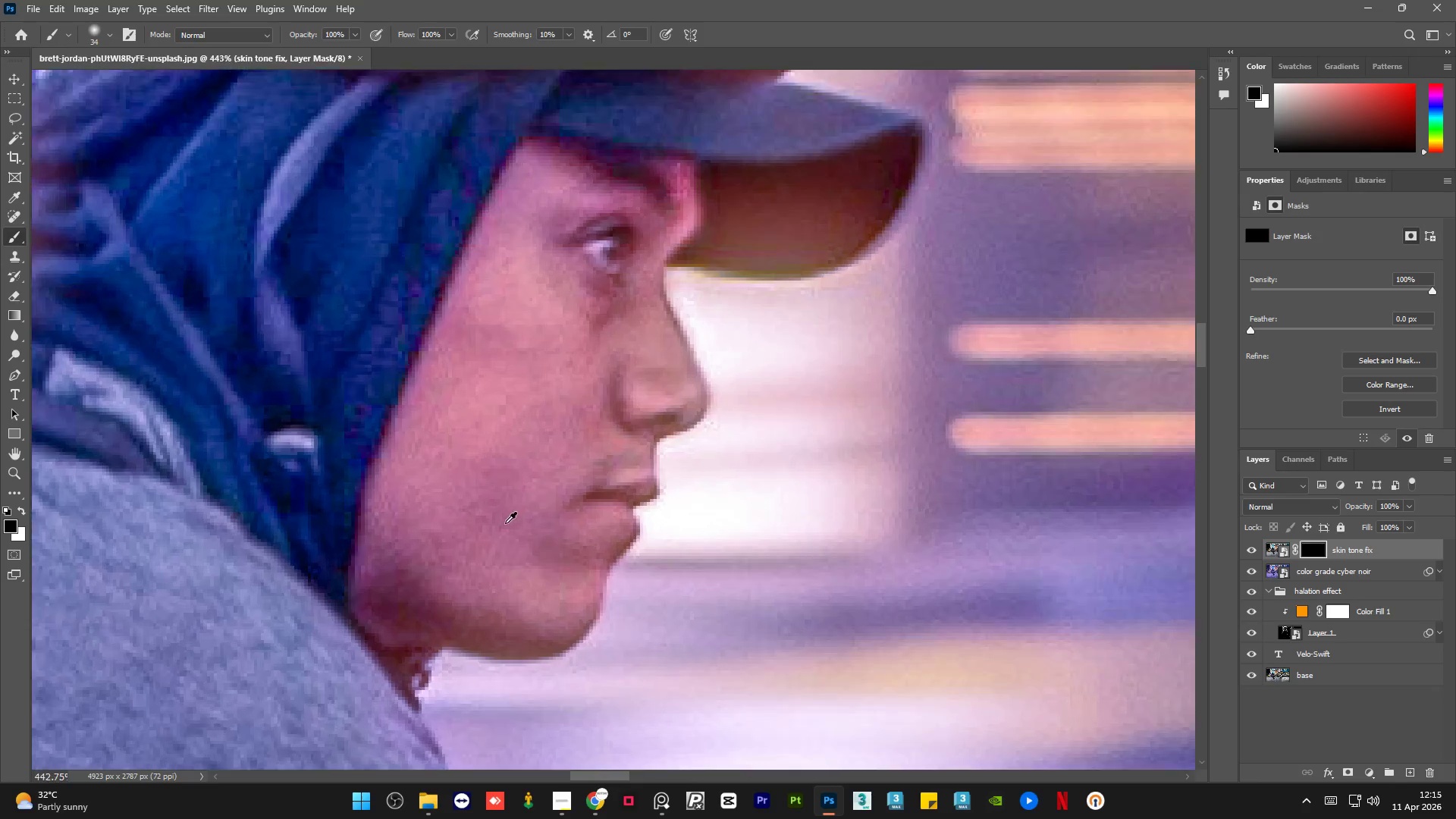 
hold_key(key=AltLeft, duration=0.7)
 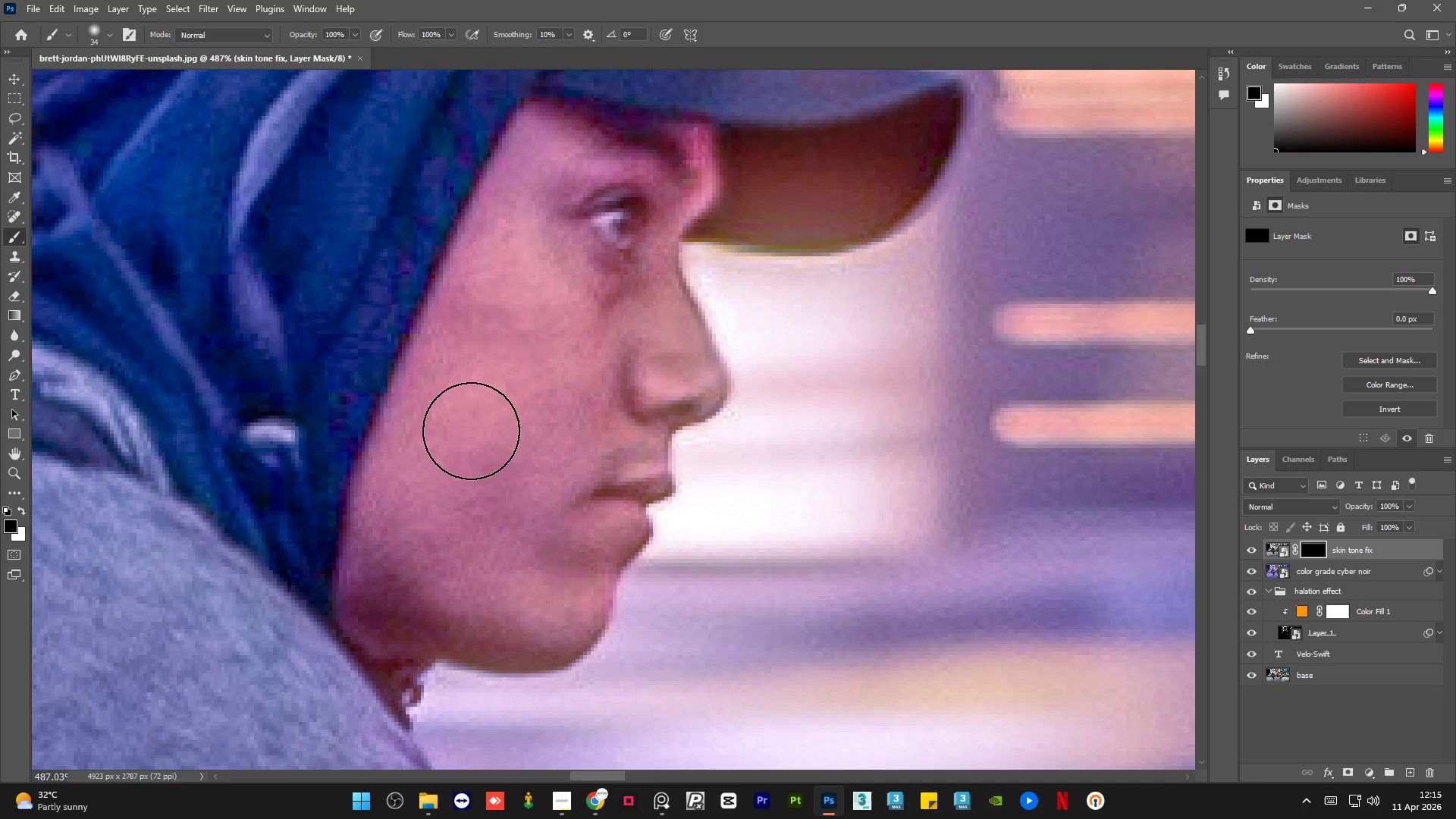 
scroll: coordinate [505, 523], scroll_direction: up, amount: 3.0
 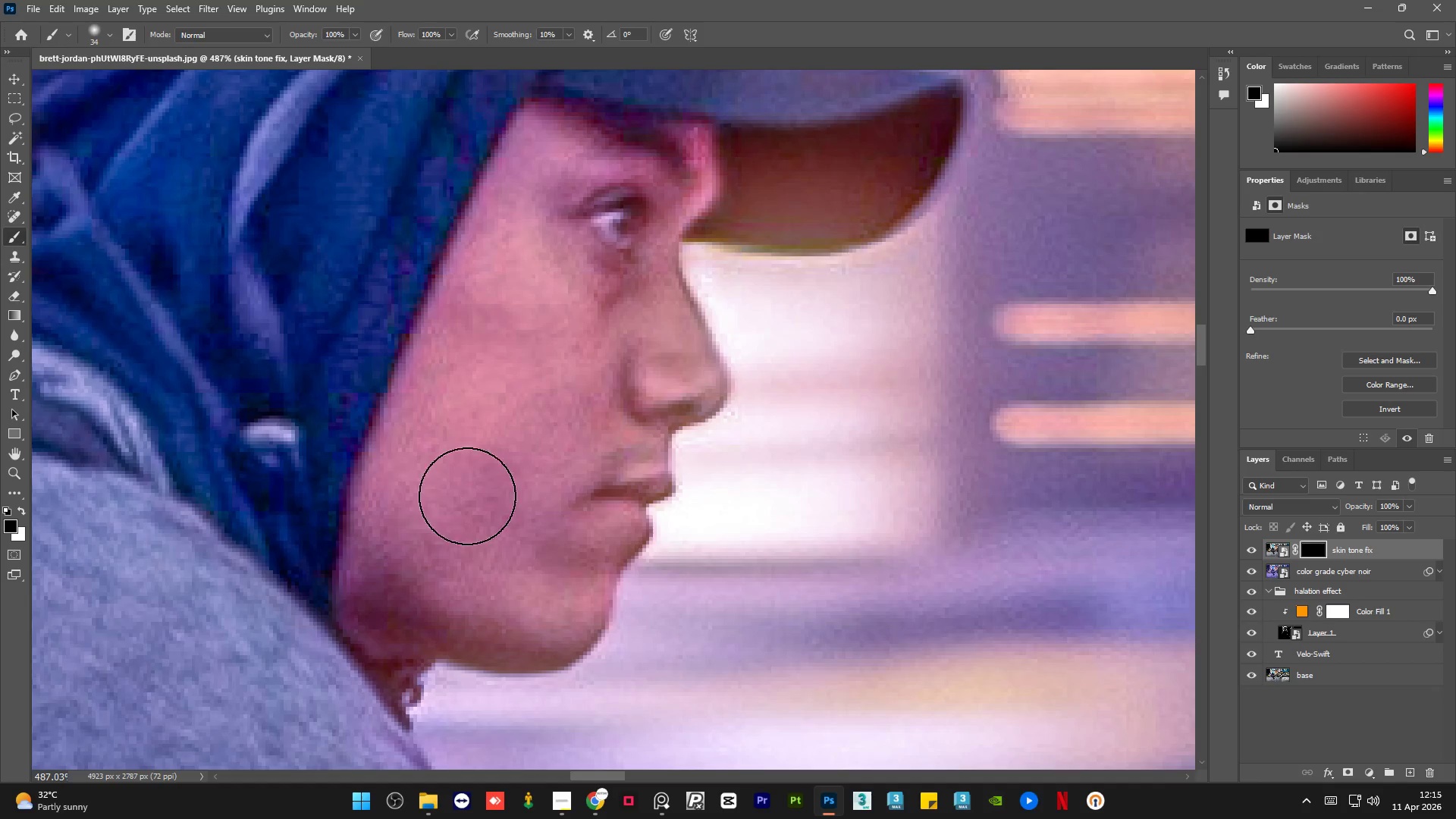 
key(Alt+AltLeft)
 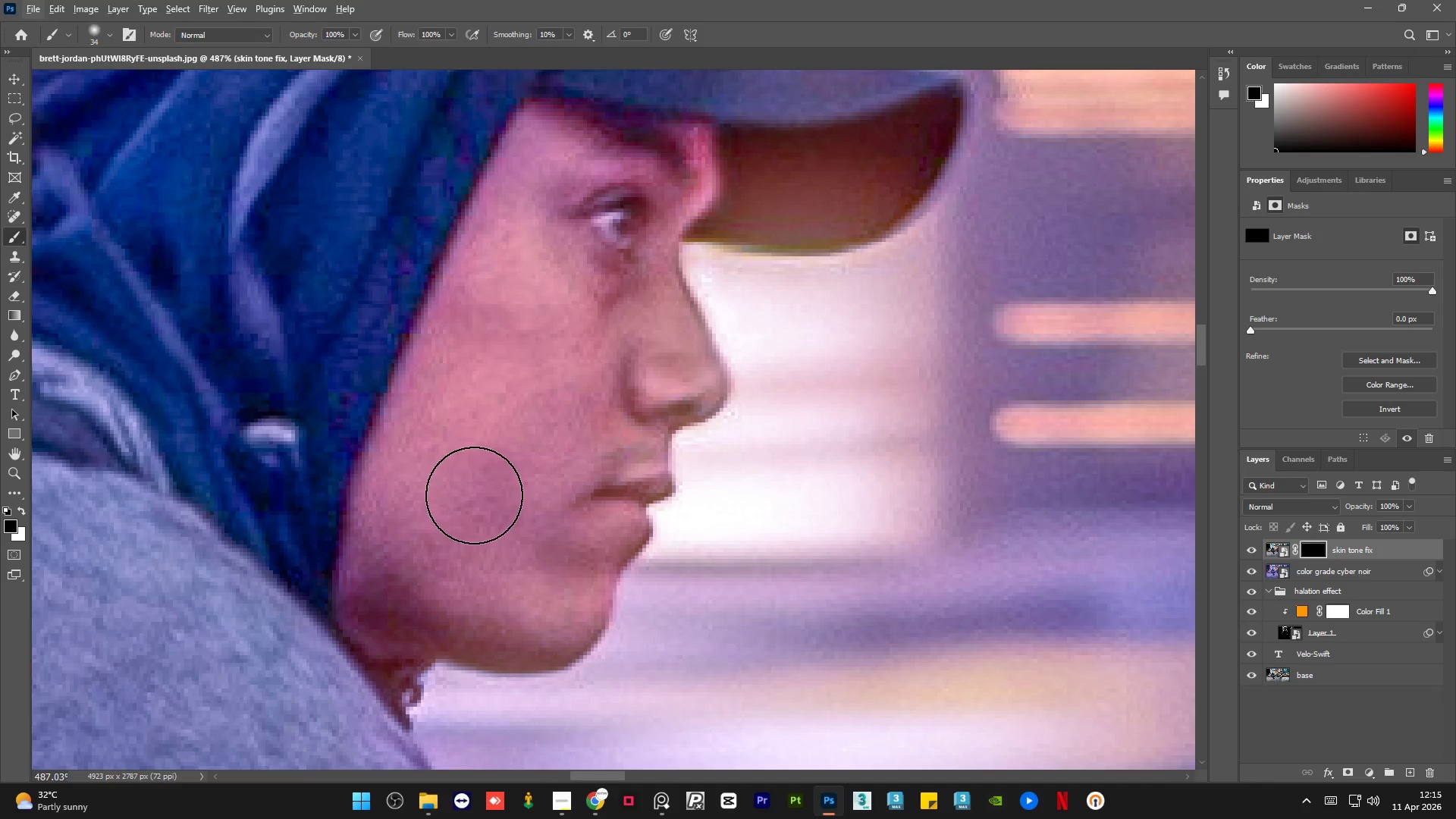 
left_click_drag(start_coordinate=[473, 495], to_coordinate=[468, 497])
 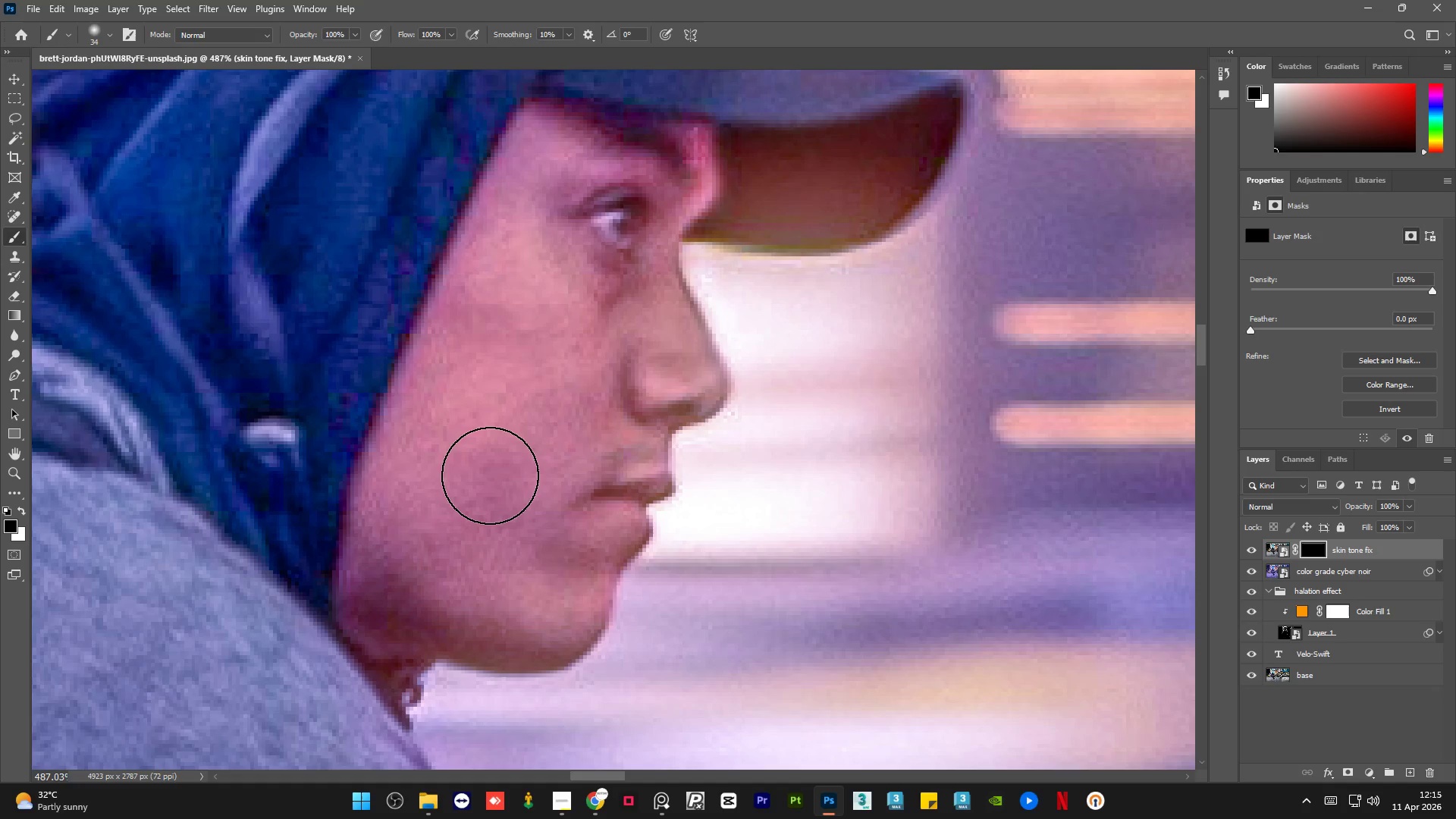 
key(X)
 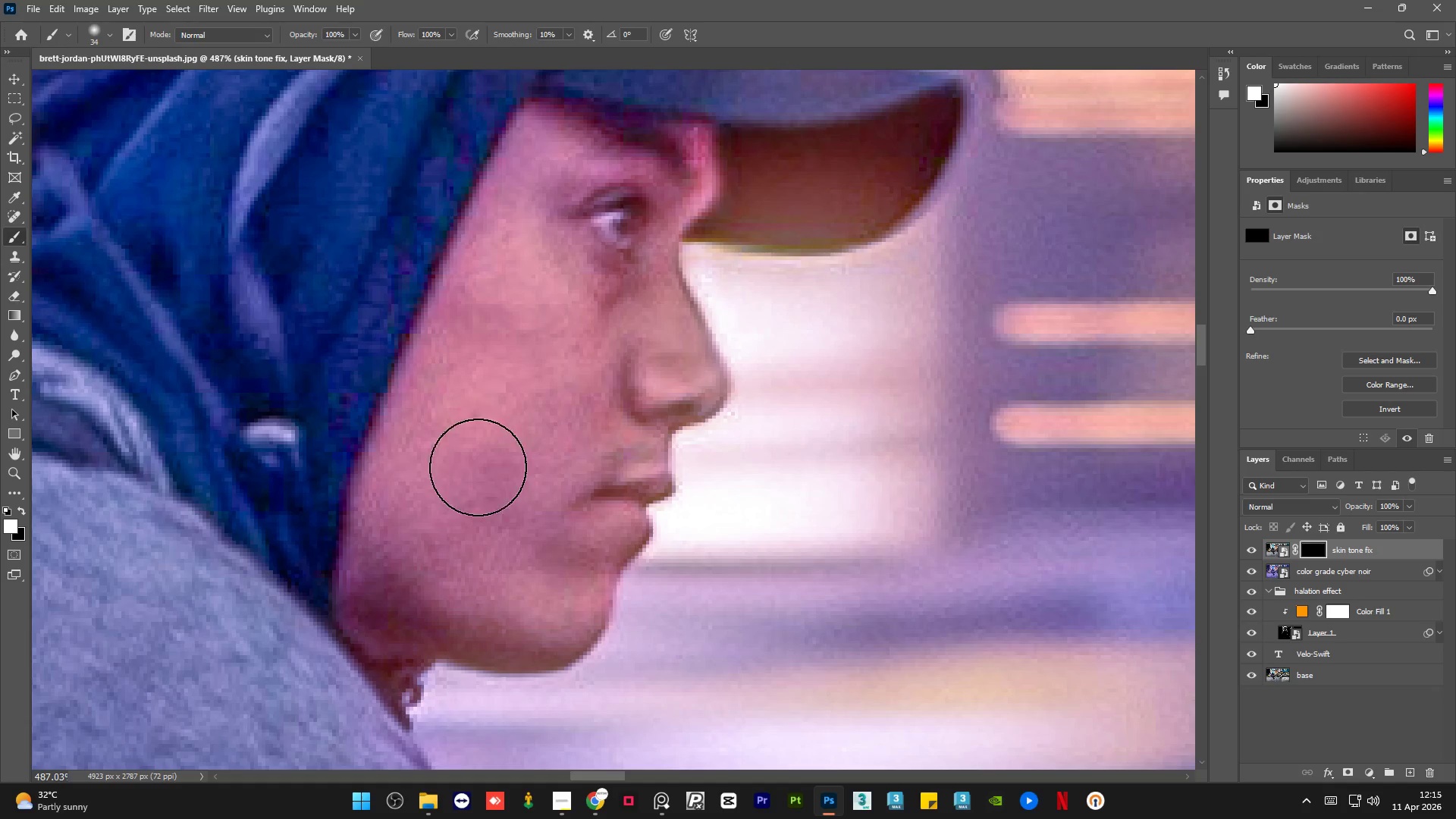 
left_click_drag(start_coordinate=[482, 460], to_coordinate=[409, 506])
 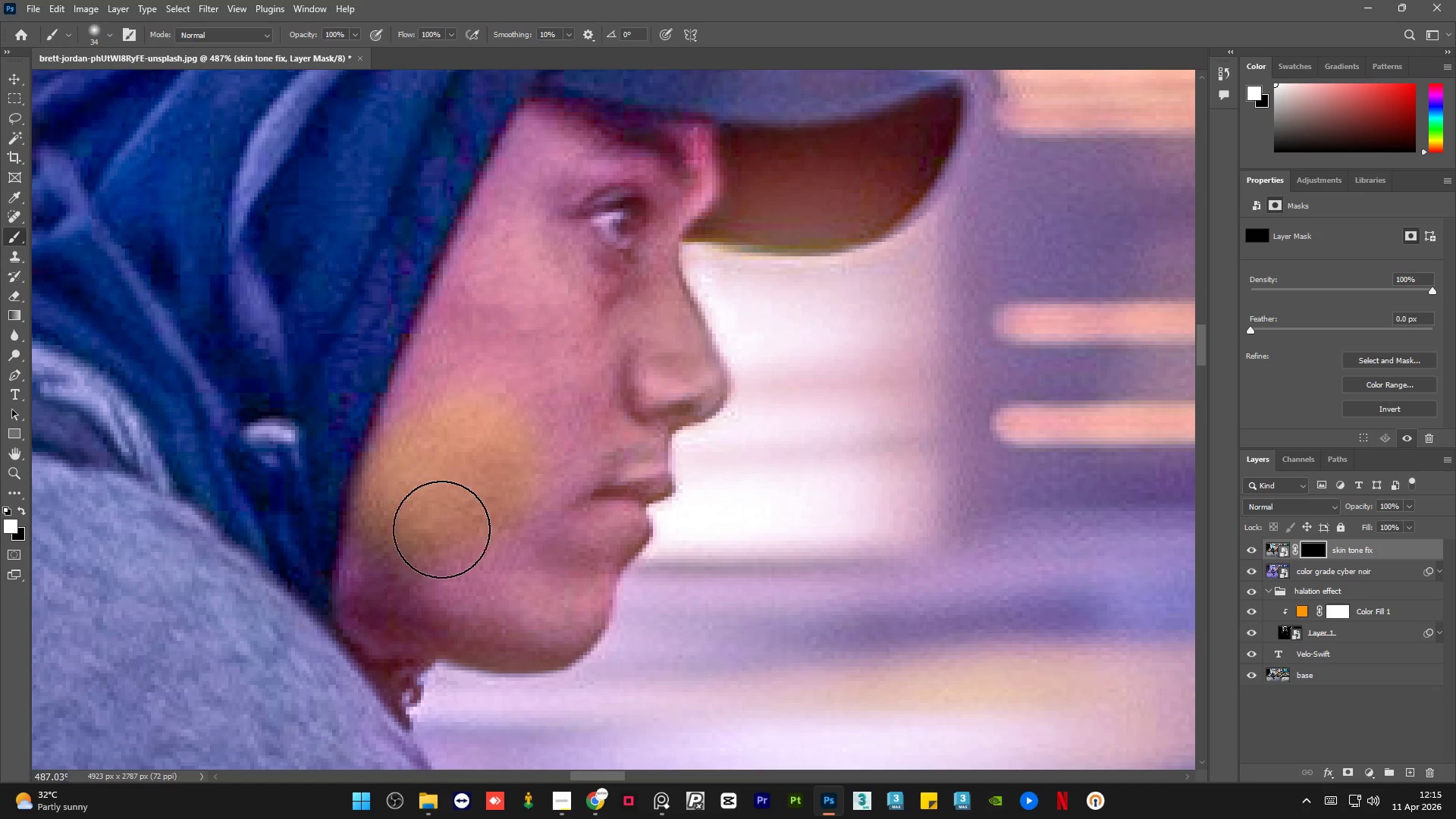 
hold_key(key=AltLeft, duration=0.48)
 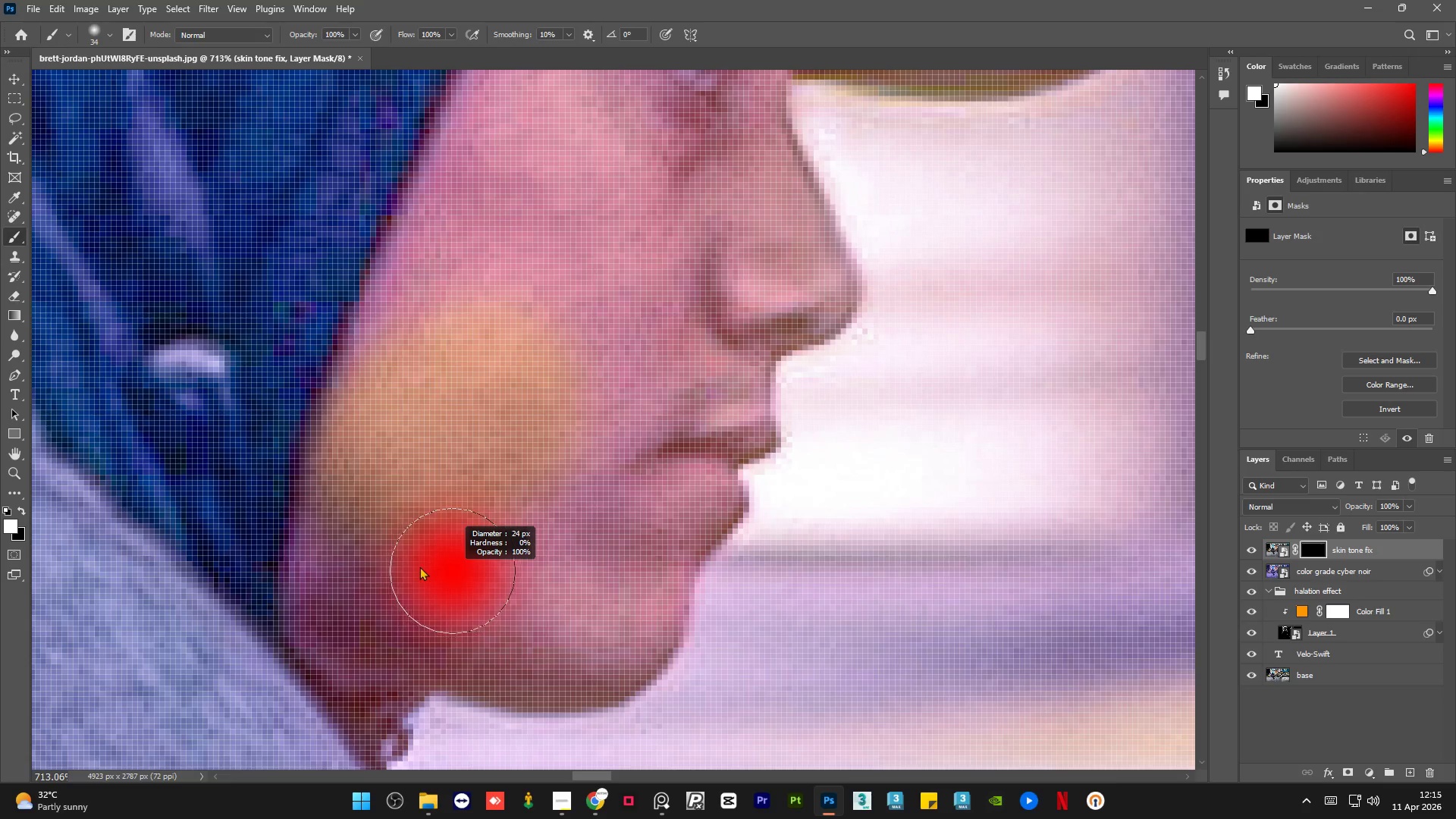 
hold_key(key=AltLeft, duration=0.7)
 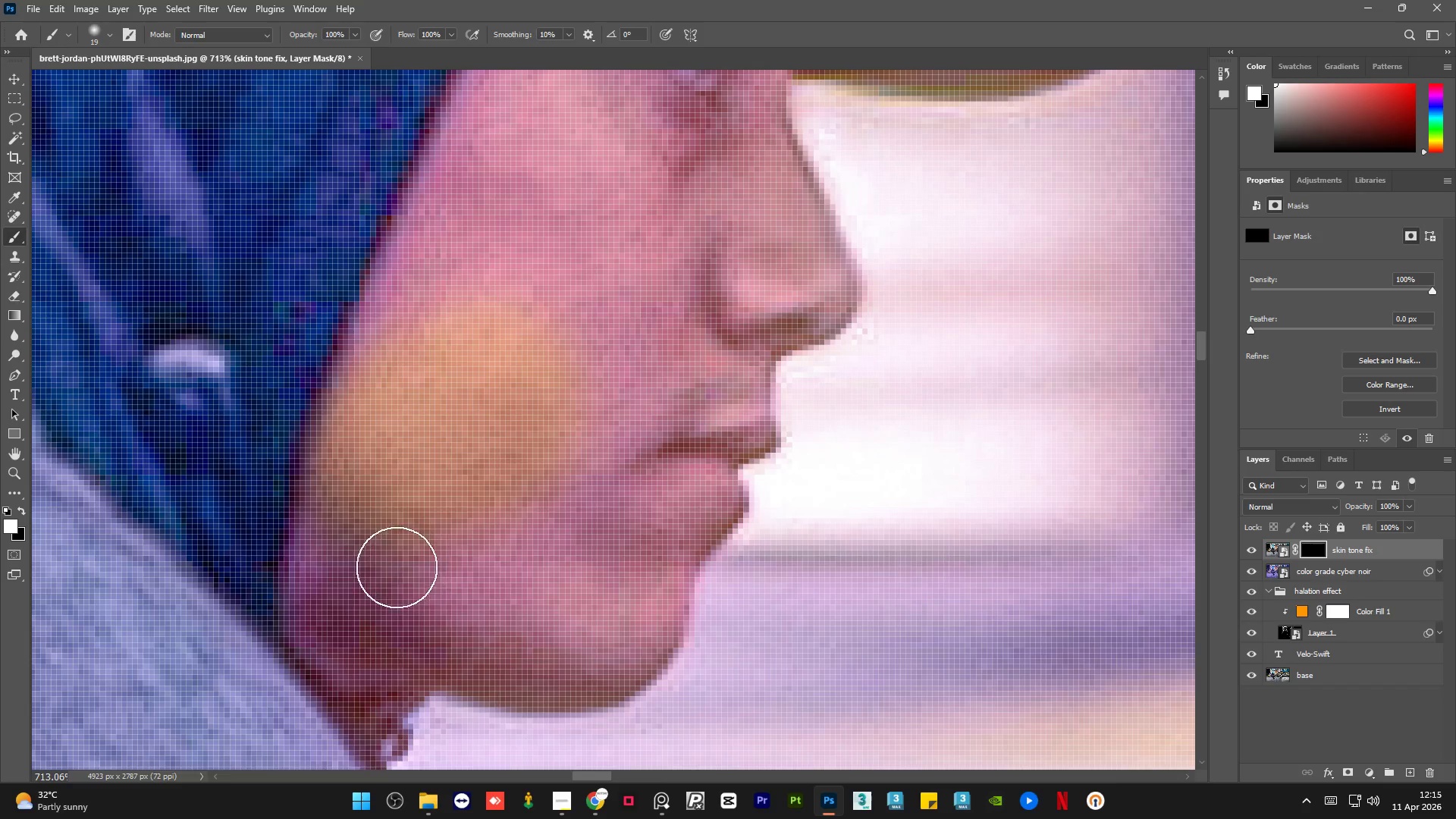 
scroll: coordinate [447, 590], scroll_direction: up, amount: 4.0
 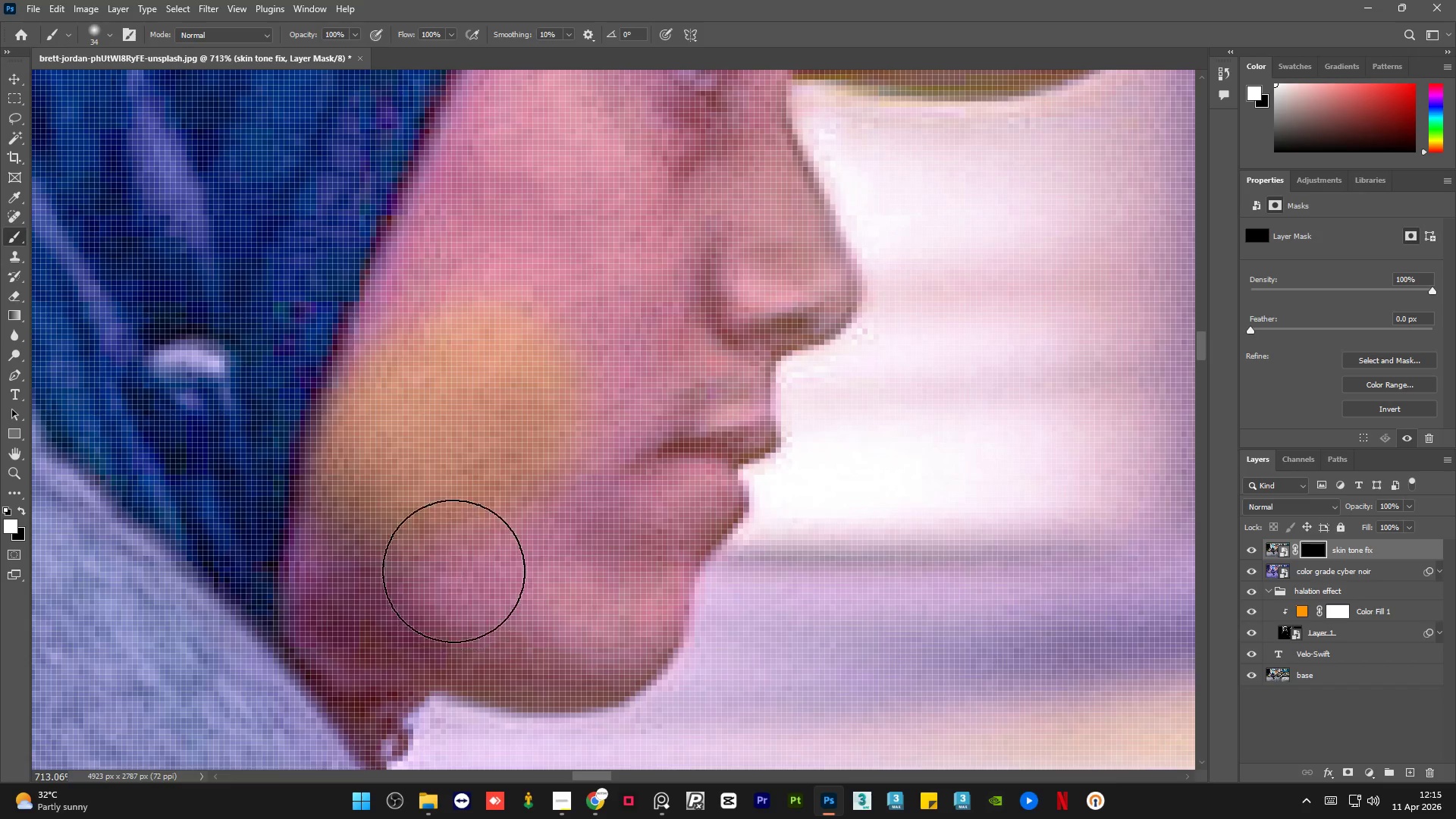 
hold_key(key=AltLeft, duration=0.39)
 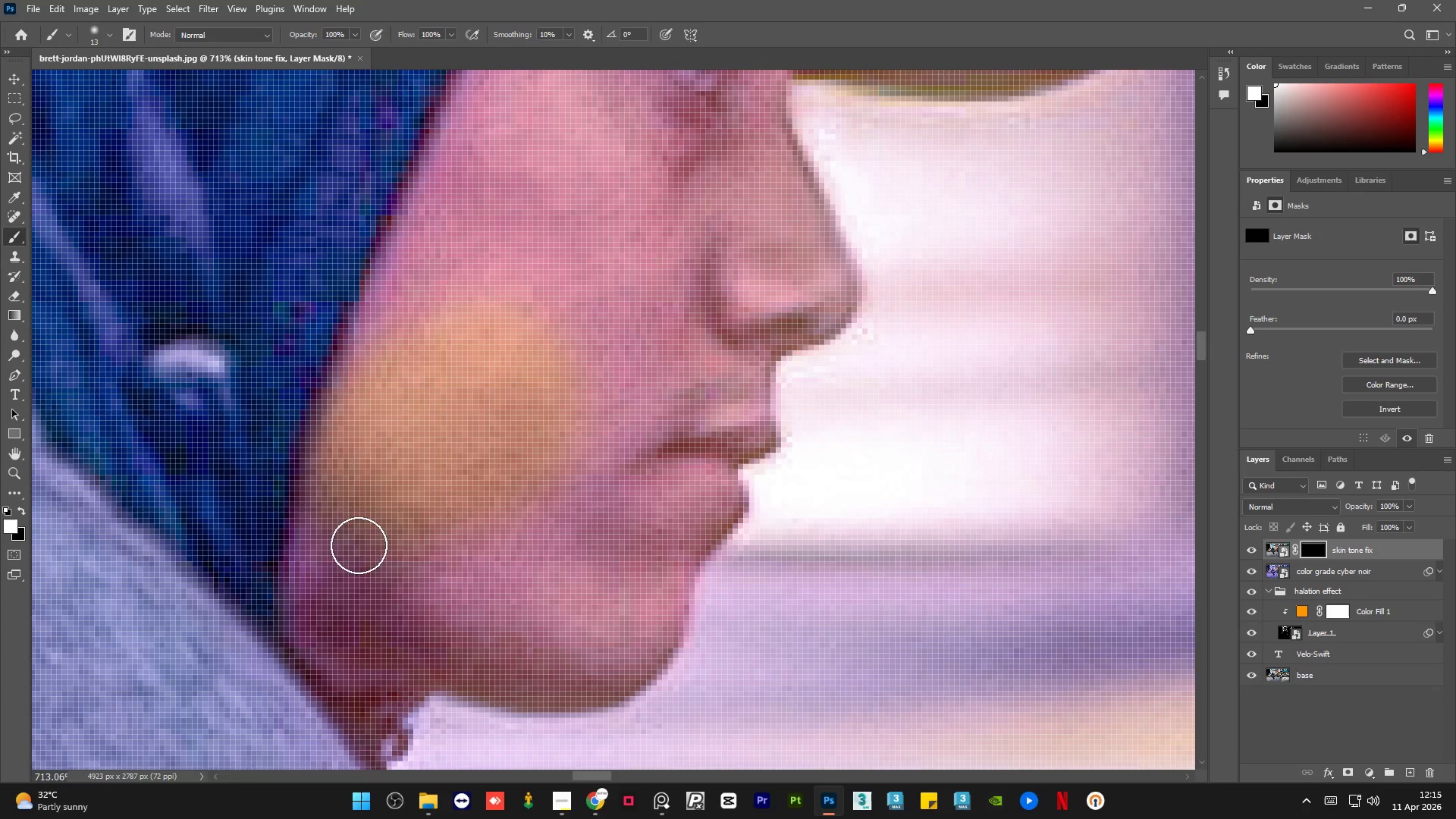 
left_click_drag(start_coordinate=[356, 549], to_coordinate=[660, 482])
 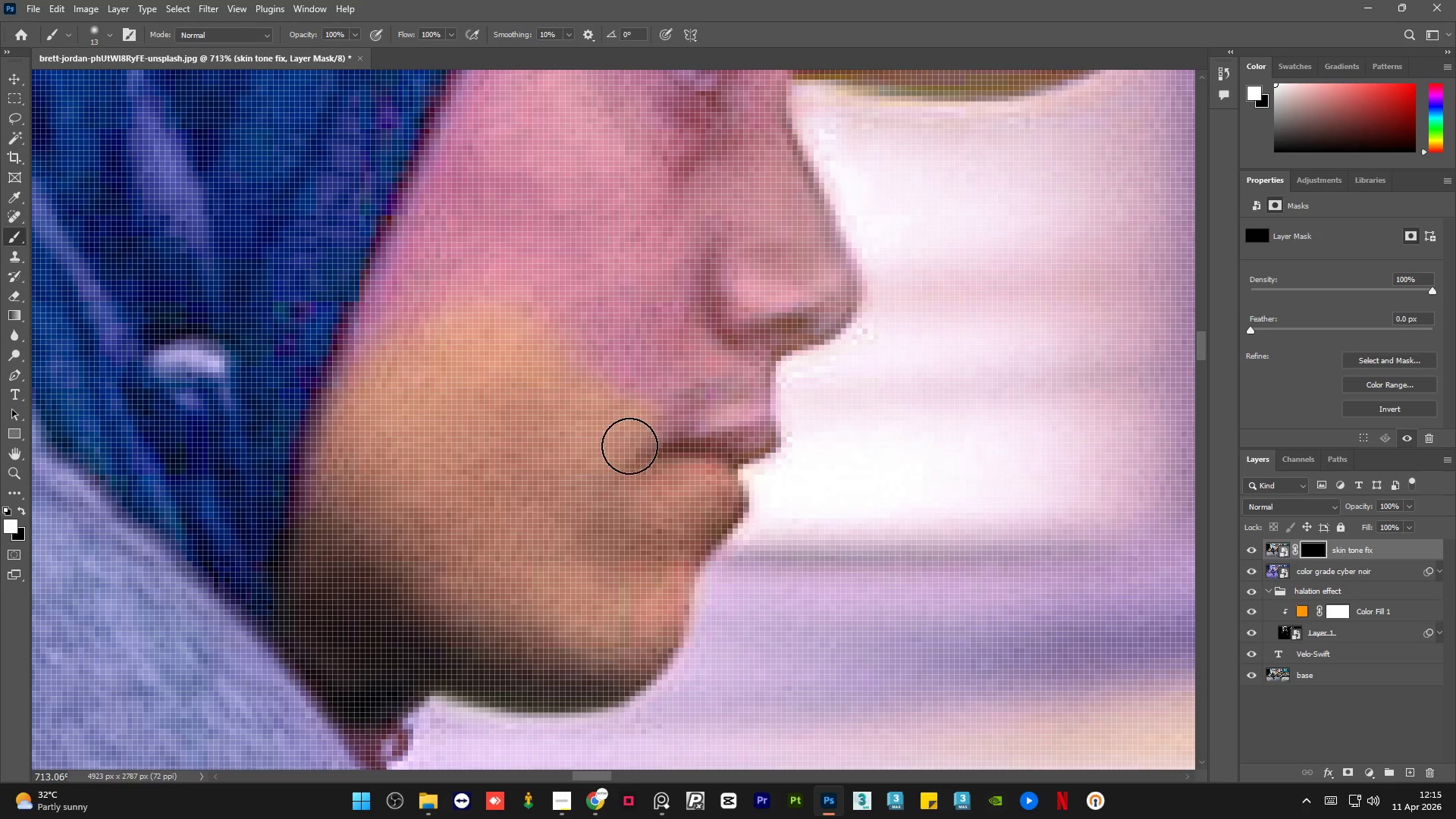 
scroll: coordinate [629, 446], scroll_direction: up, amount: 19.0
 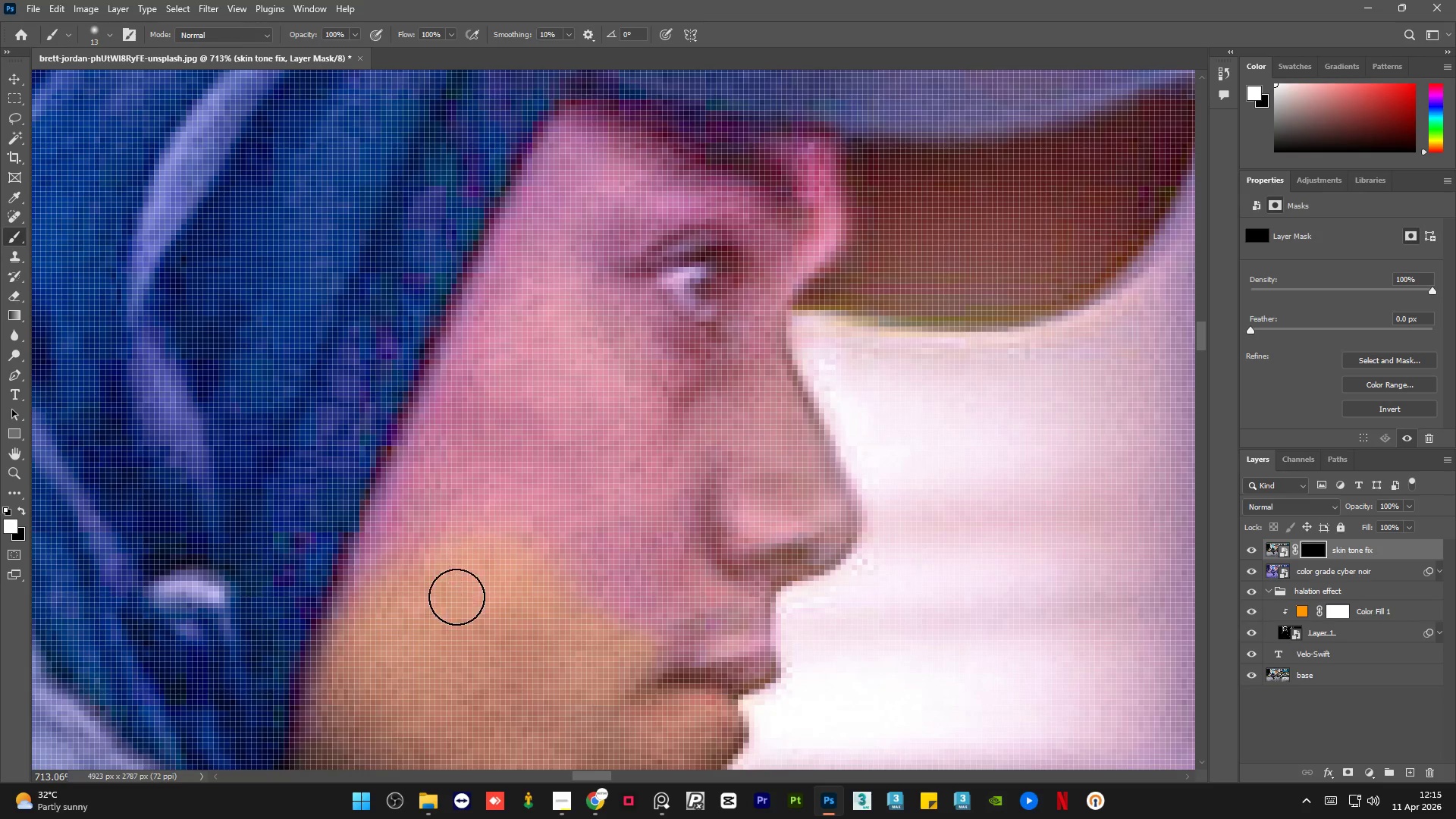 
left_click_drag(start_coordinate=[429, 618], to_coordinate=[481, 539])
 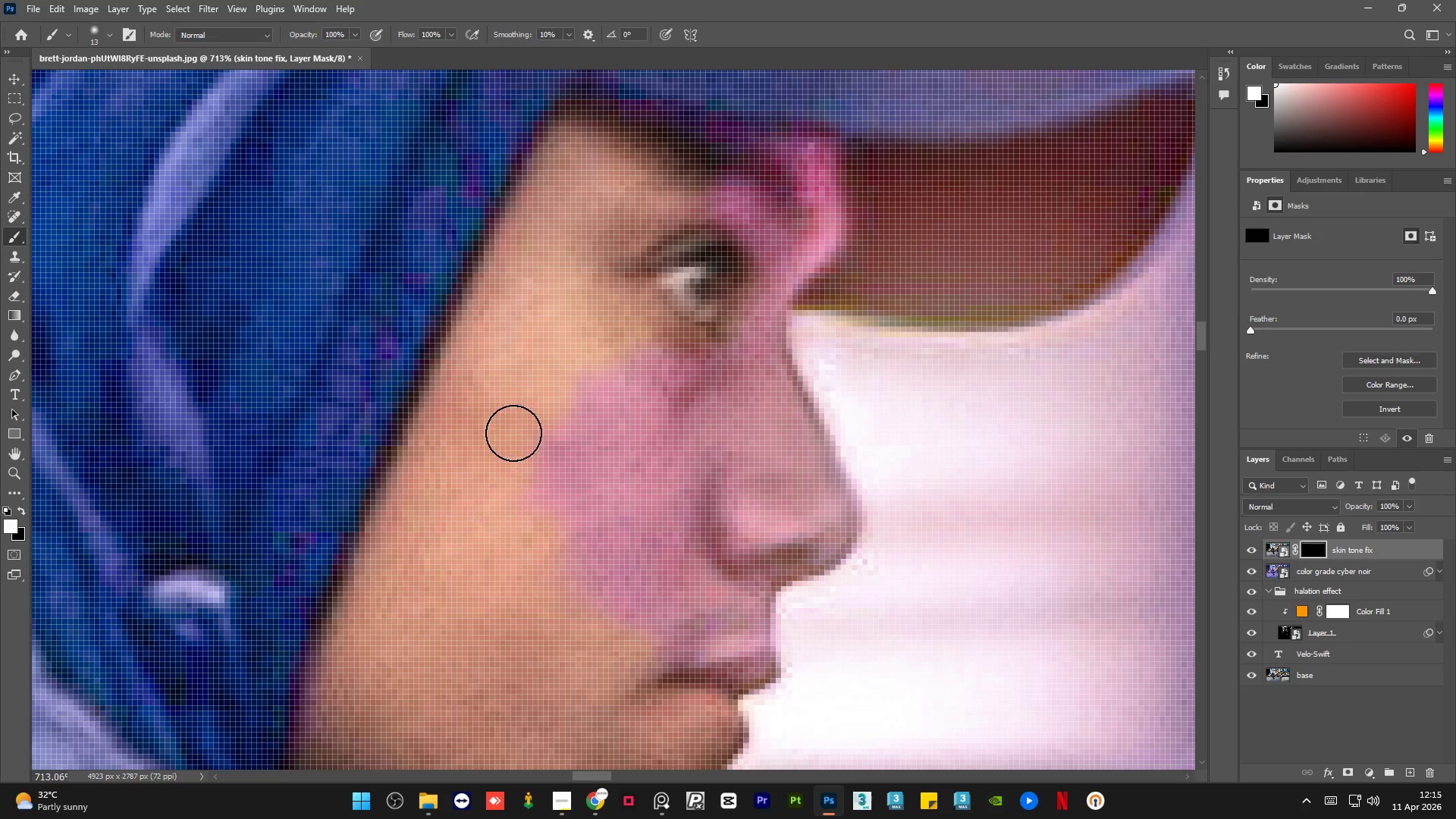 
hold_key(key=AltLeft, duration=0.92)
 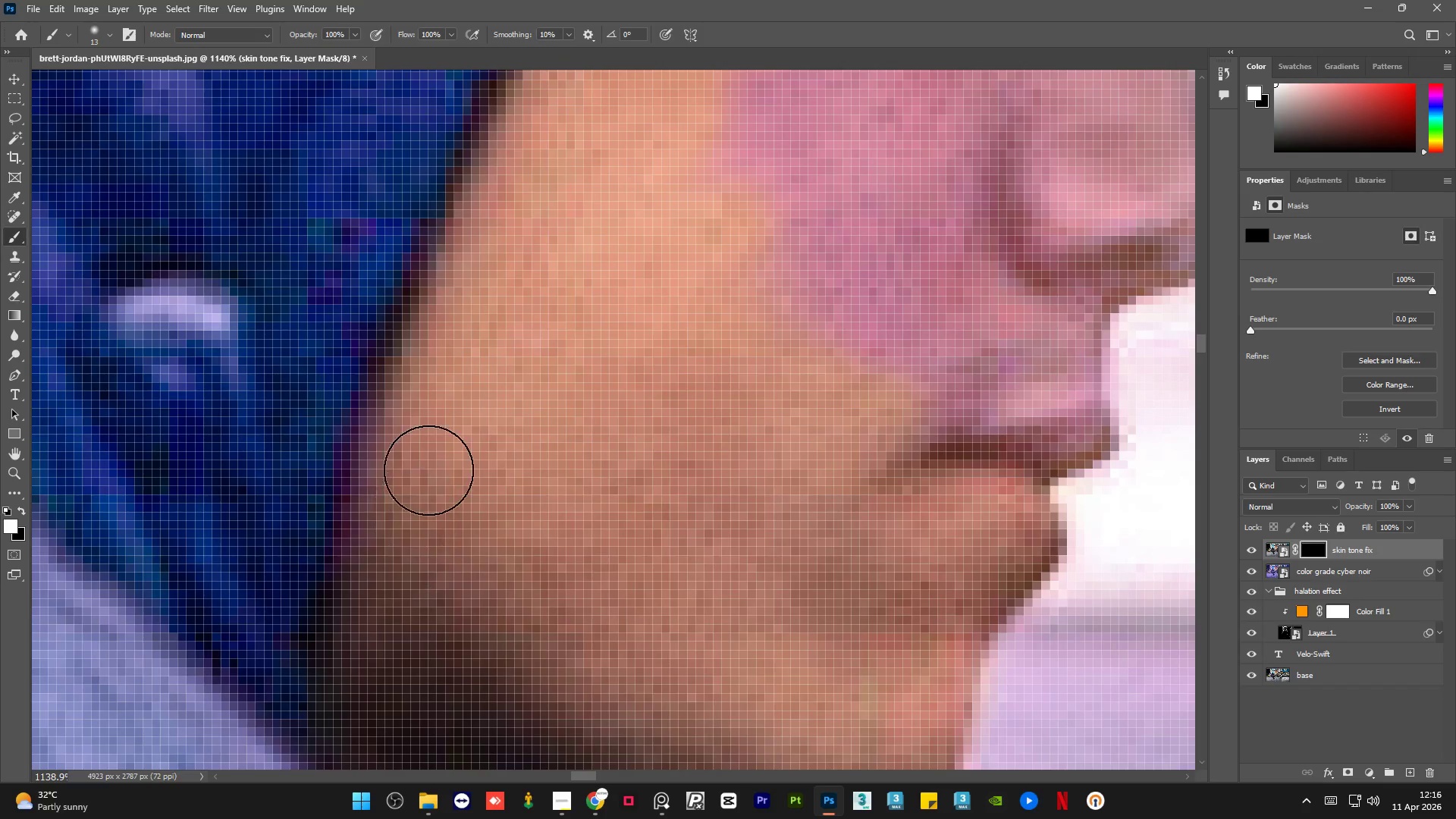 
left_click_drag(start_coordinate=[413, 482], to_coordinate=[453, 395])
 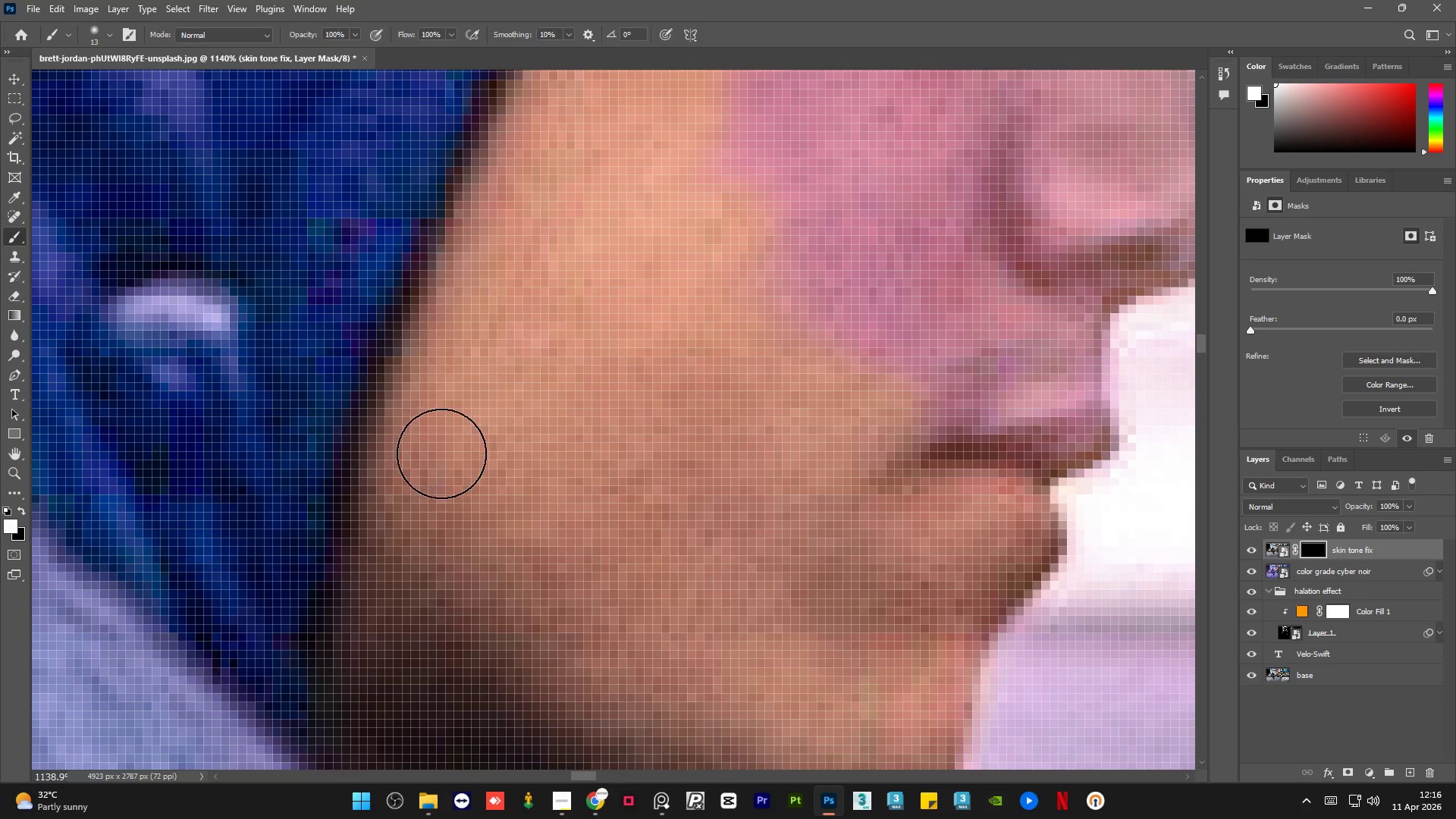 
scroll: coordinate [397, 585], scroll_direction: up, amount: 5.0
 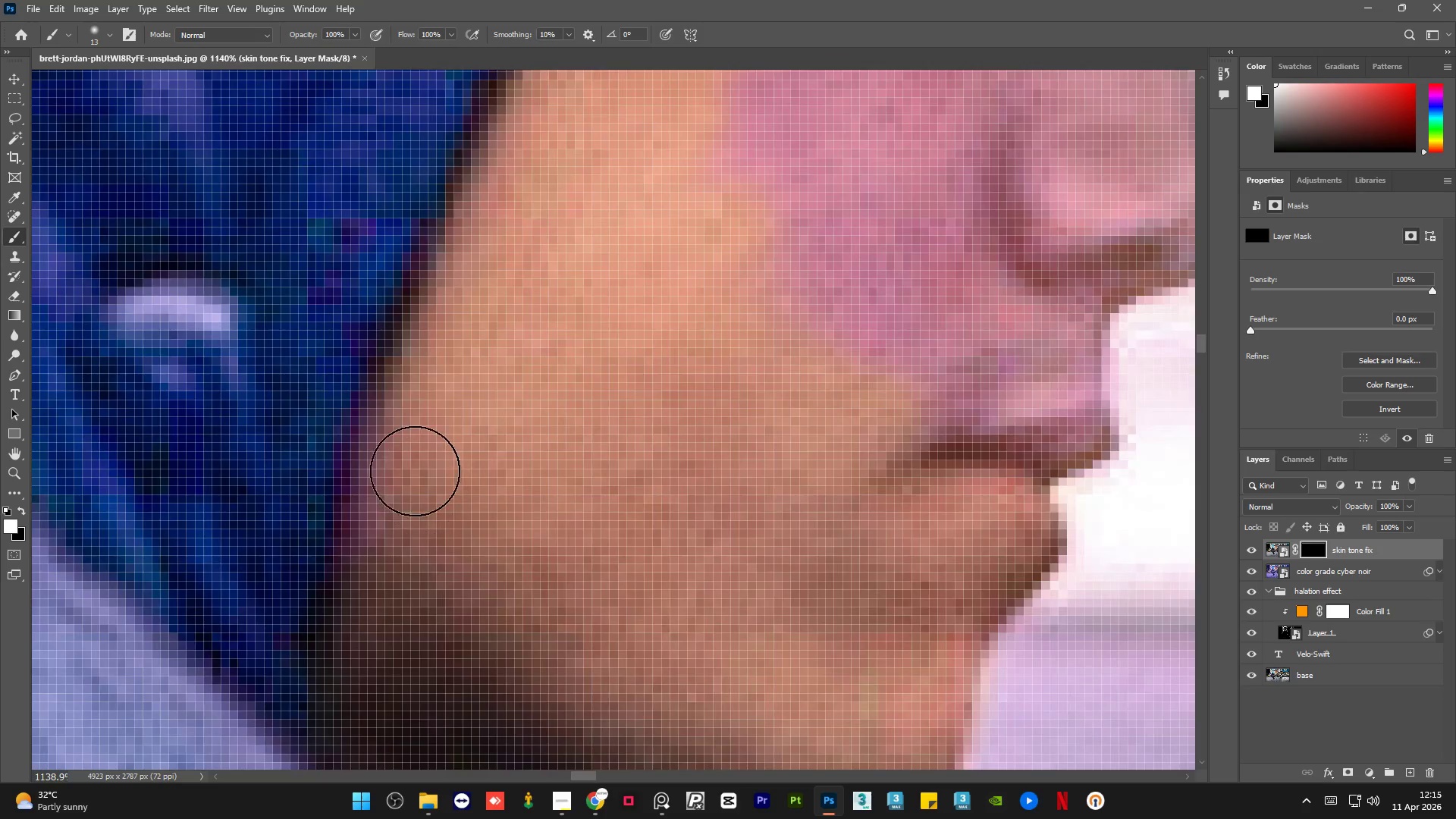 
hold_key(key=AltLeft, duration=1.23)
 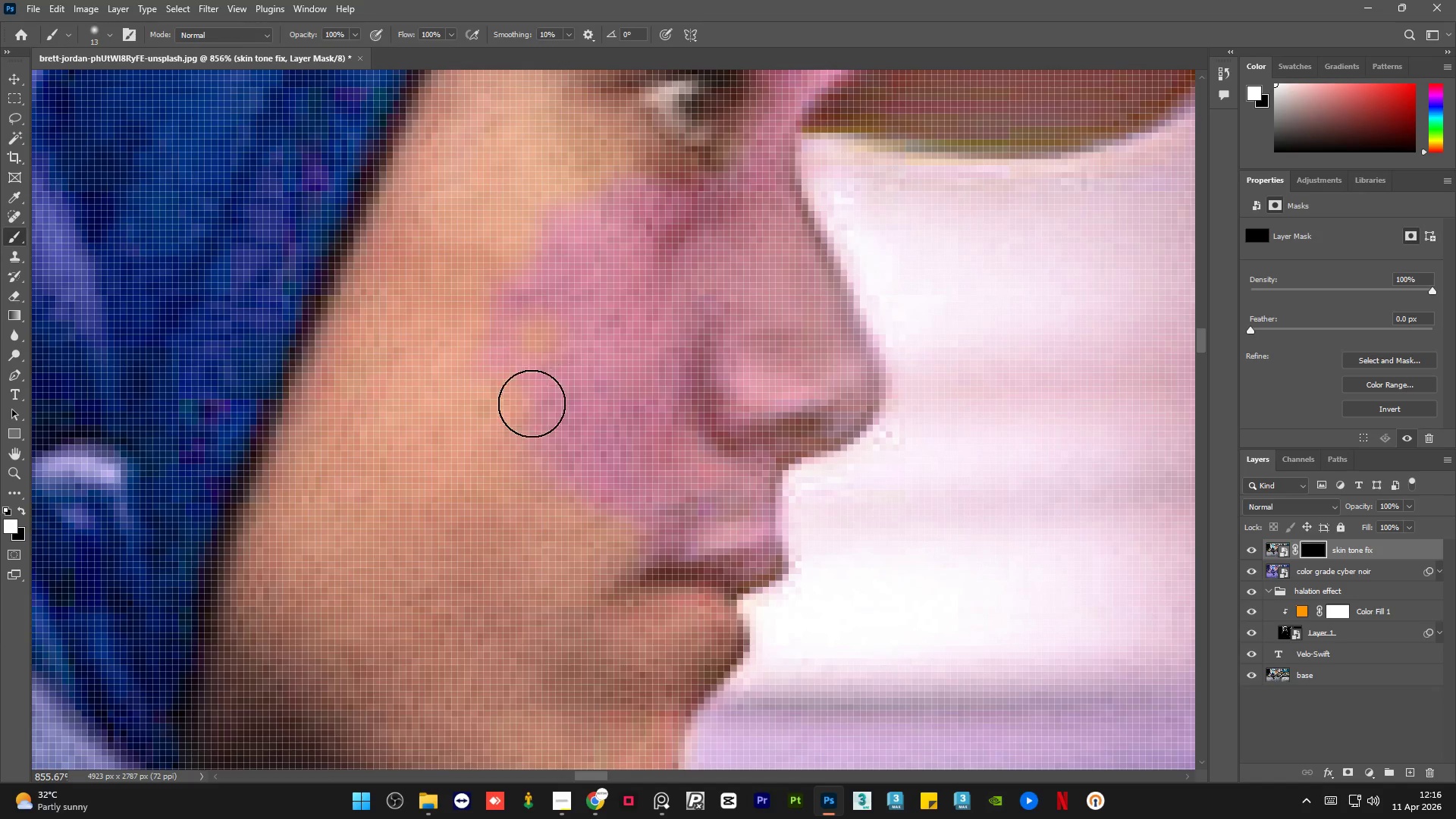 
hold_key(key=AltLeft, duration=0.98)
 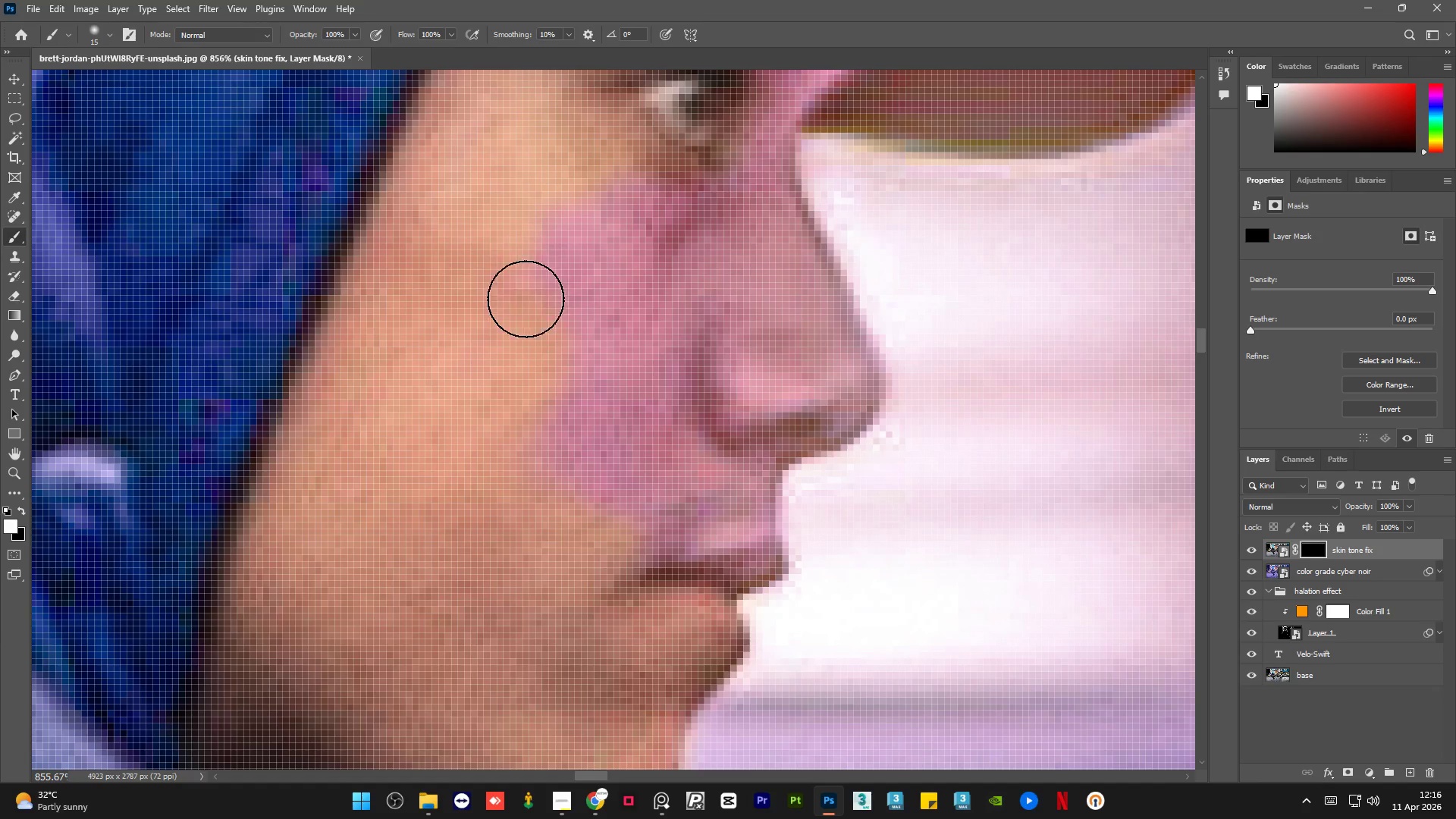 
scroll: coordinate [591, 340], scroll_direction: down, amount: 3.0
 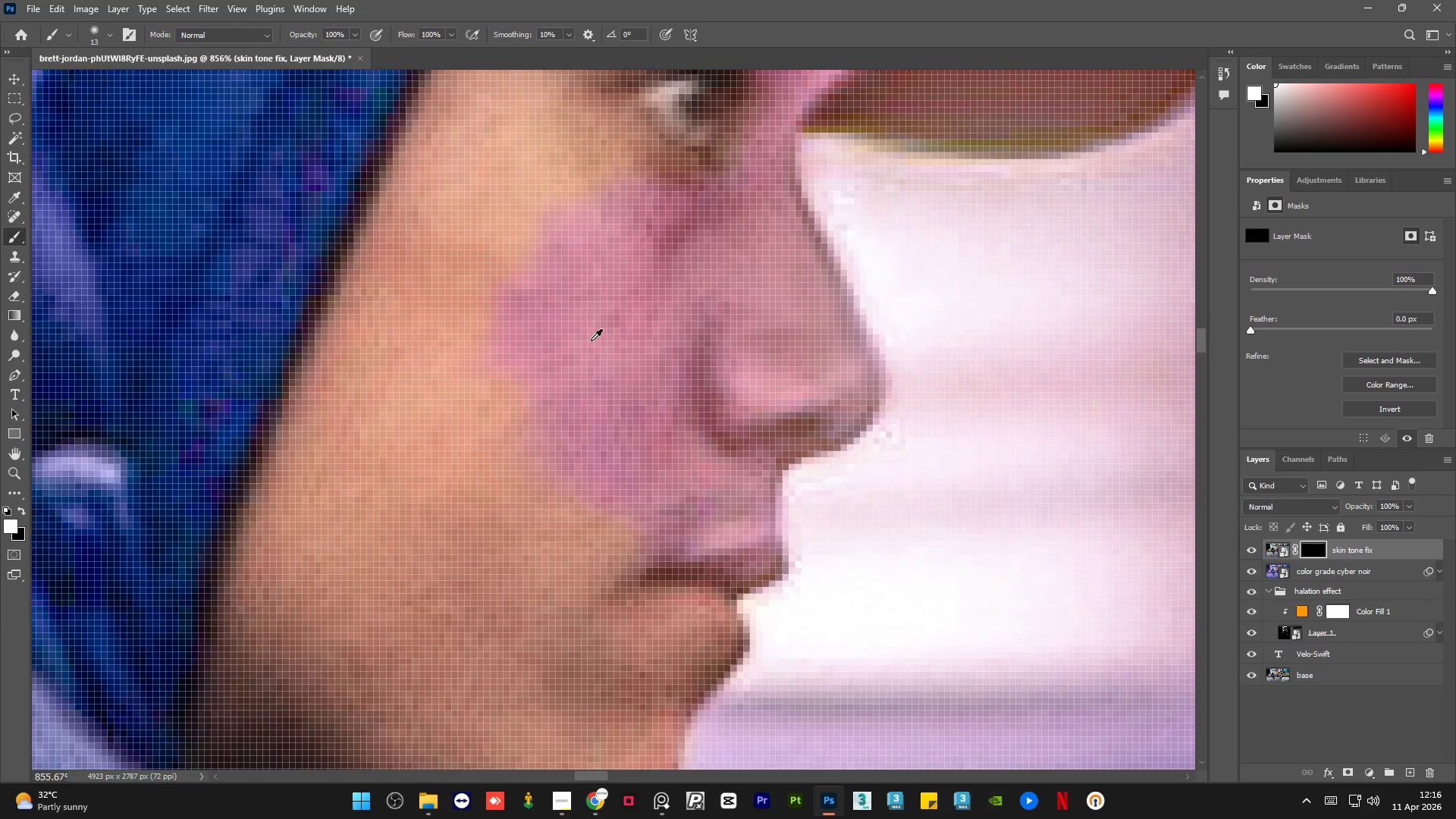 
left_click_drag(start_coordinate=[536, 338], to_coordinate=[526, 429])
 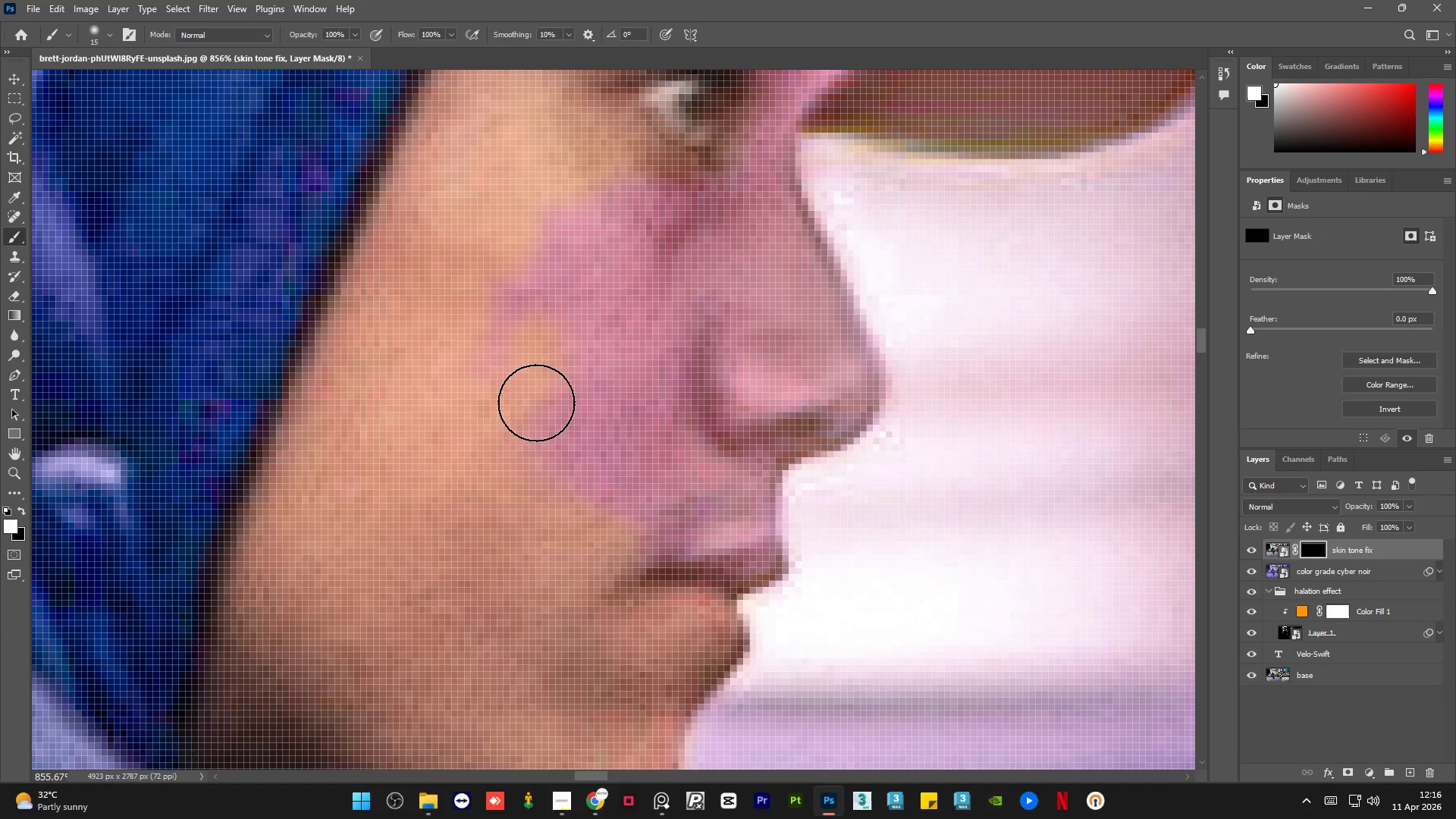 
left_click_drag(start_coordinate=[519, 336], to_coordinate=[539, 510])
 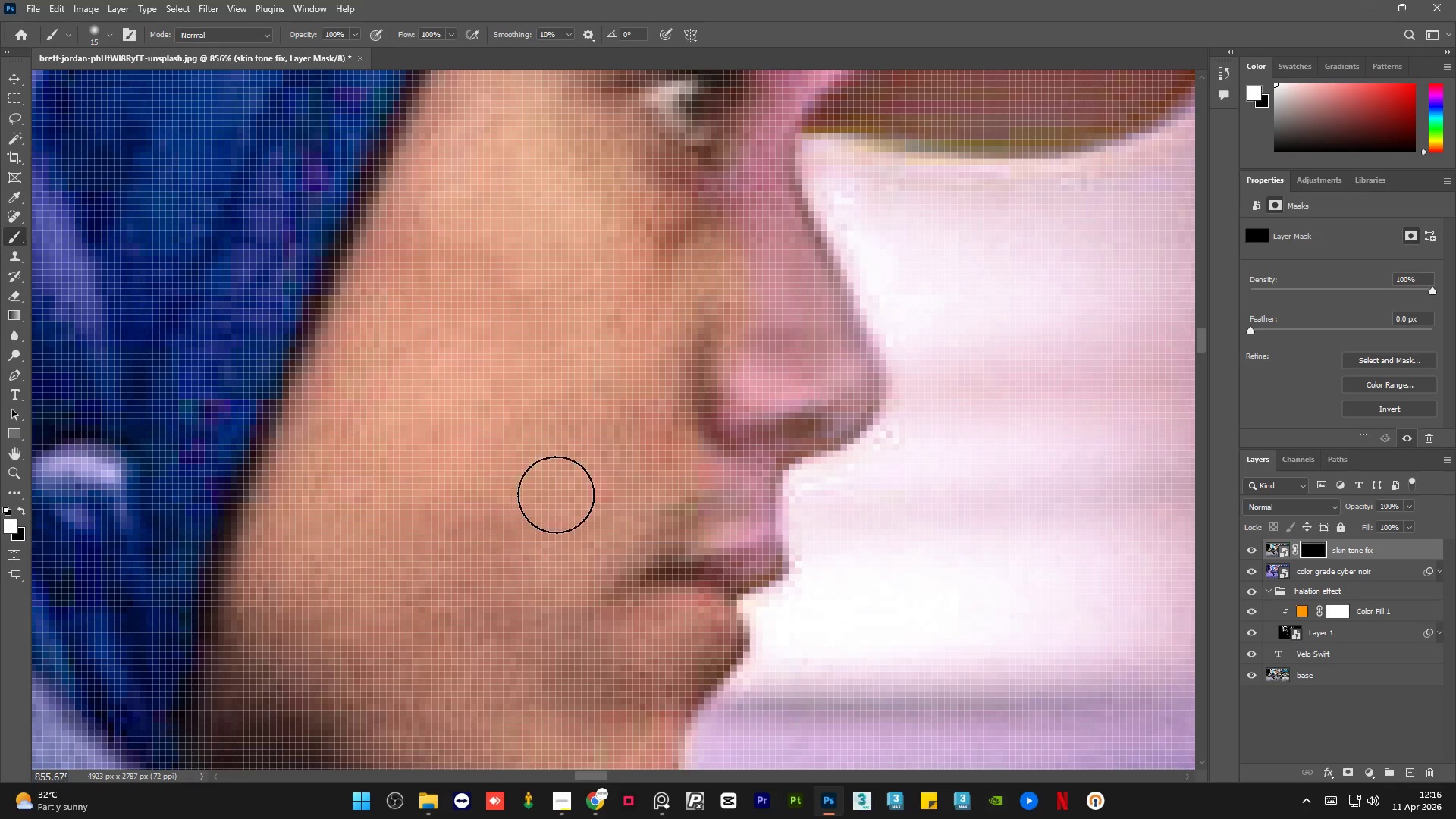 
hold_key(key=AltLeft, duration=1.52)
scroll: coordinate [557, 496], scroll_direction: down, amount: 10.0
 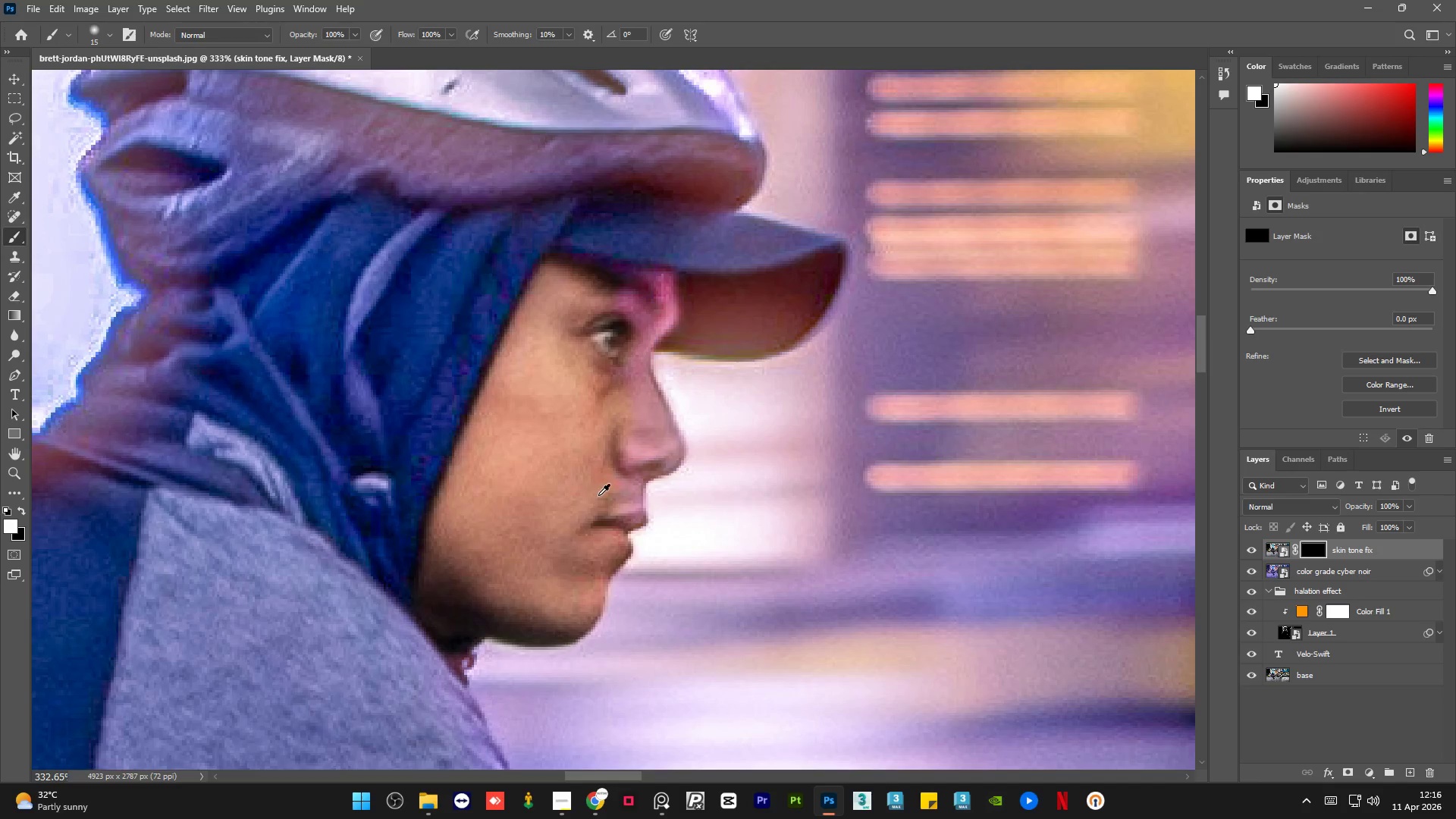 
hold_key(key=AltLeft, duration=0.36)
 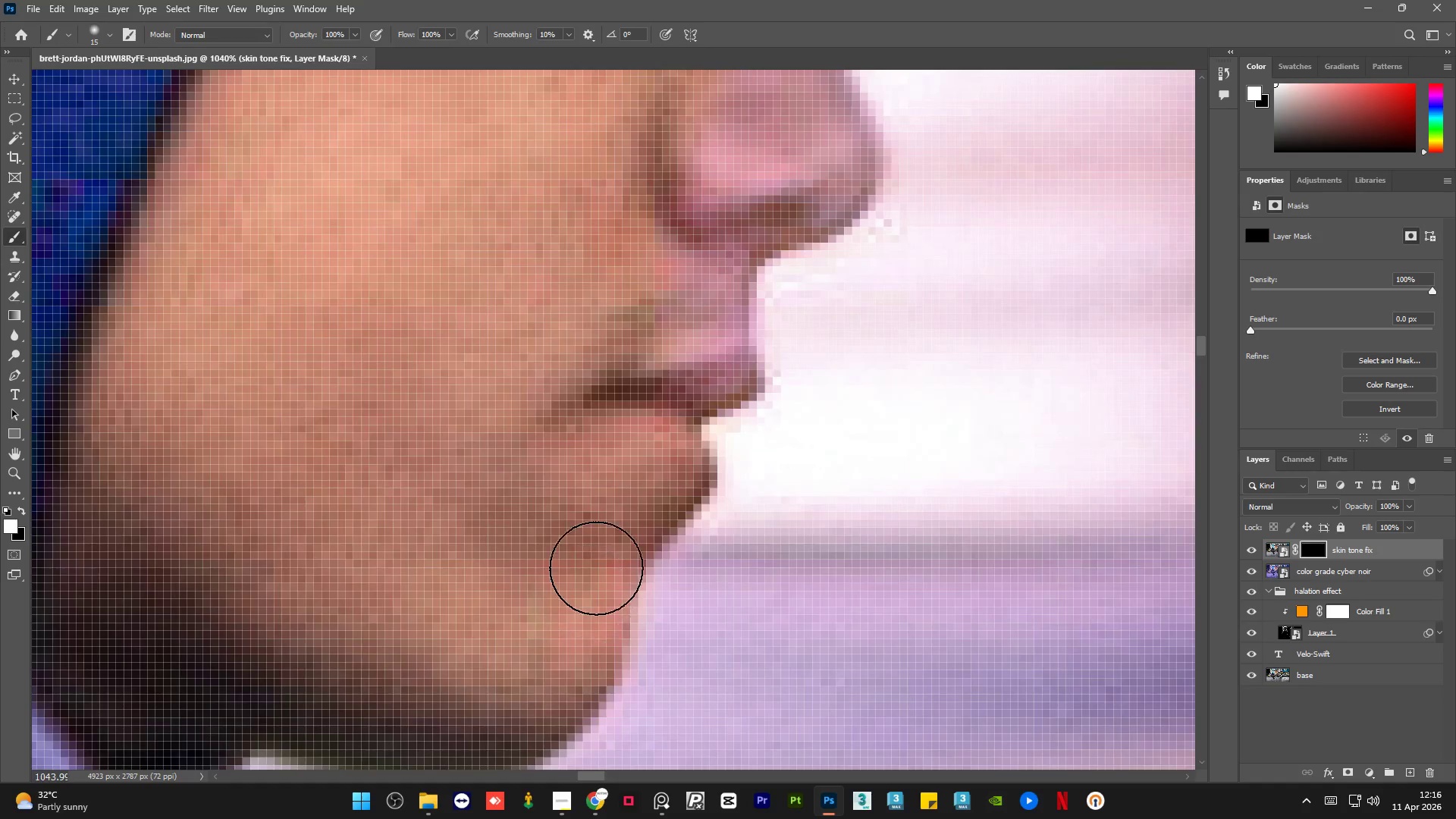 
left_click_drag(start_coordinate=[595, 572], to_coordinate=[485, 664])
 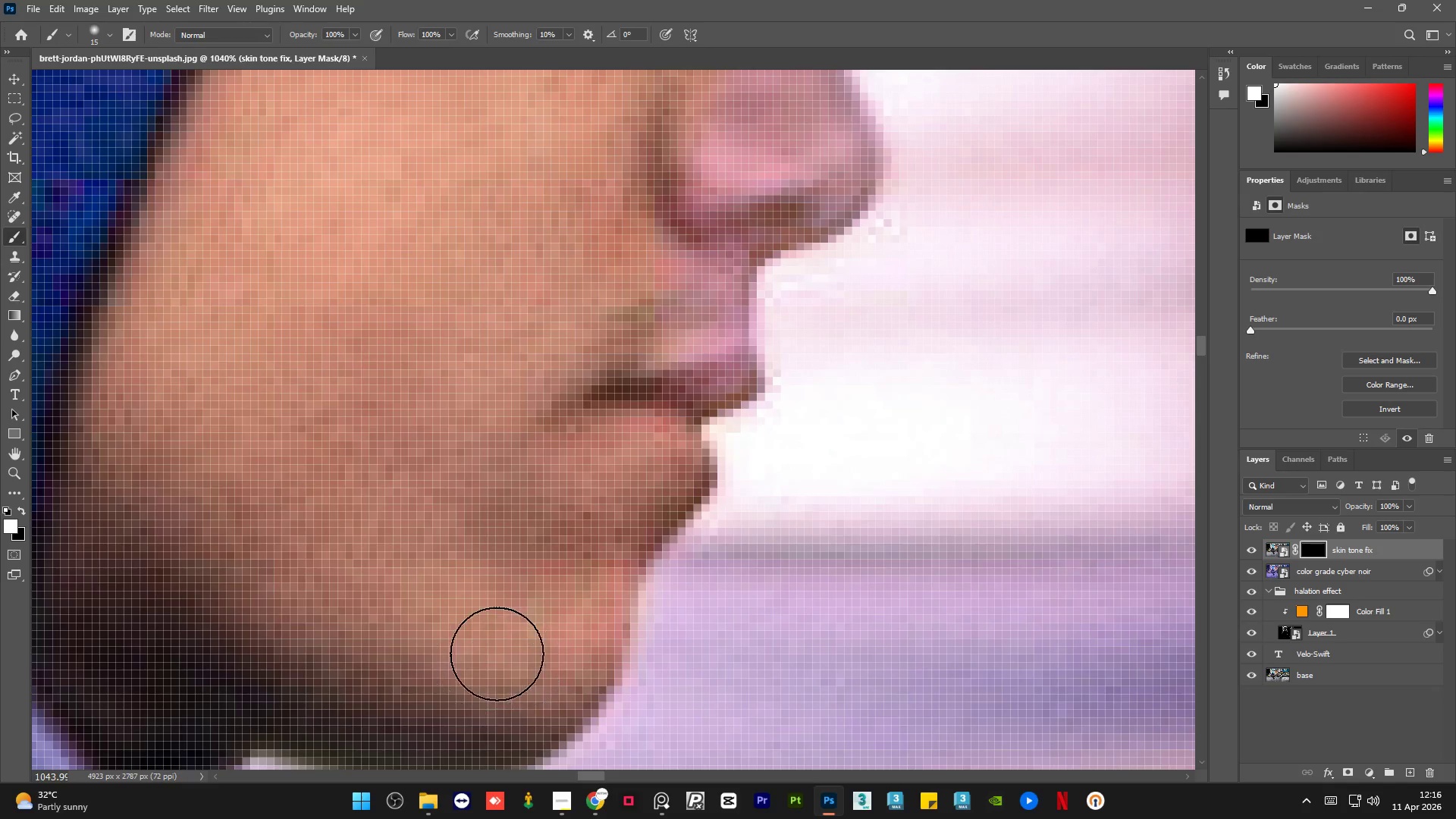 
scroll: coordinate [586, 592], scroll_direction: up, amount: 12.0
 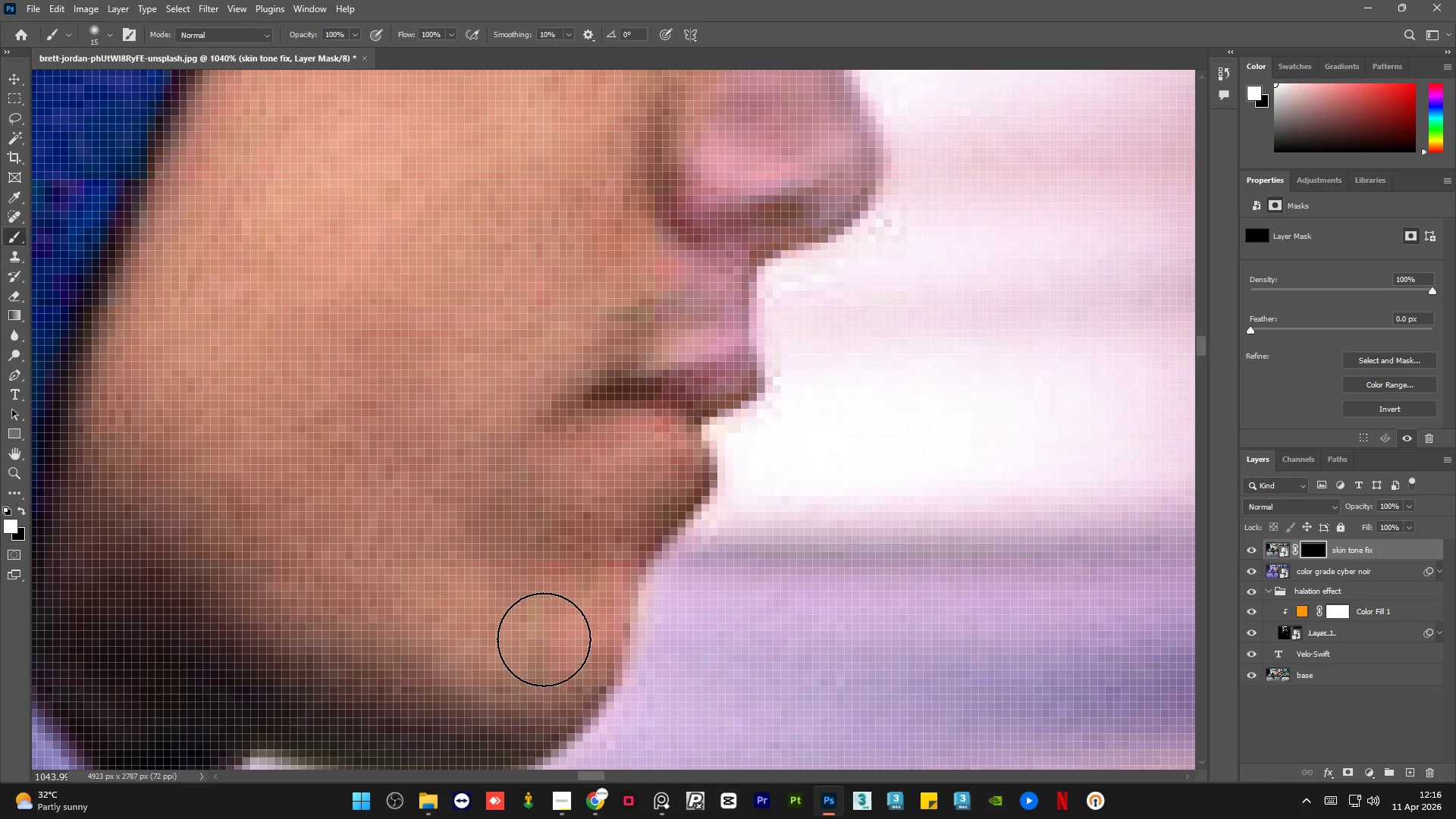 
hold_key(key=AltLeft, duration=0.81)
 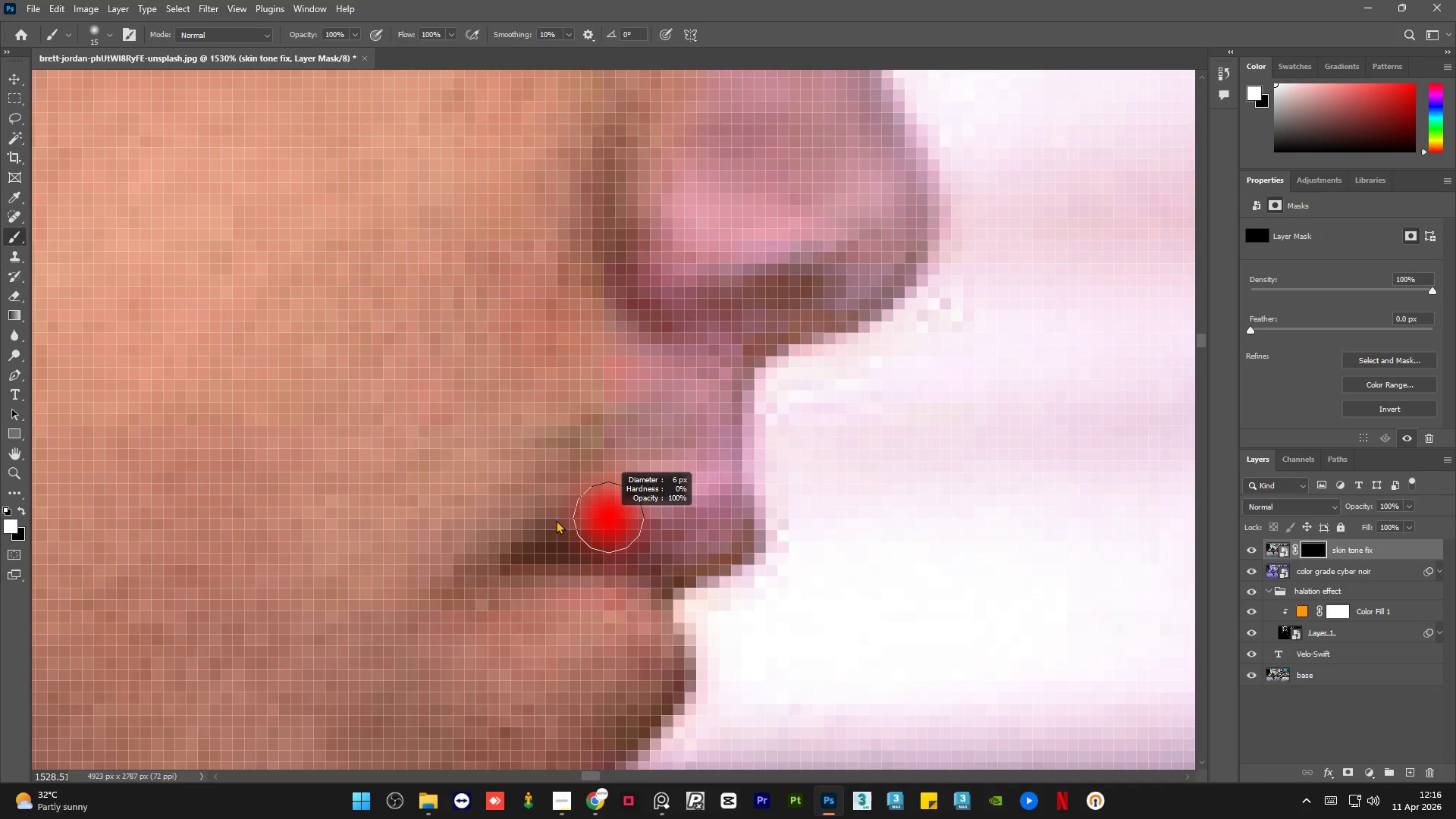 
hold_key(key=AltLeft, duration=0.78)
 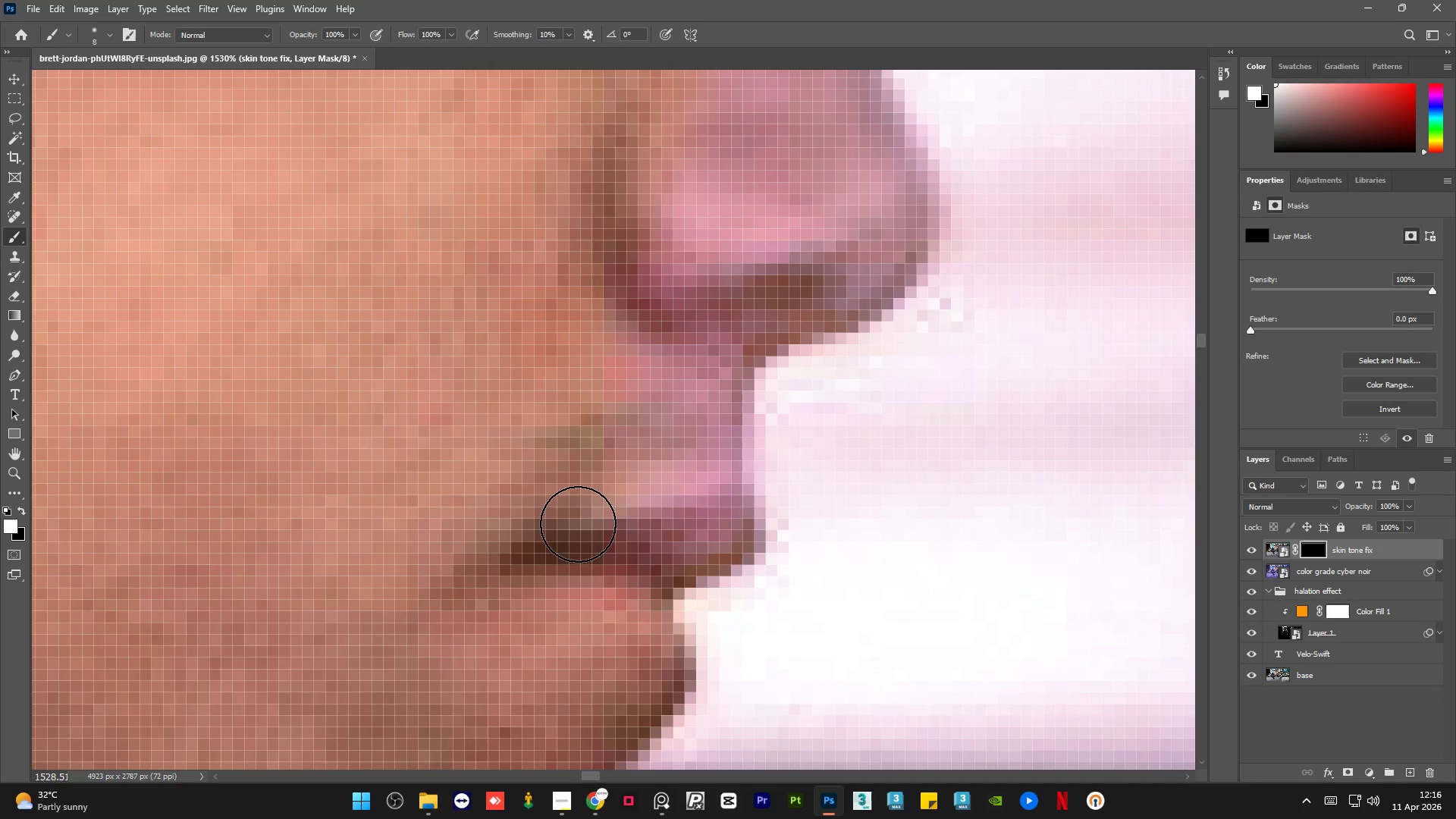 
scroll: coordinate [606, 469], scroll_direction: up, amount: 4.0
 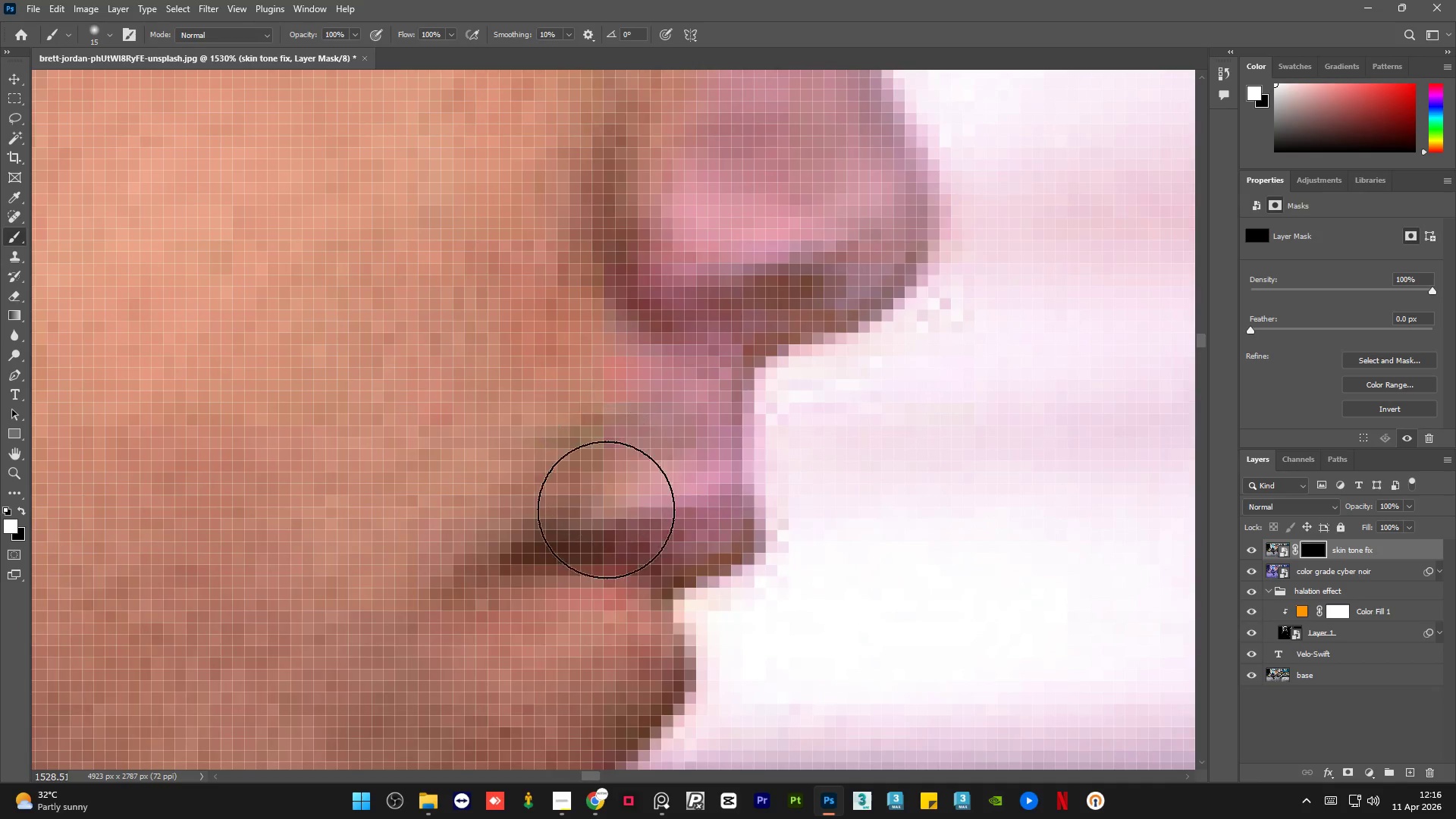 
left_click_drag(start_coordinate=[589, 520], to_coordinate=[593, 541])
 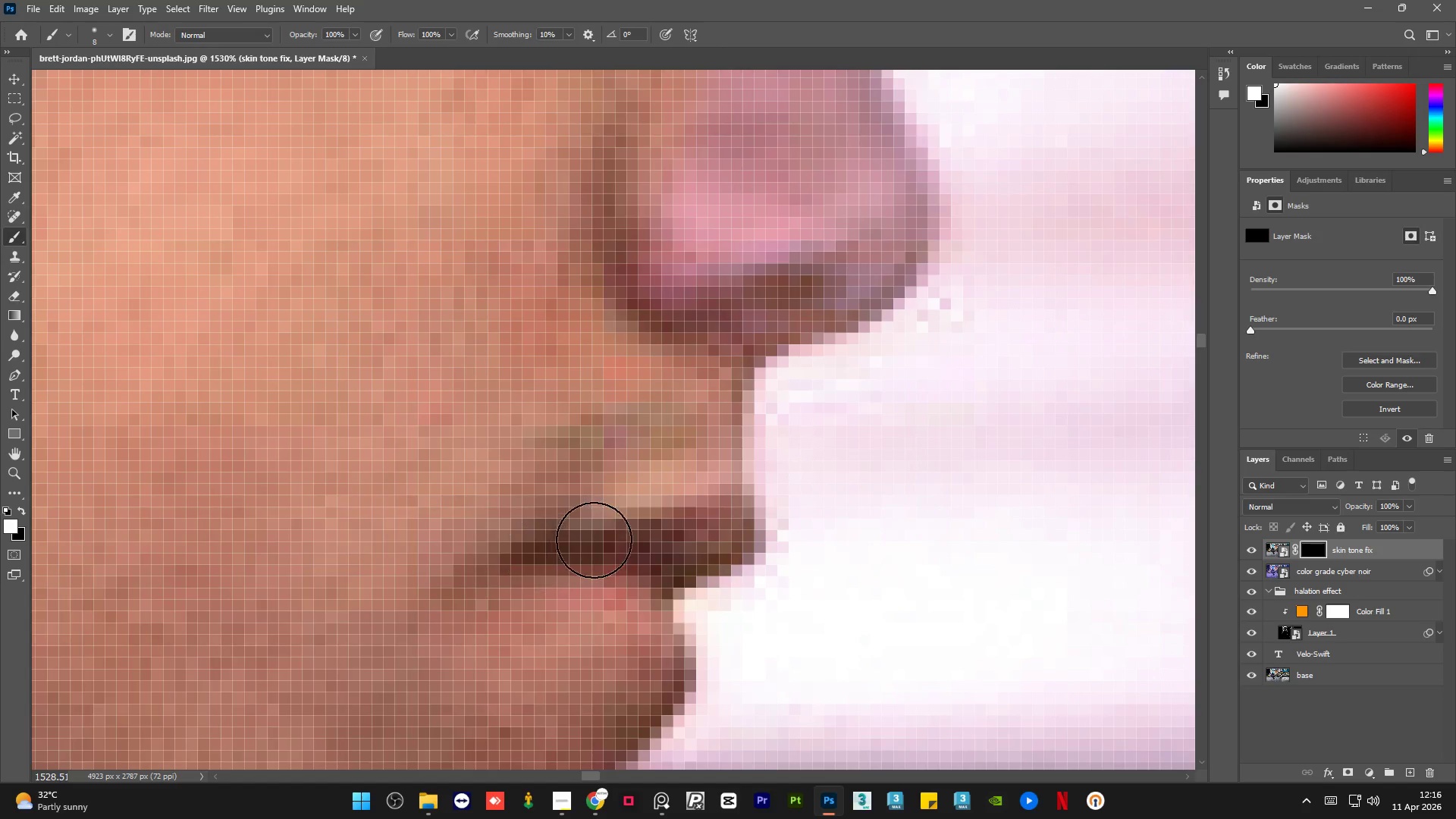 
hold_key(key=AltLeft, duration=0.98)
scroll: coordinate [582, 541], scroll_direction: down, amount: 5.0
 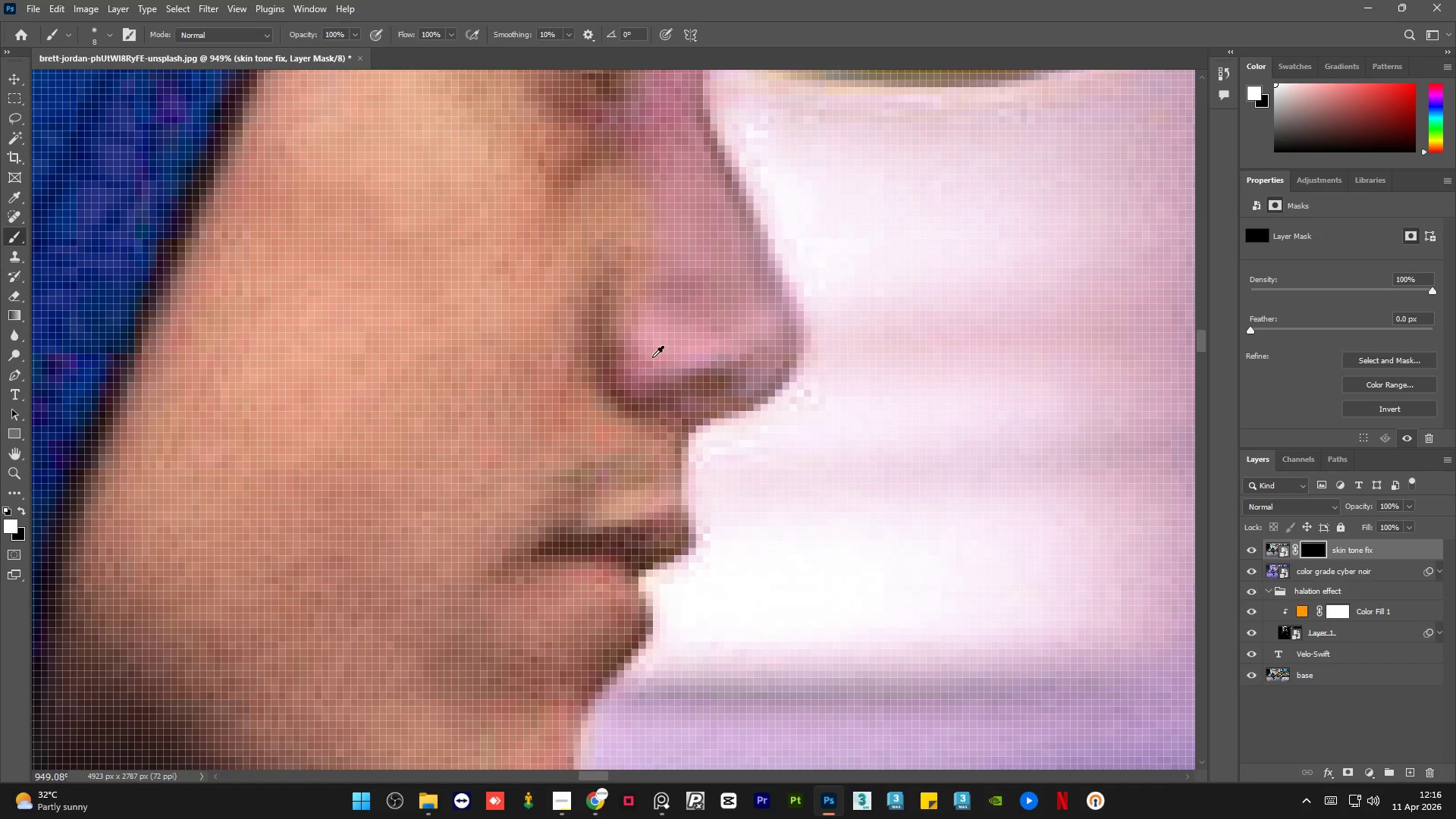 
hold_key(key=AltLeft, duration=0.39)
 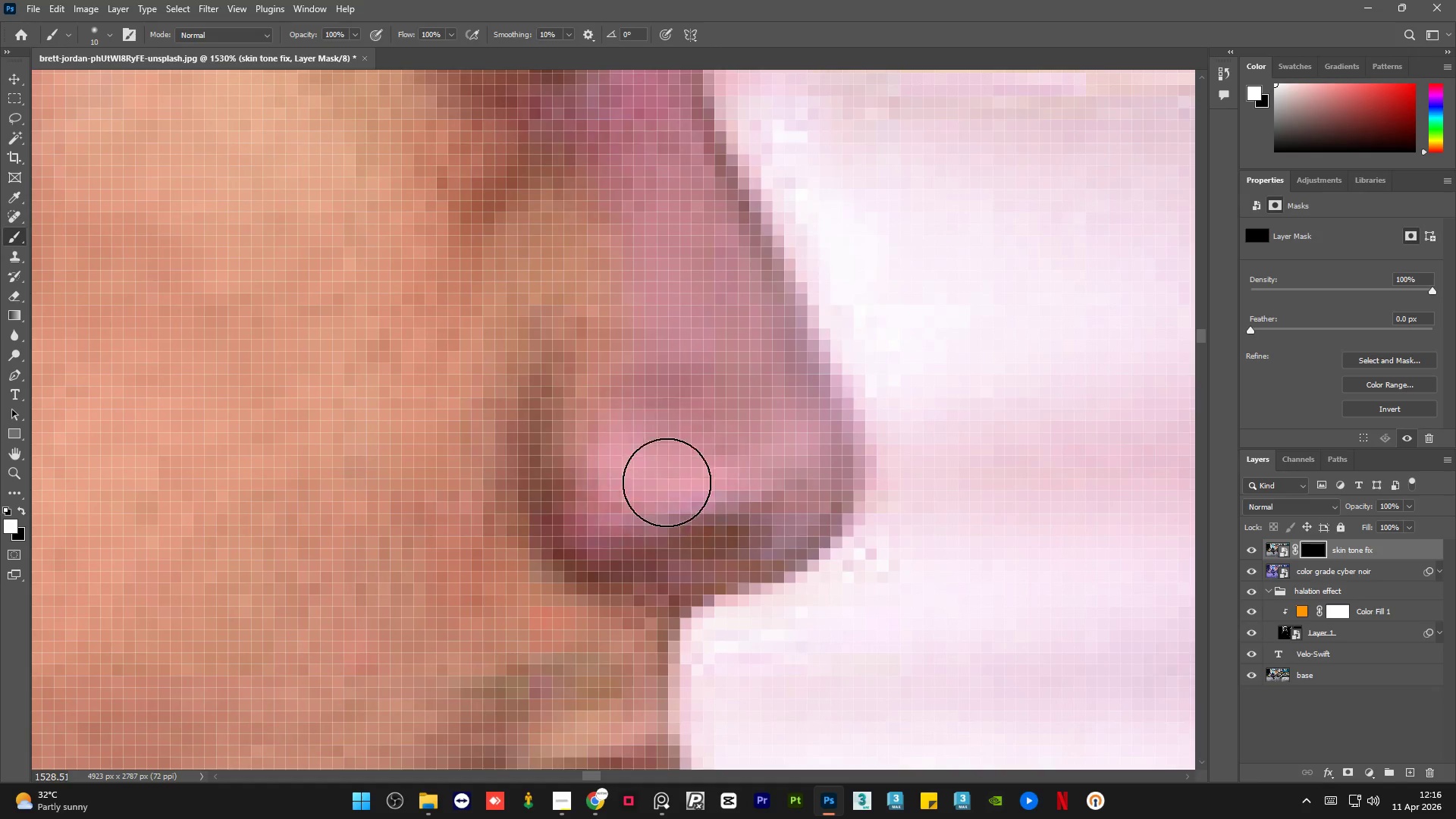 
scroll: coordinate [699, 438], scroll_direction: up, amount: 14.0
 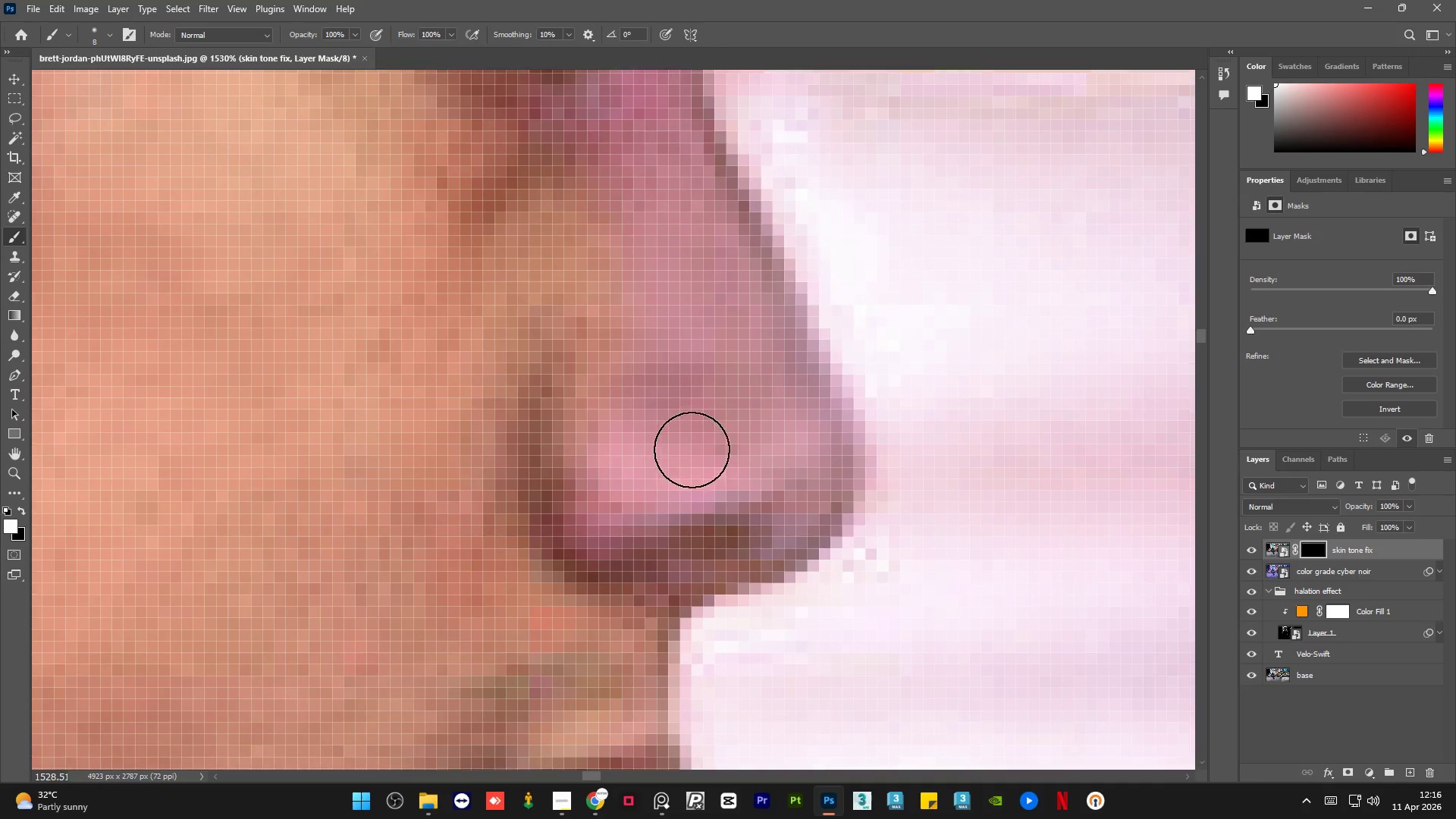 
left_click_drag(start_coordinate=[666, 482], to_coordinate=[651, 286])
 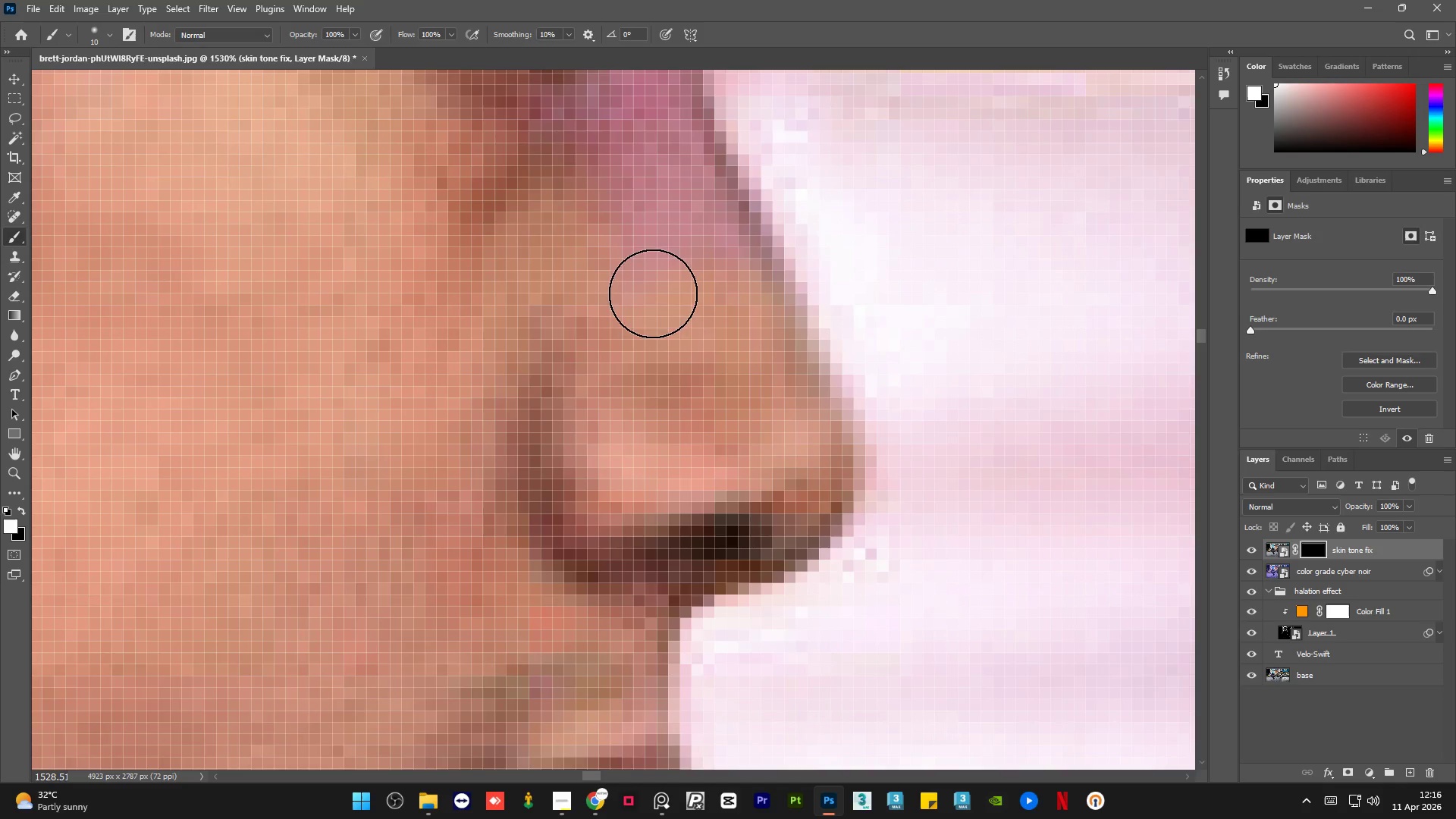 
hold_key(key=AltLeft, duration=1.11)
 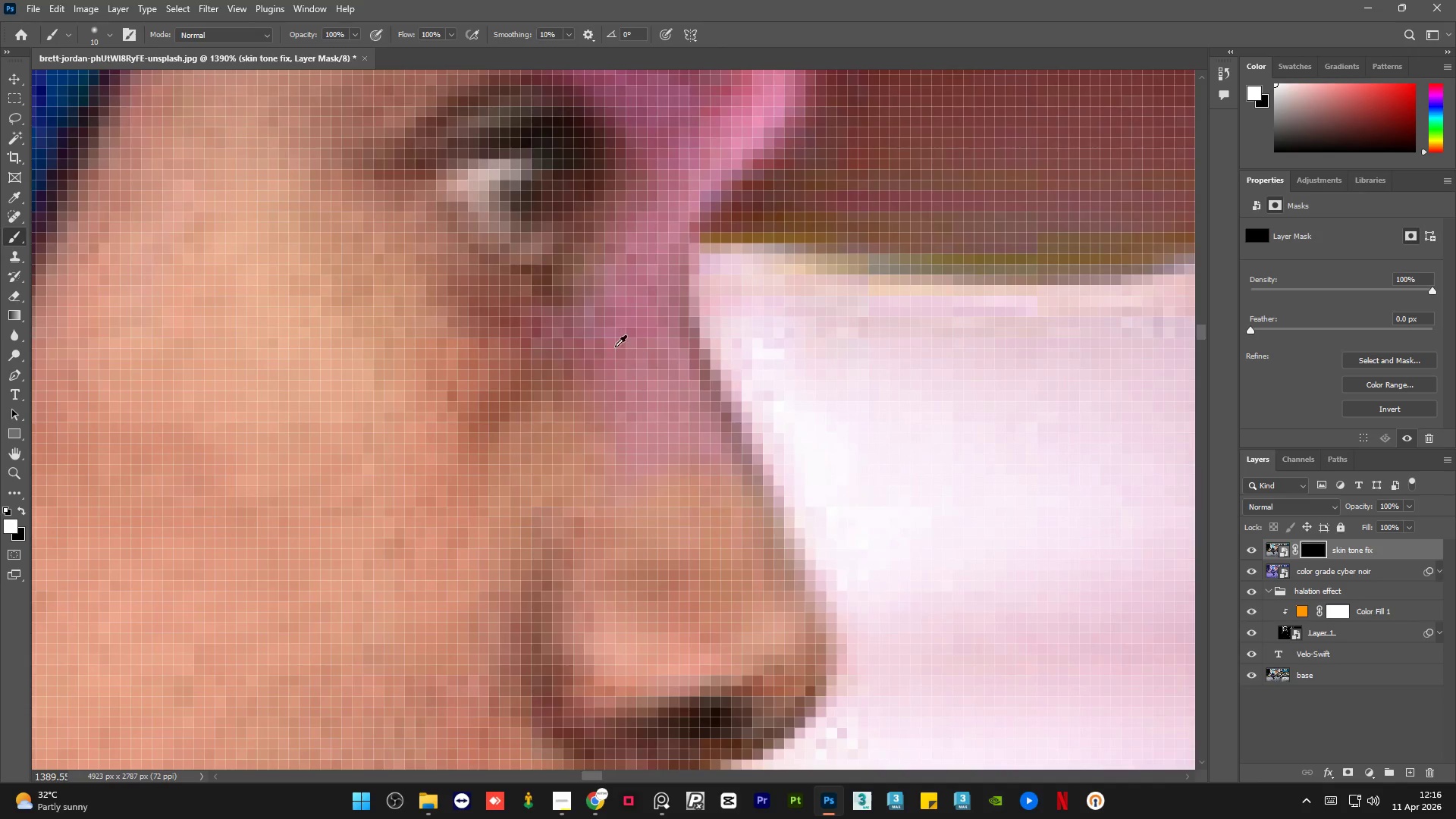 
key(Alt+AltLeft)
 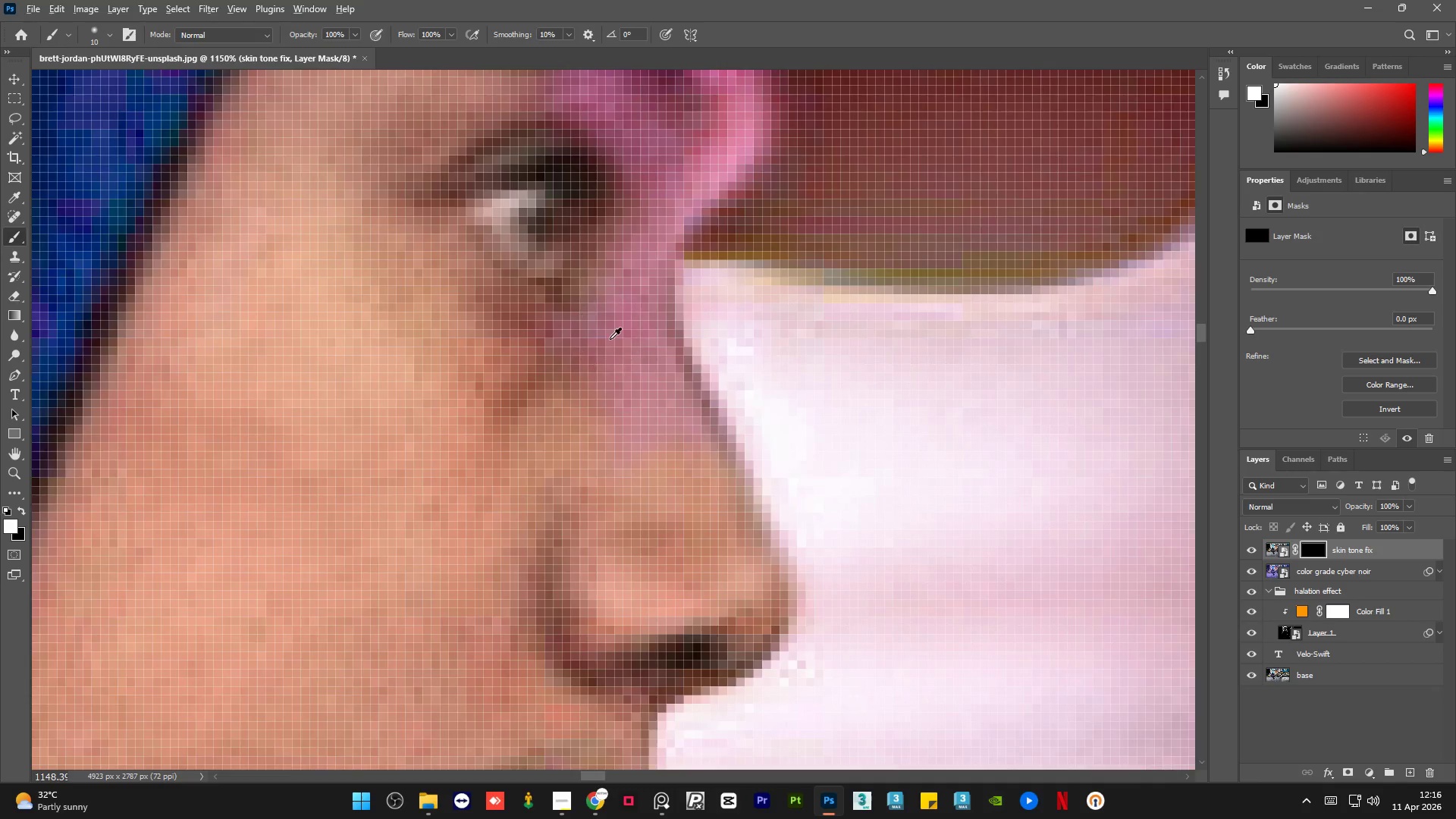 
scroll: coordinate [636, 246], scroll_direction: down, amount: 3.0
 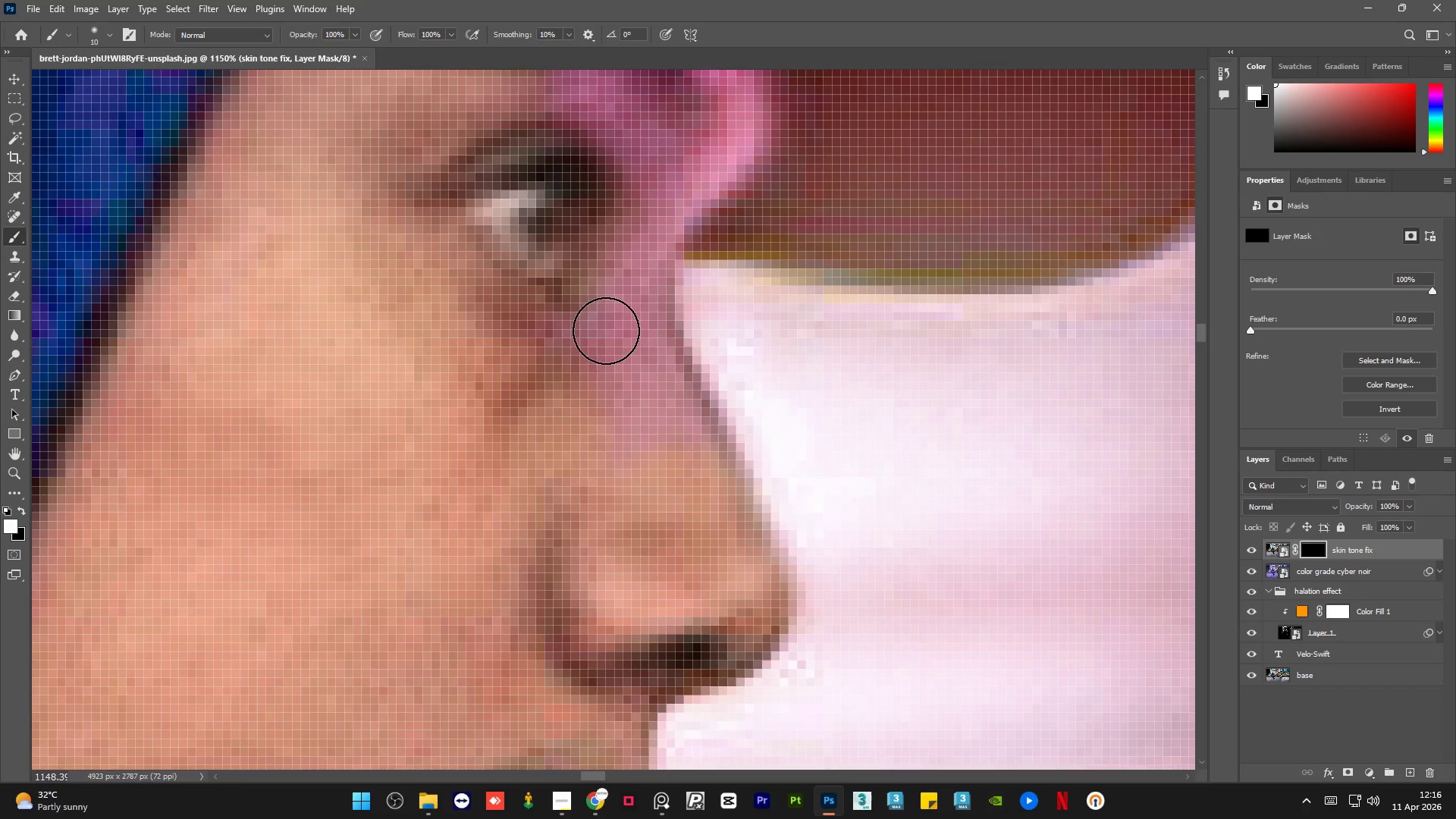 
left_click_drag(start_coordinate=[626, 356], to_coordinate=[617, 249])
 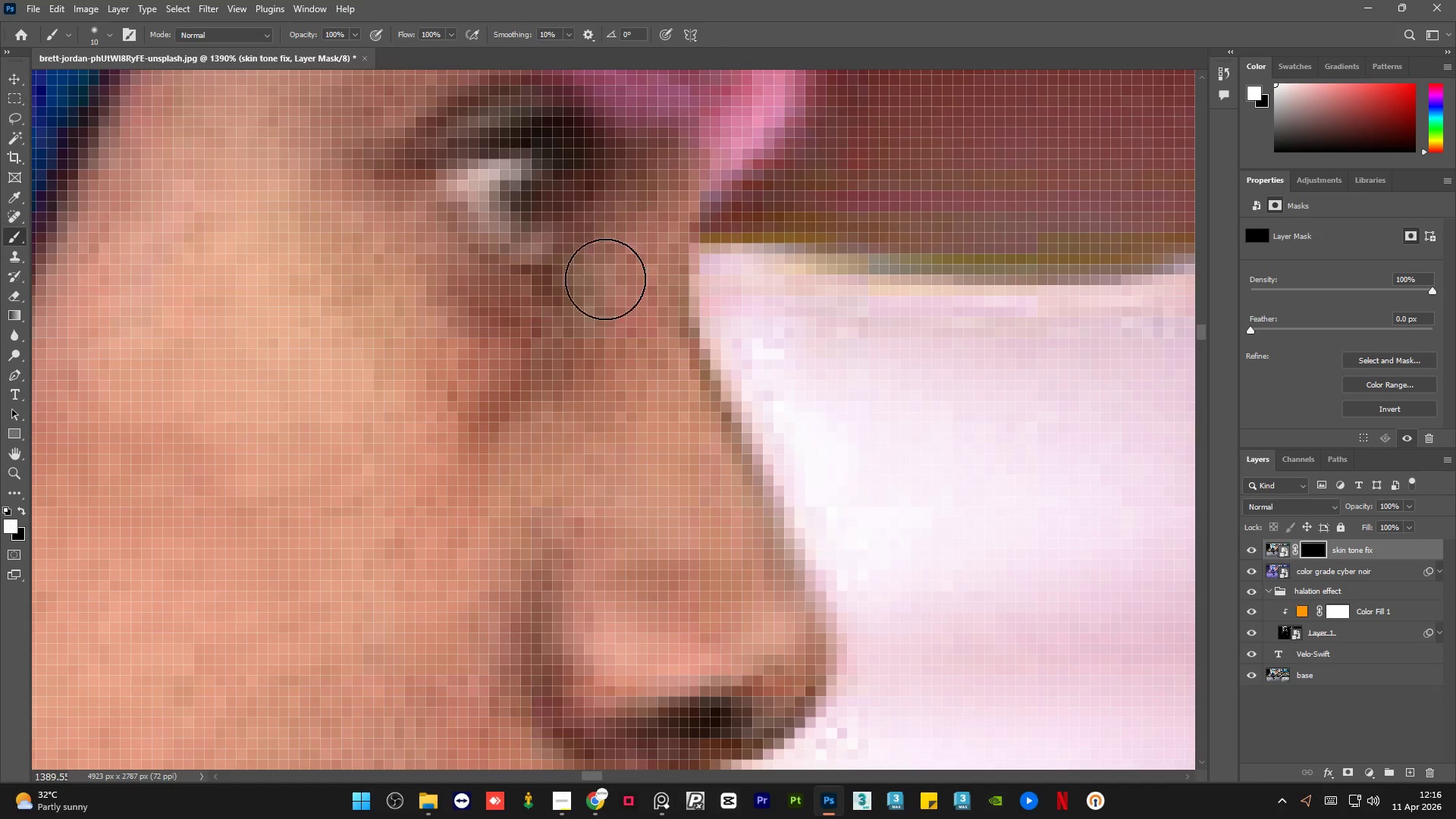 
scroll: coordinate [610, 341], scroll_direction: up, amount: 2.0
 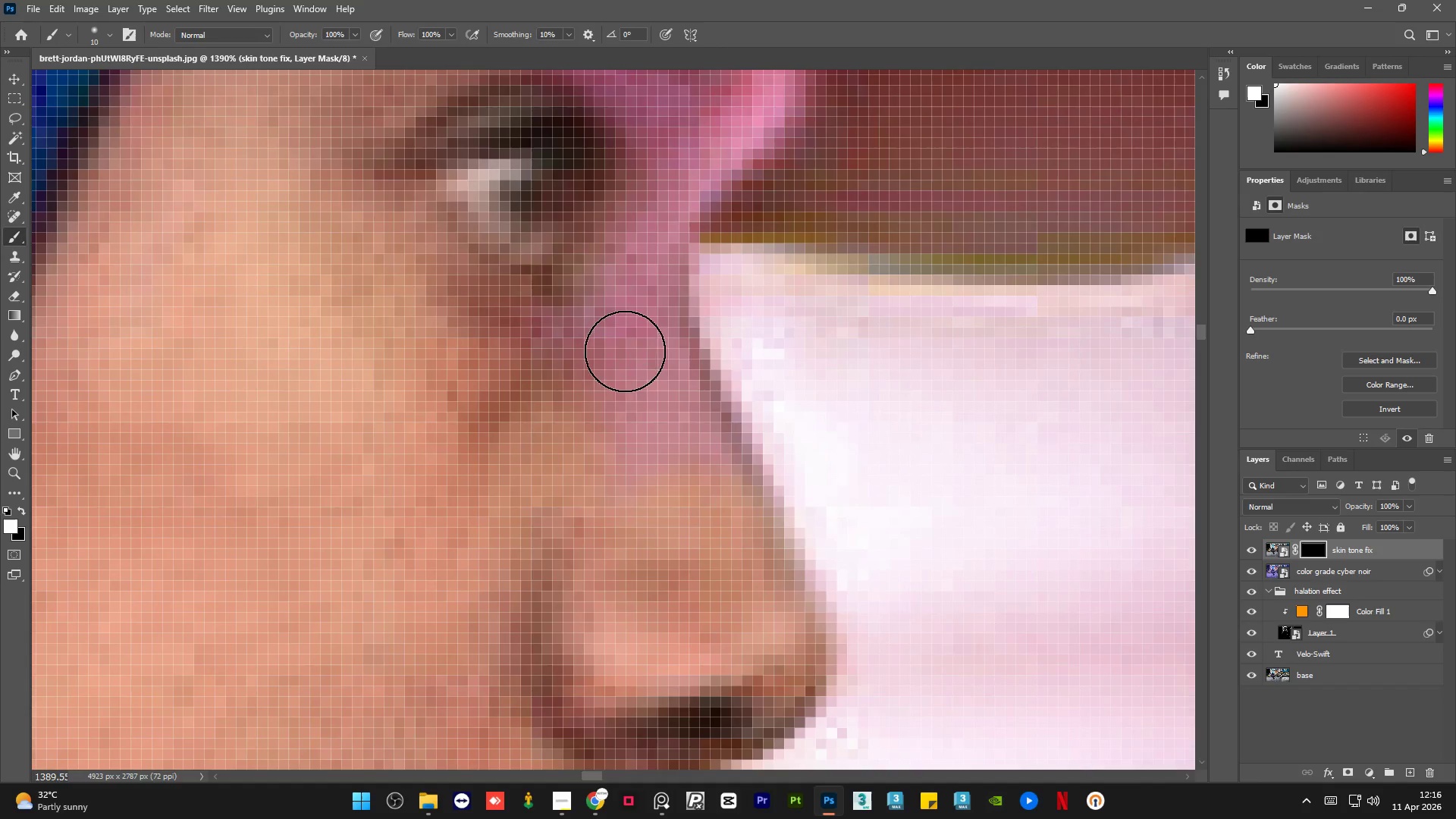 
hold_key(key=AltLeft, duration=1.2)
 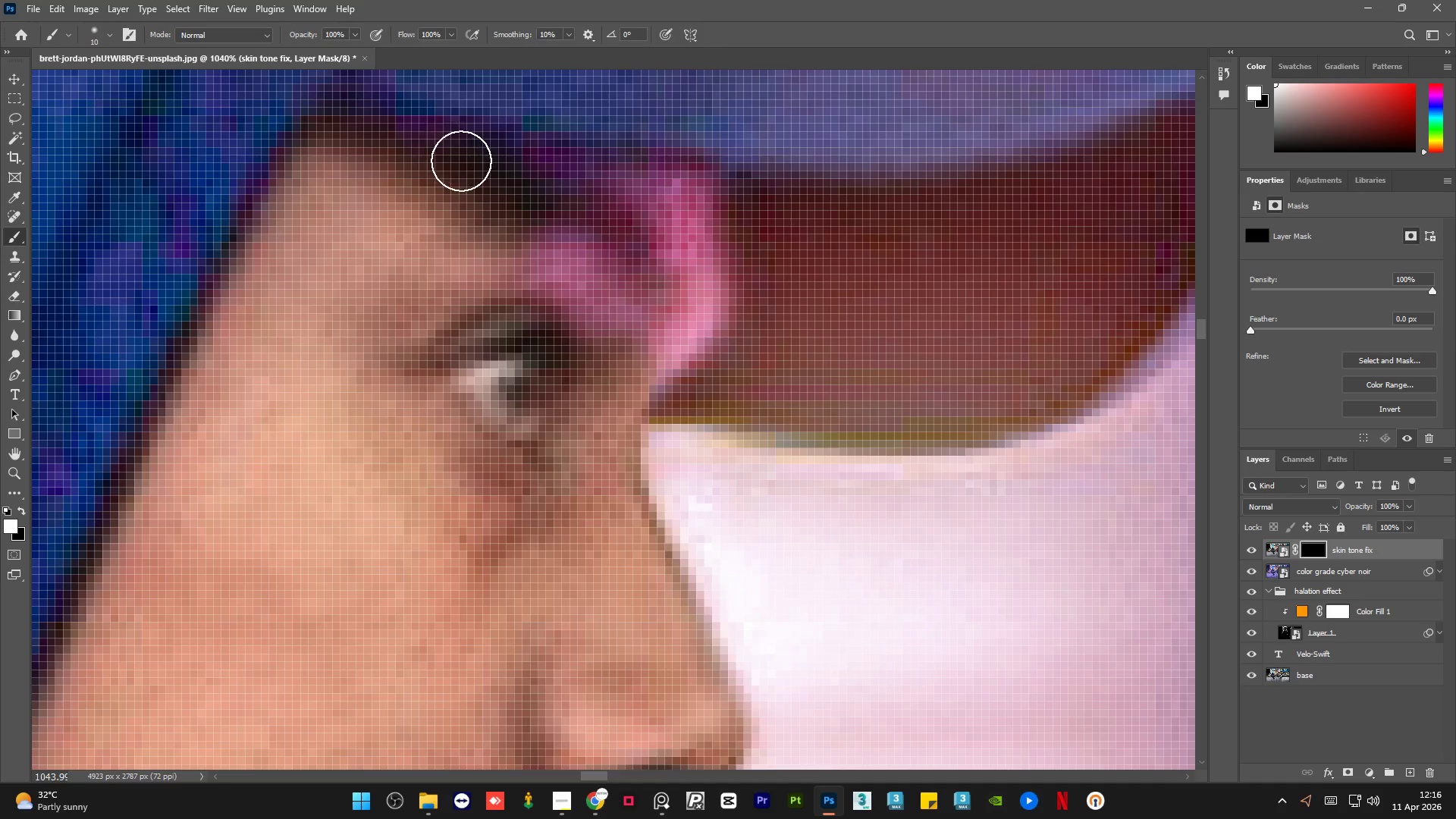 
hold_key(key=AltLeft, duration=7.75)
 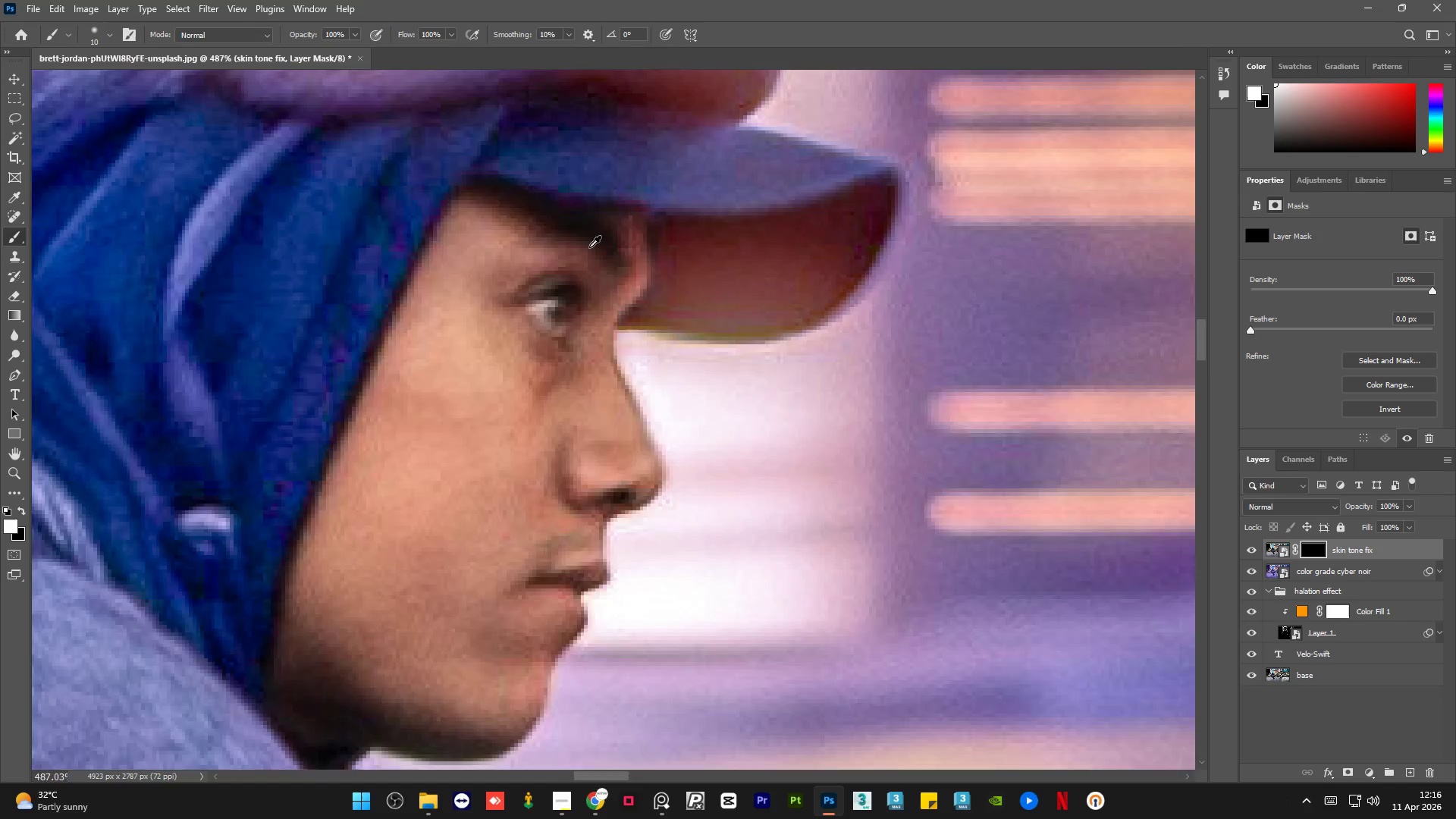 
scroll: coordinate [620, 199], scroll_direction: down, amount: 3.0
 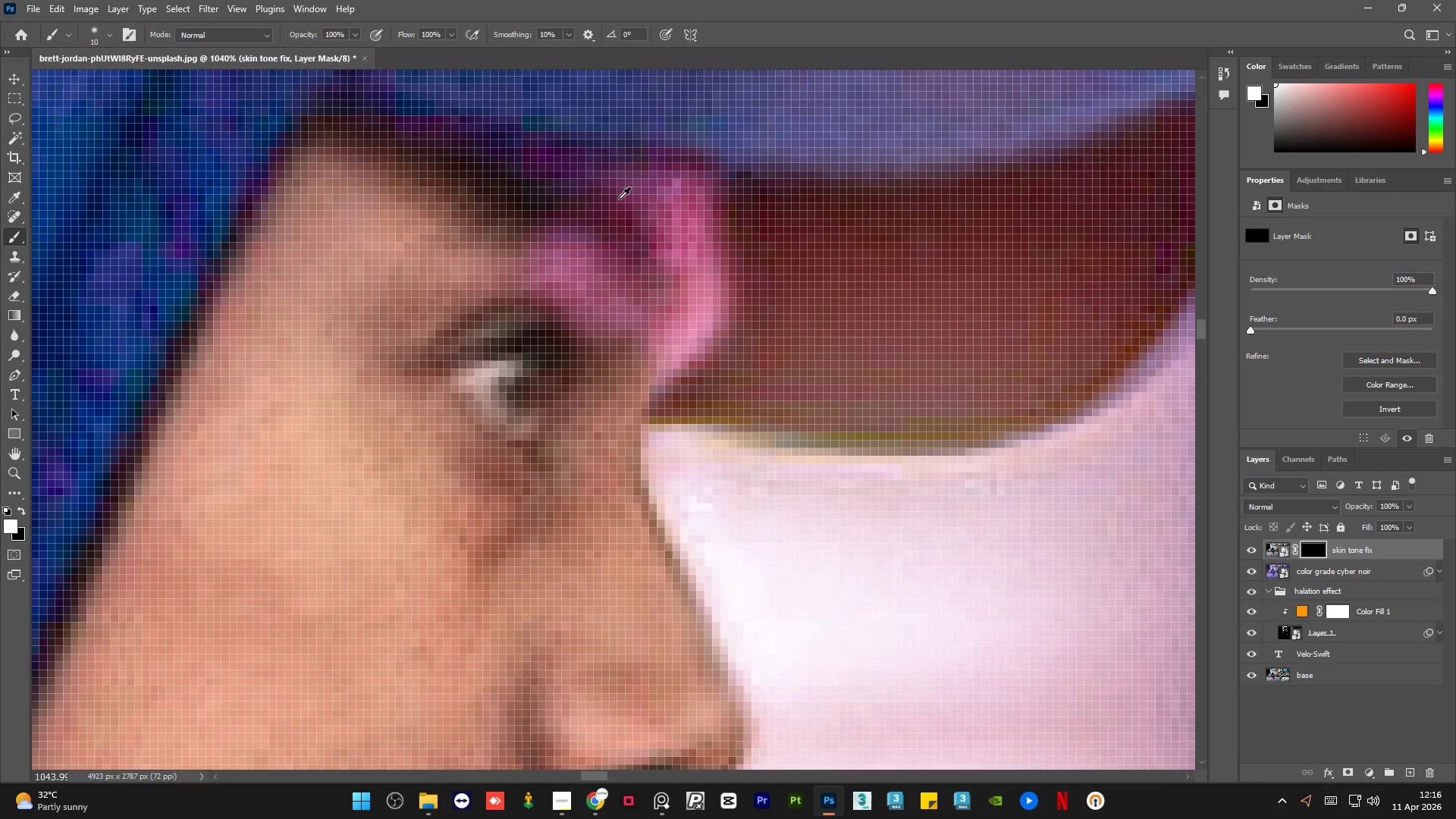 
left_click_drag(start_coordinate=[509, 195], to_coordinate=[560, 380])
 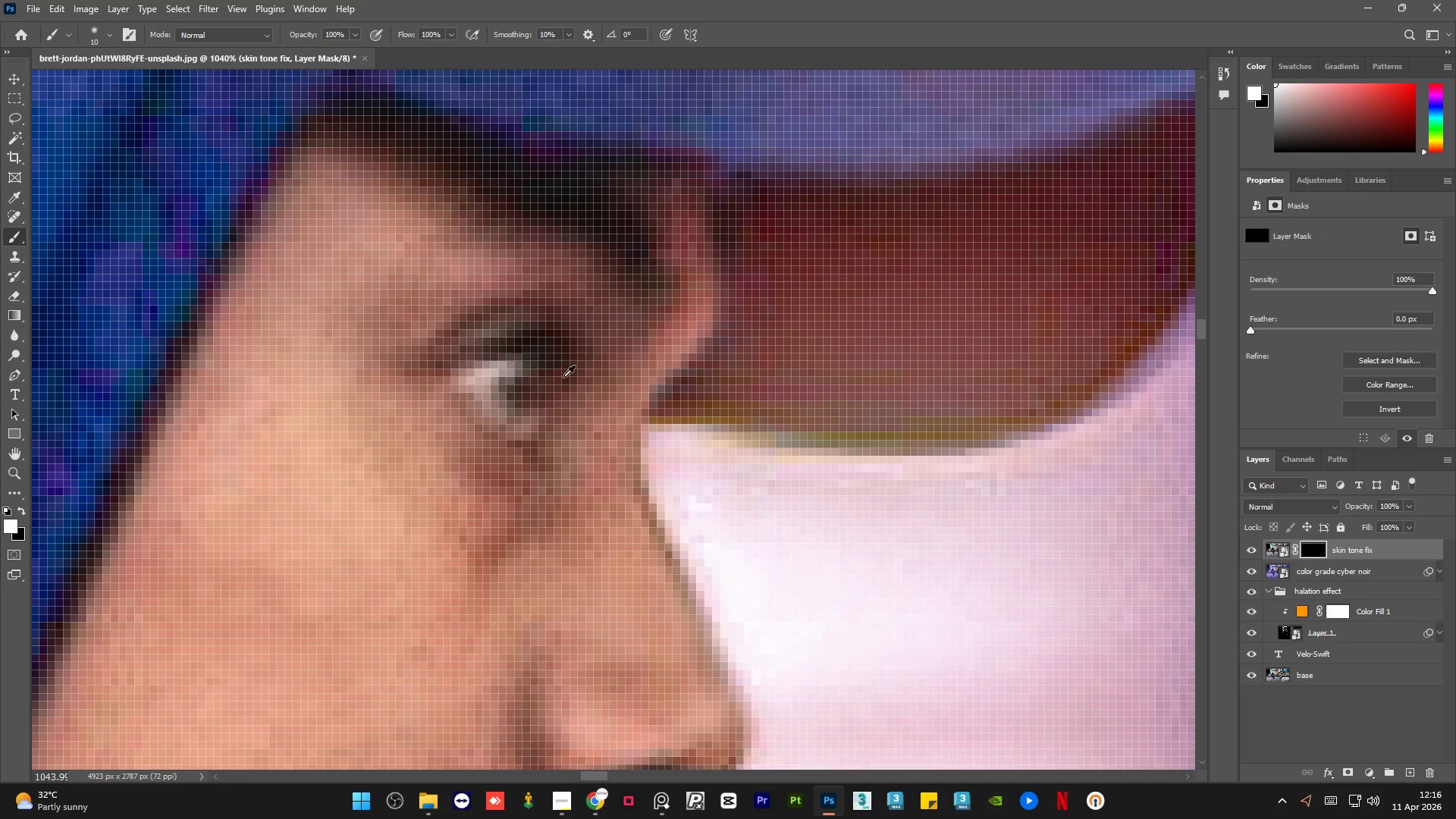 
hold_key(key=AltLeft, duration=1.51)
hold_key(key=AltLeft, duration=0.95)
scroll: coordinate [599, 315], scroll_direction: down, amount: 40.0
 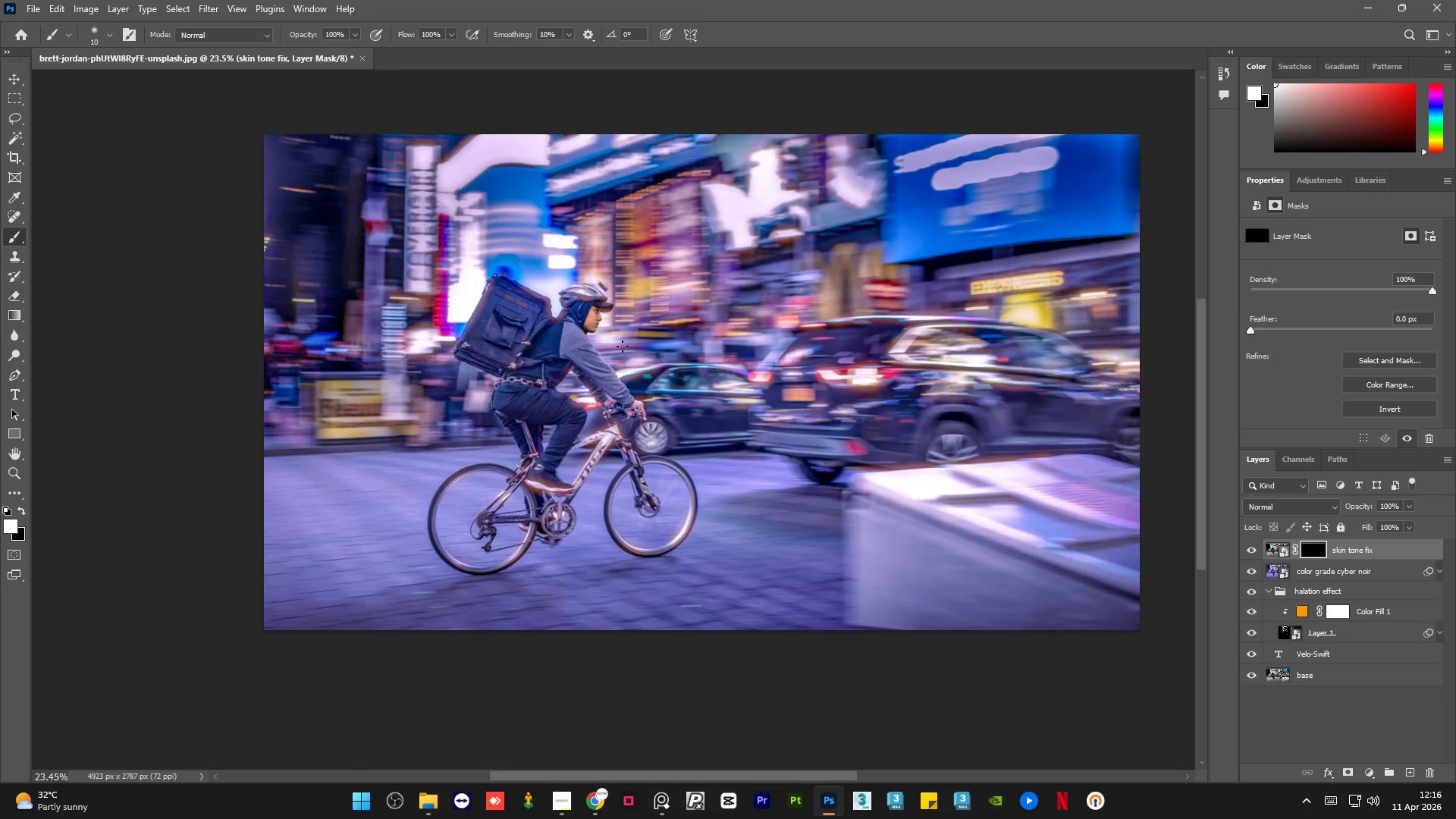 
scroll: coordinate [623, 347], scroll_direction: up, amount: 4.0
 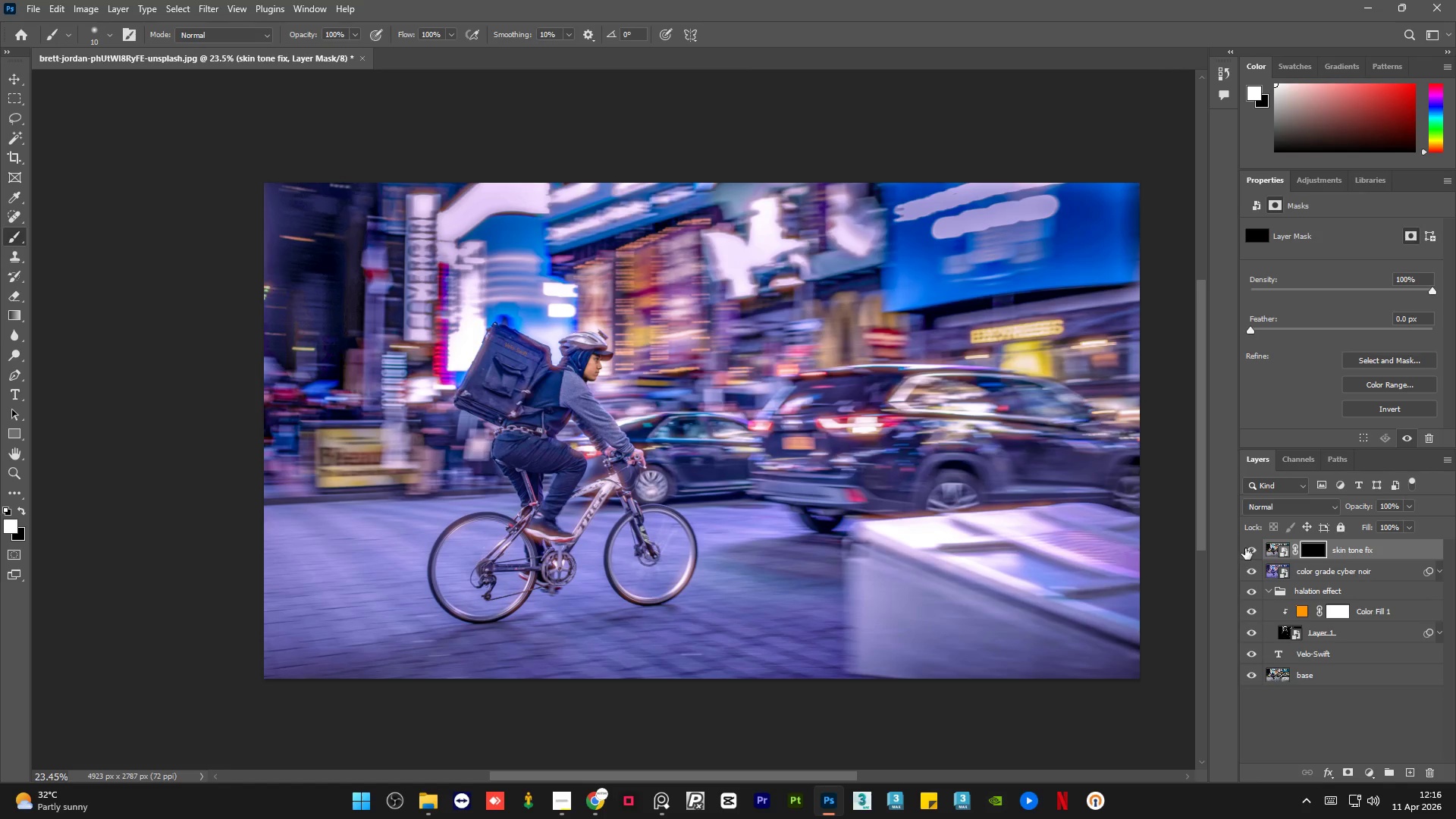 
left_click([1250, 549])
 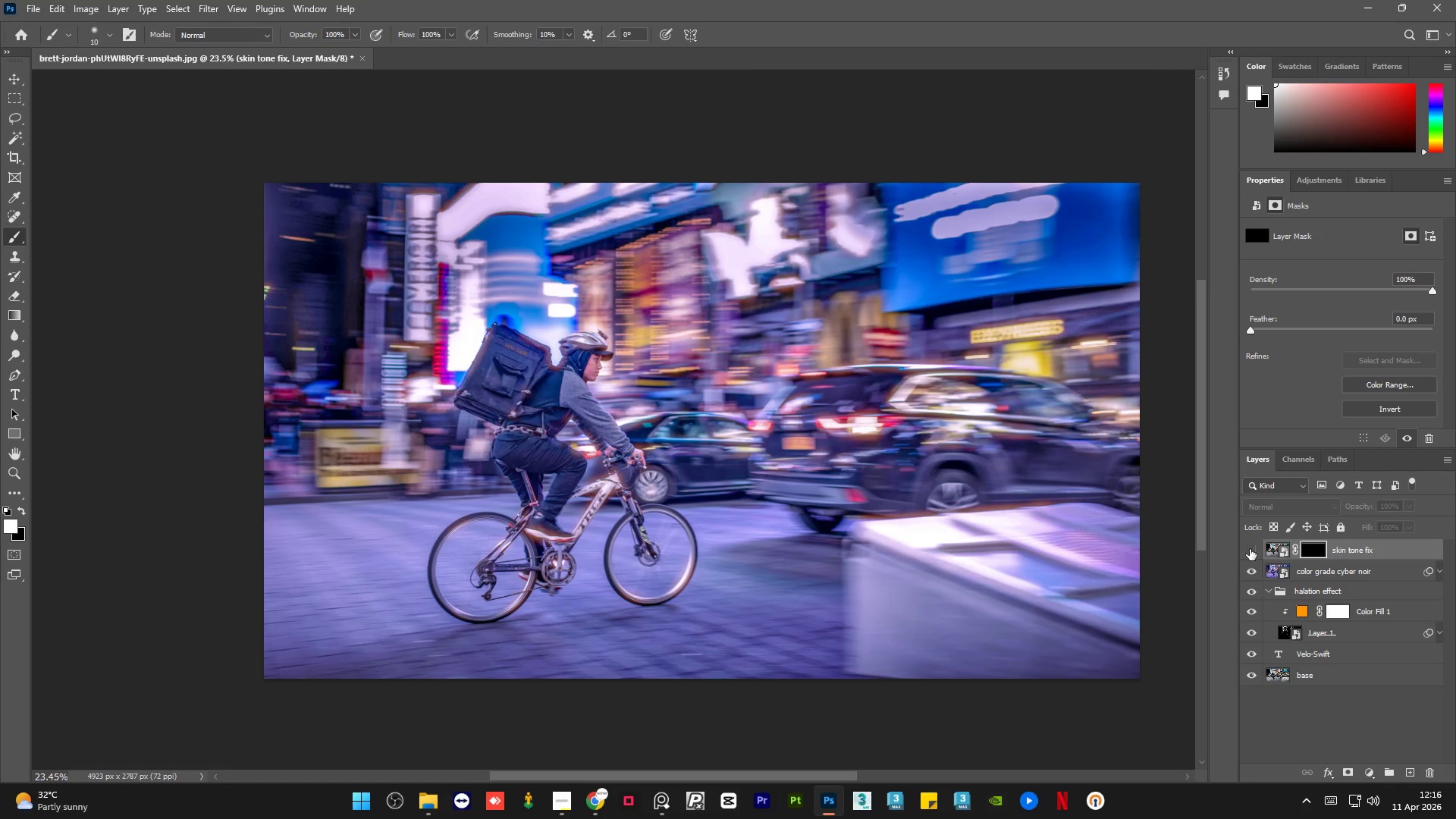 
left_click([1250, 549])
 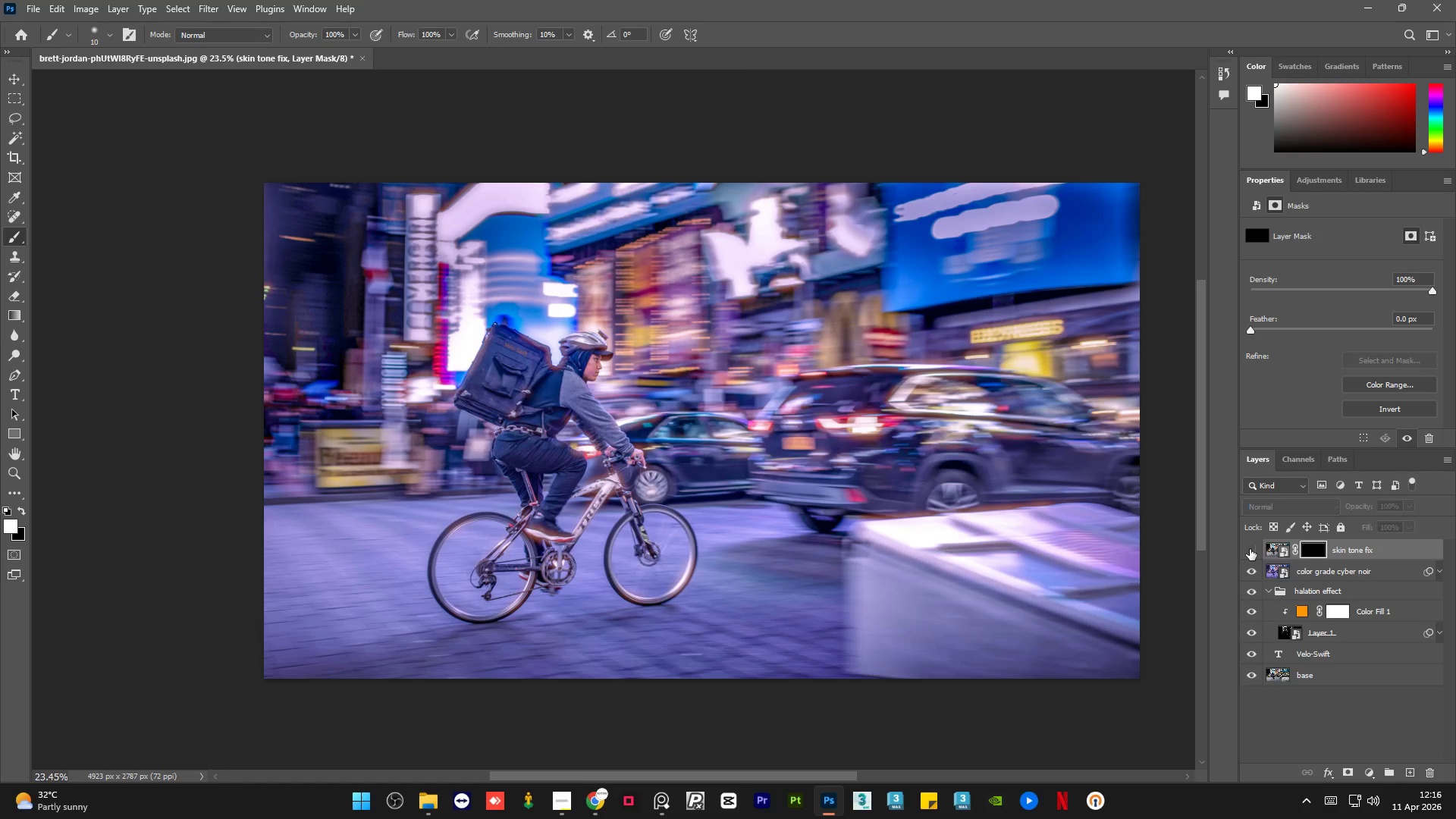 
double_click([1250, 549])
 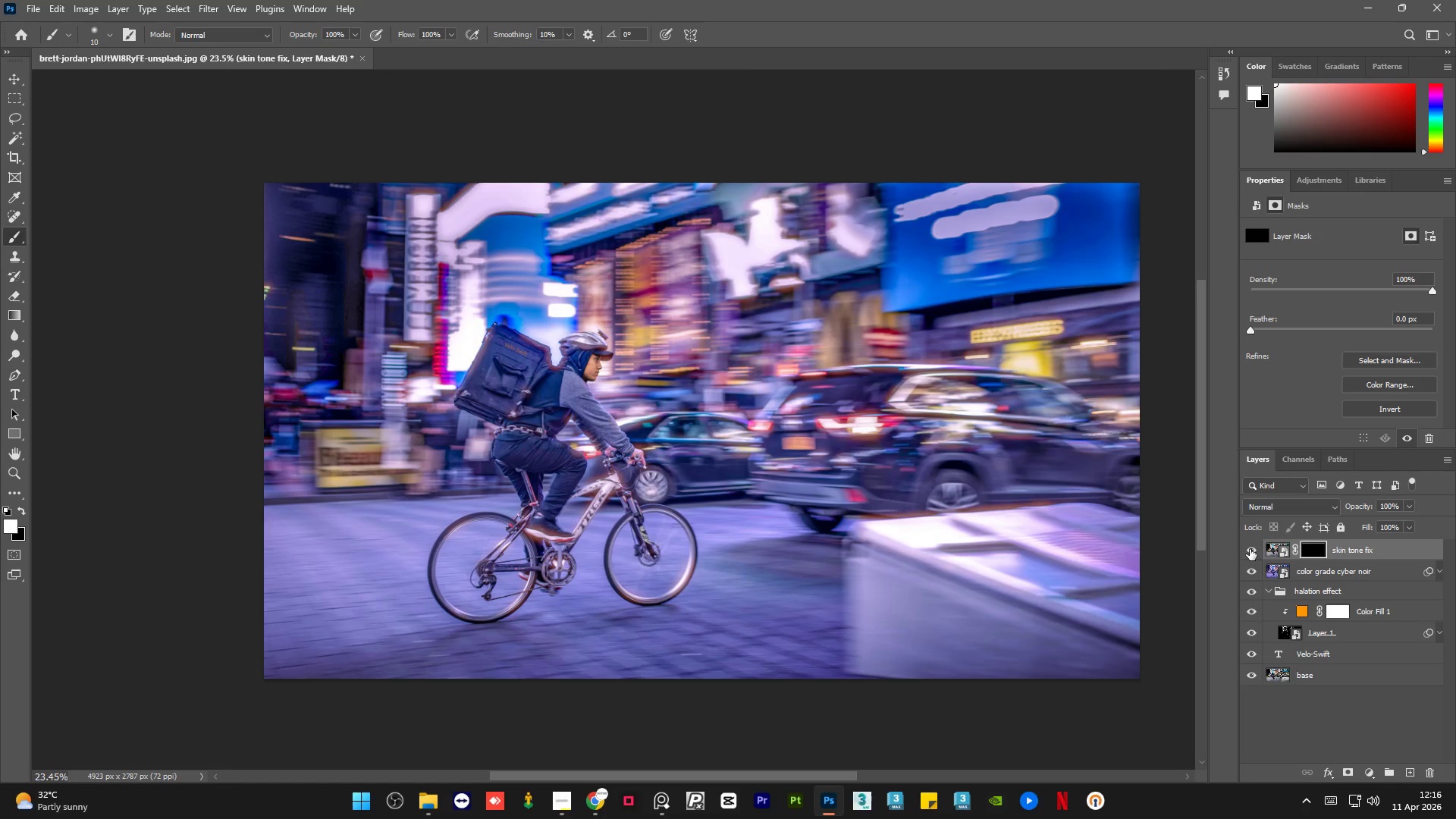 
hold_key(key=AltLeft, duration=1.5)
 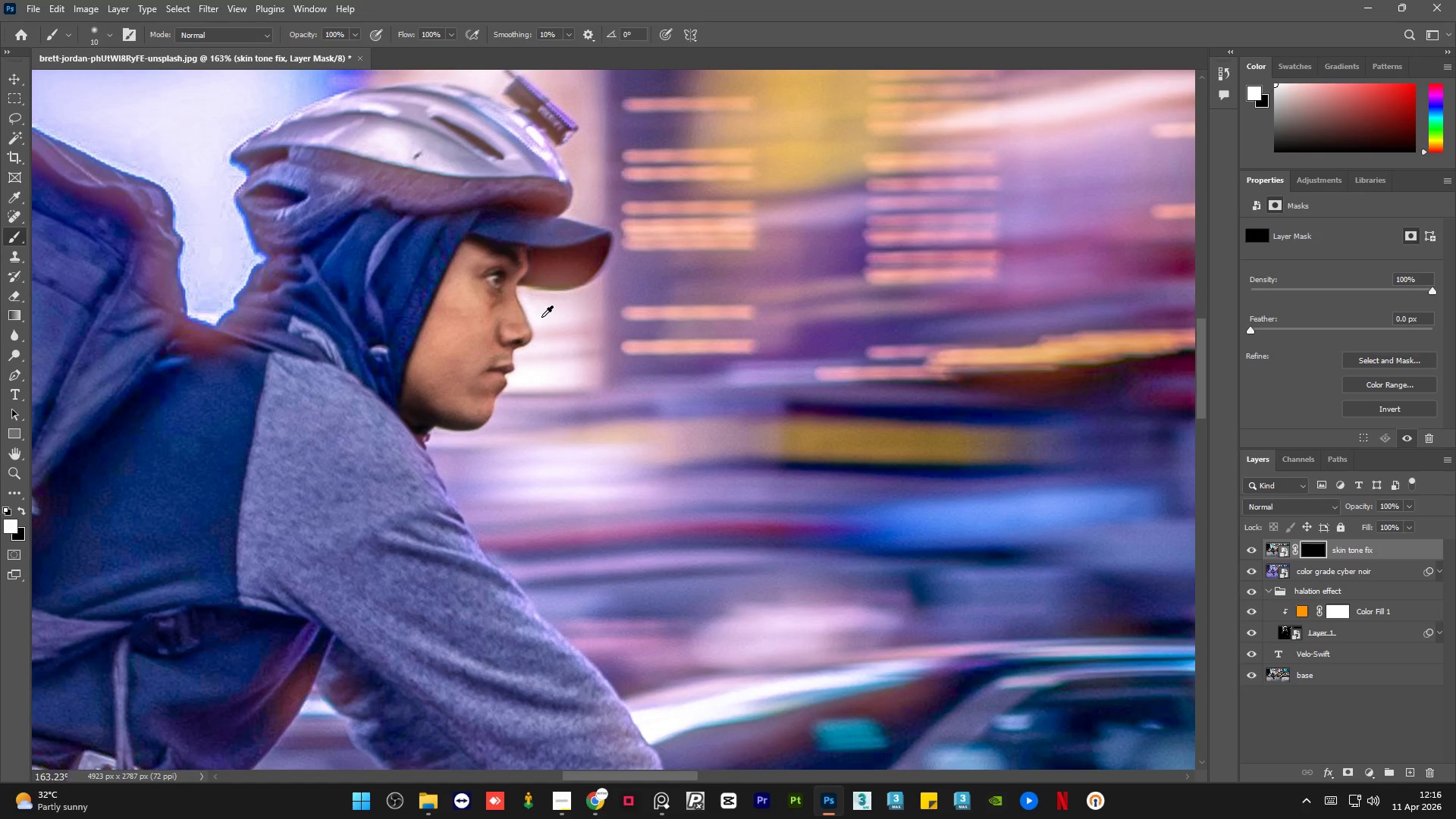 
hold_key(key=AltLeft, duration=1.51)
 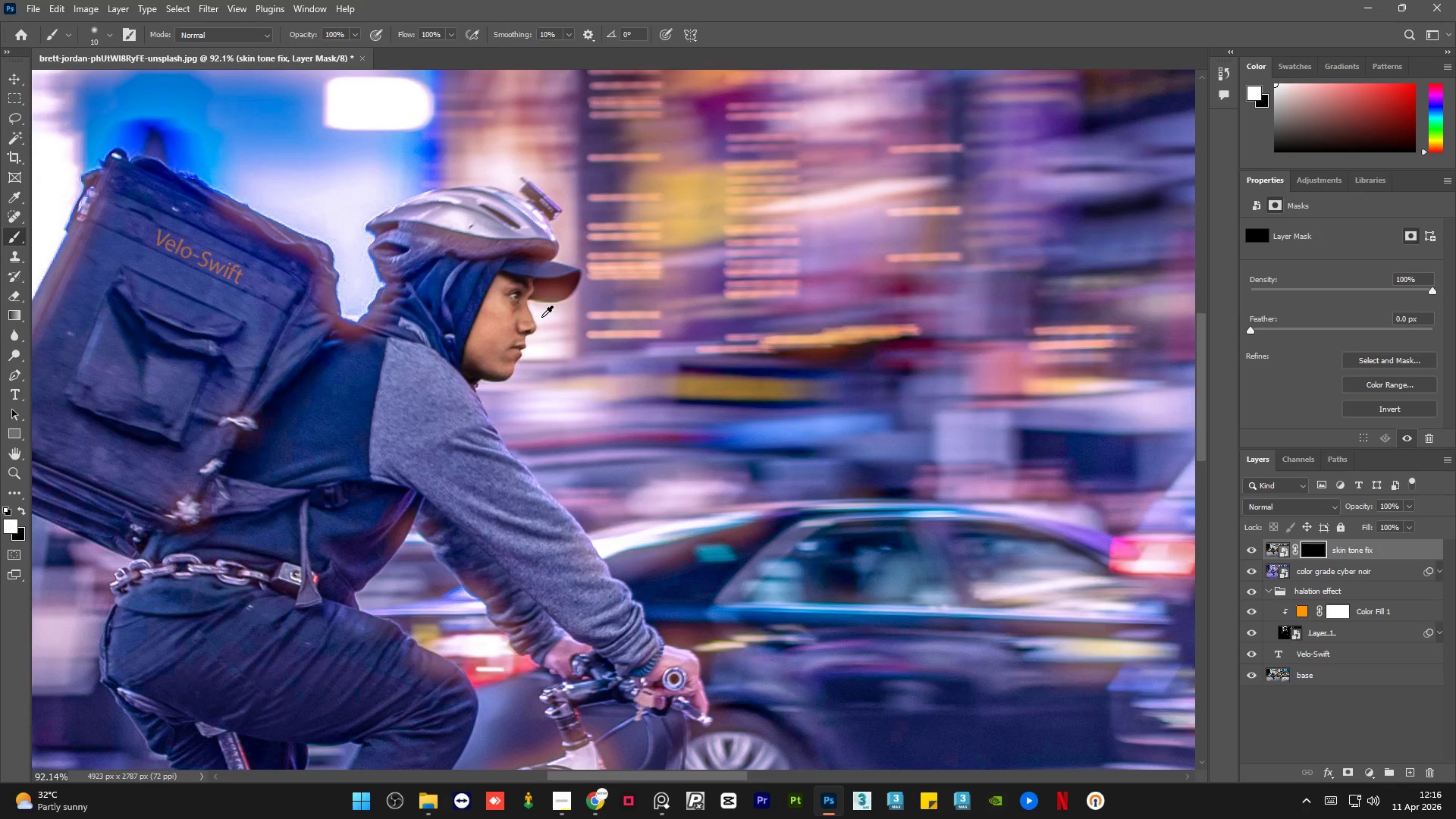 
scroll: coordinate [541, 317], scroll_direction: up, amount: 21.0
 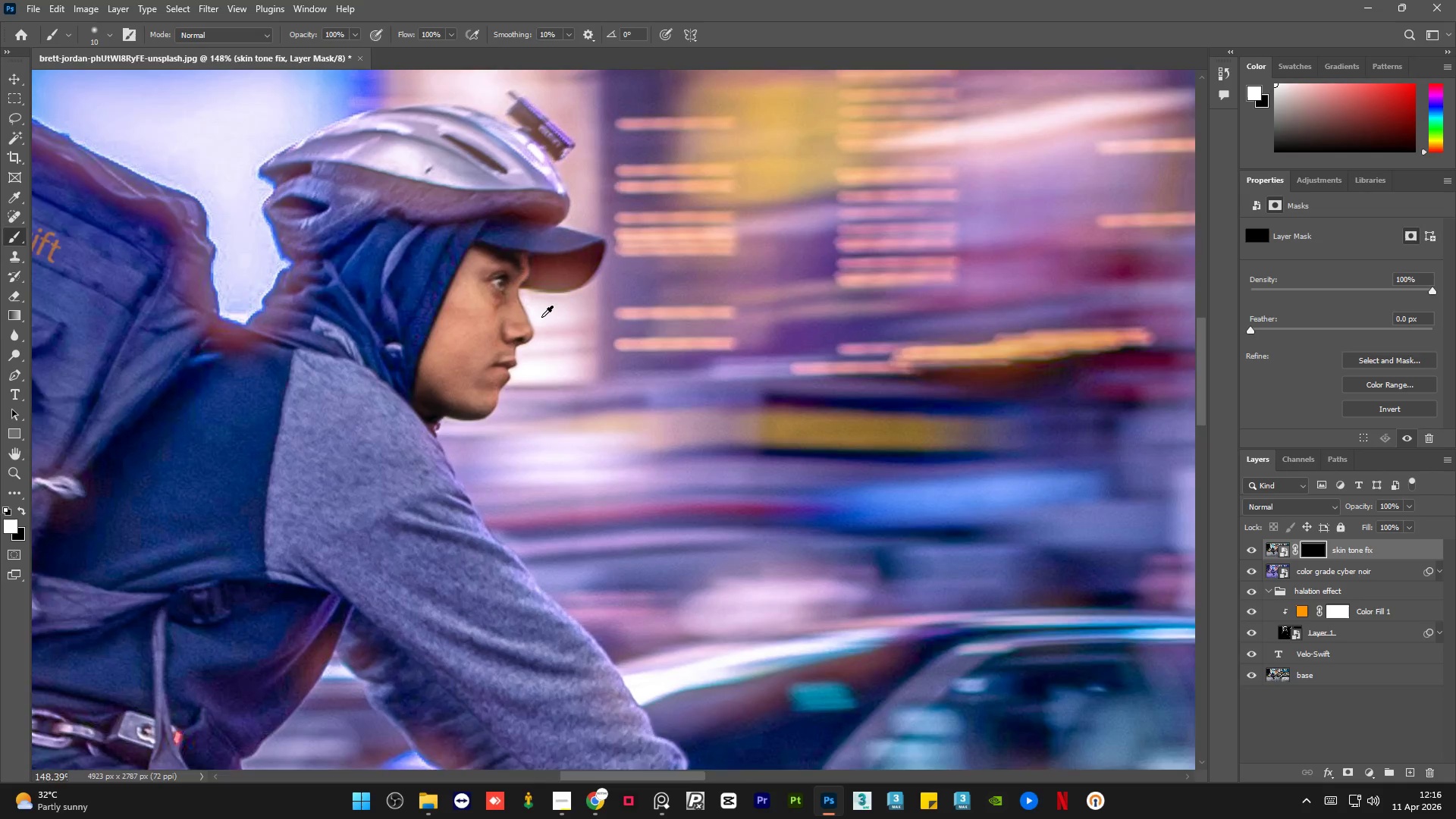 
hold_key(key=AltLeft, duration=1.52)
 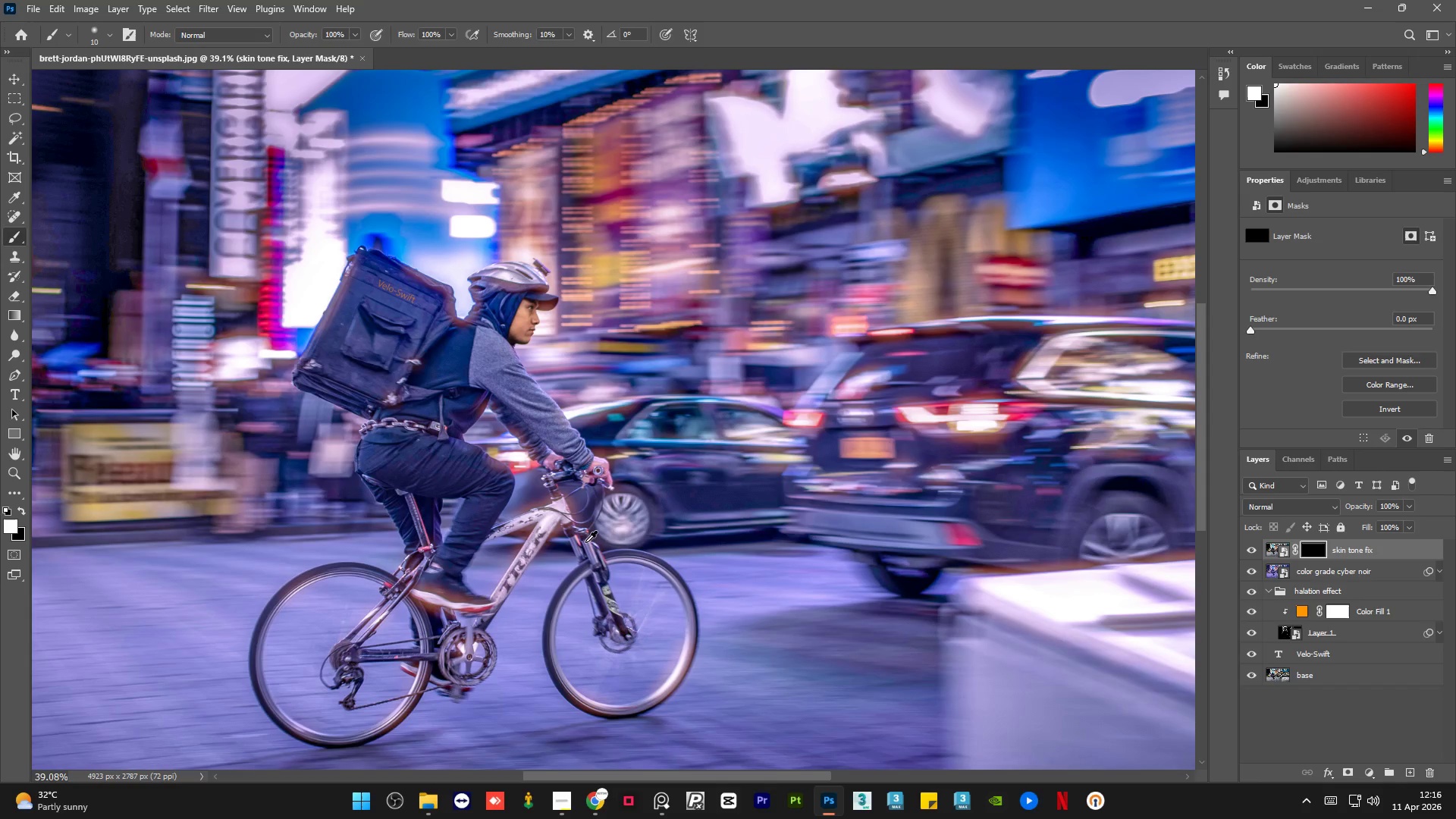 
scroll: coordinate [541, 317], scroll_direction: down, amount: 6.0
 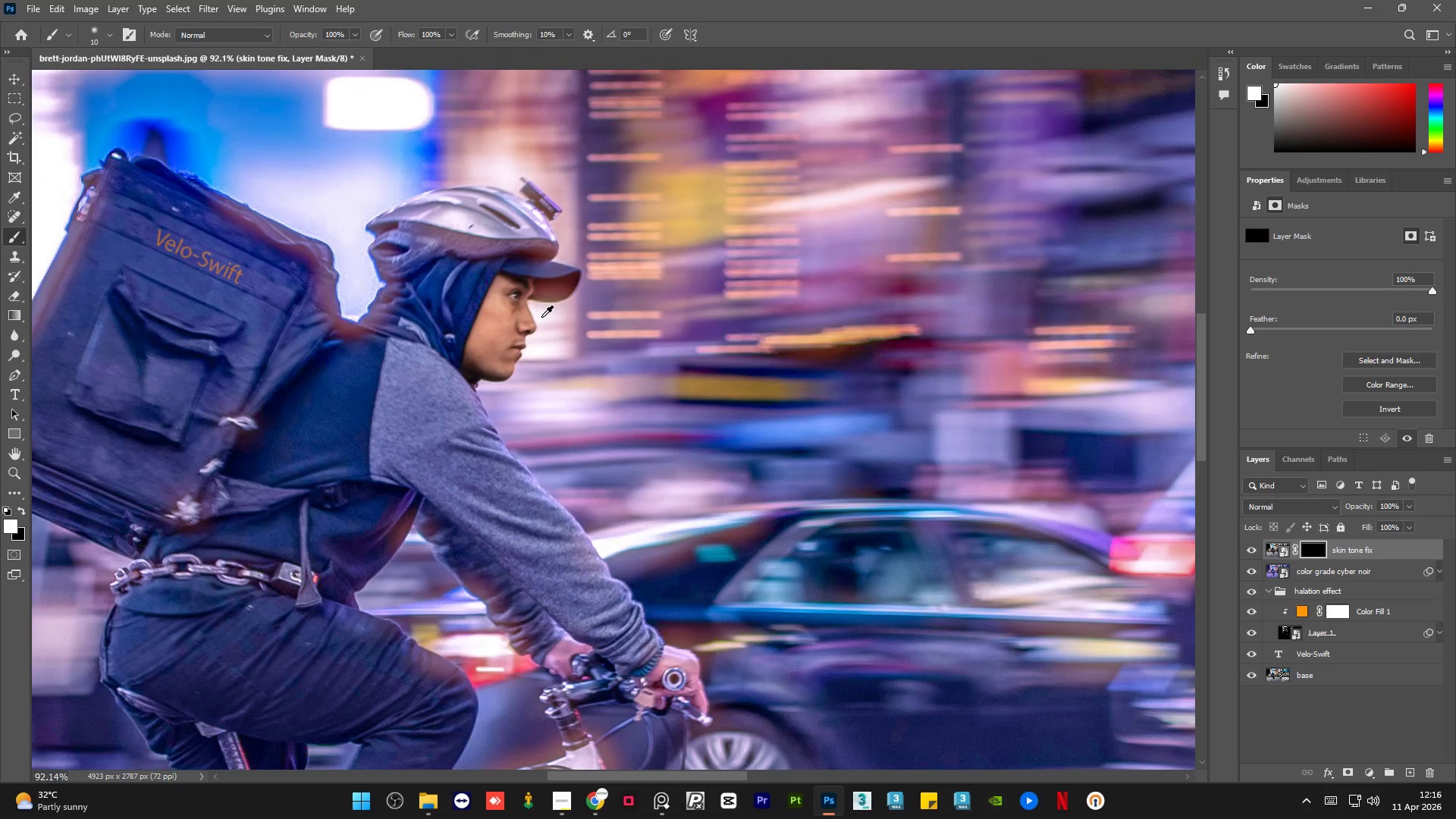 
hold_key(key=AltLeft, duration=1.52)
 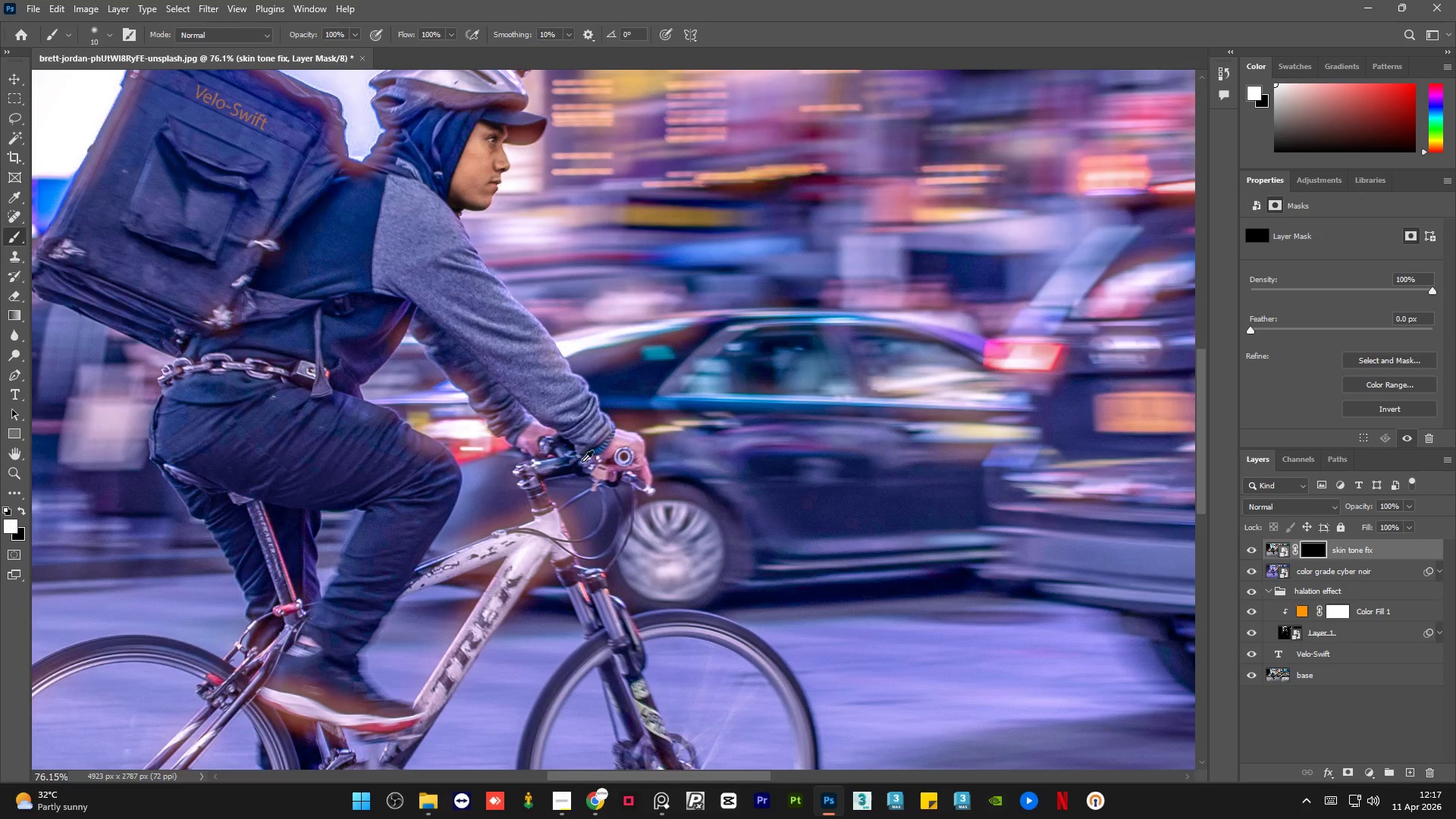 
scroll: coordinate [541, 319], scroll_direction: down, amount: 9.0
 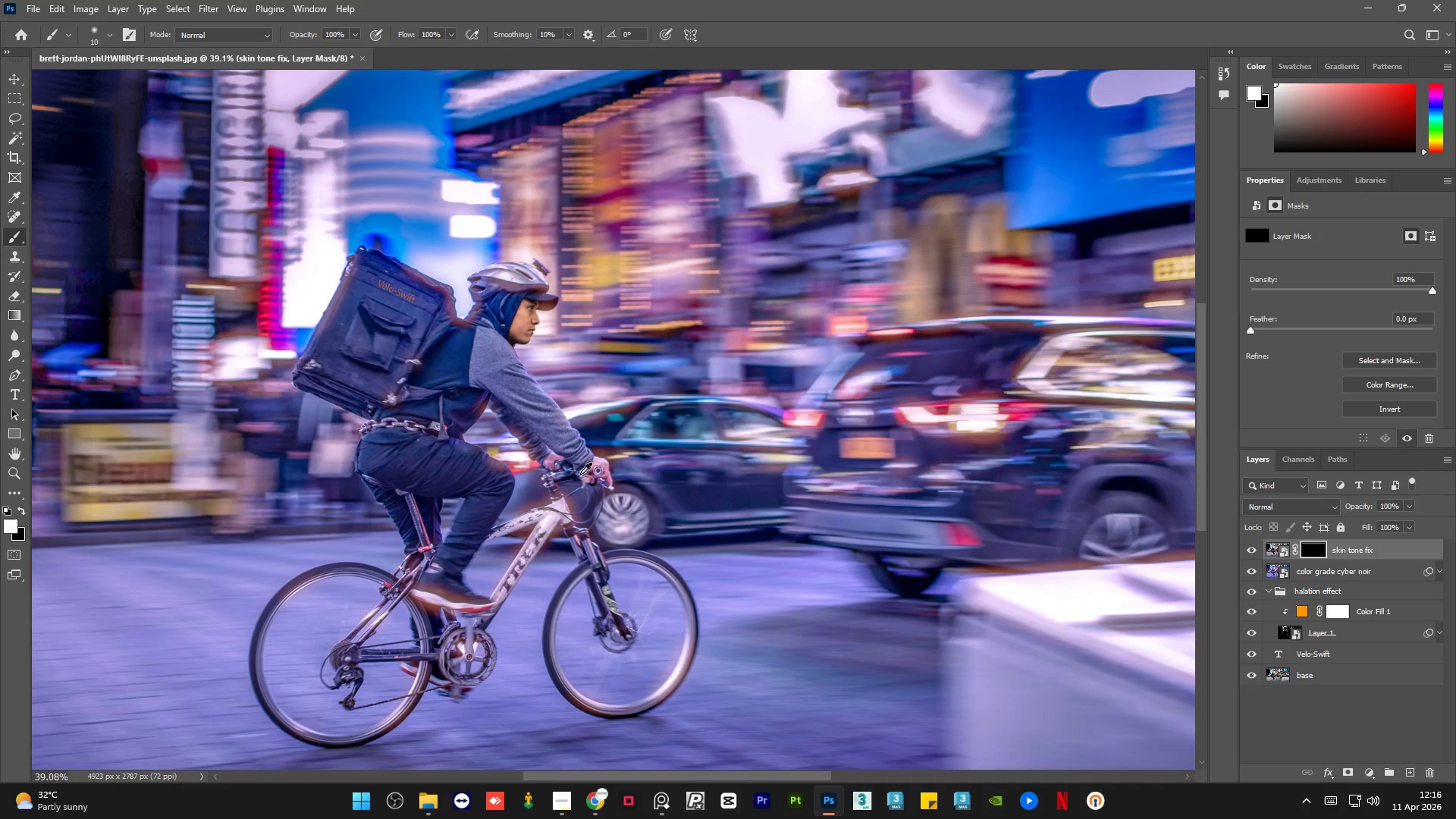 
hold_key(key=AltLeft, duration=1.51)
scroll: coordinate [570, 486], scroll_direction: up, amount: 6.0
 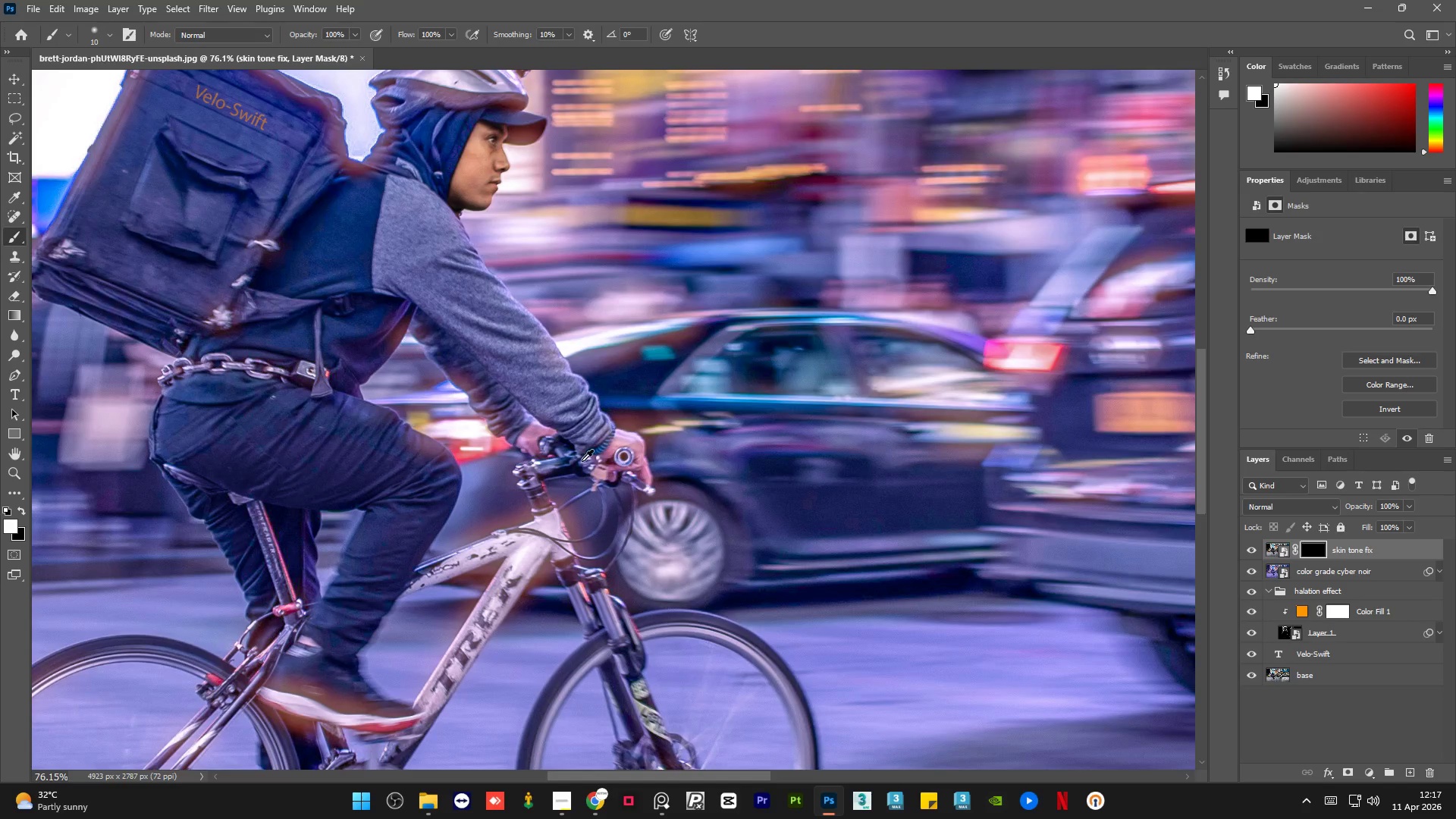 
hold_key(key=AltLeft, duration=0.92)
scroll: coordinate [553, 400], scroll_direction: up, amount: 27.0
 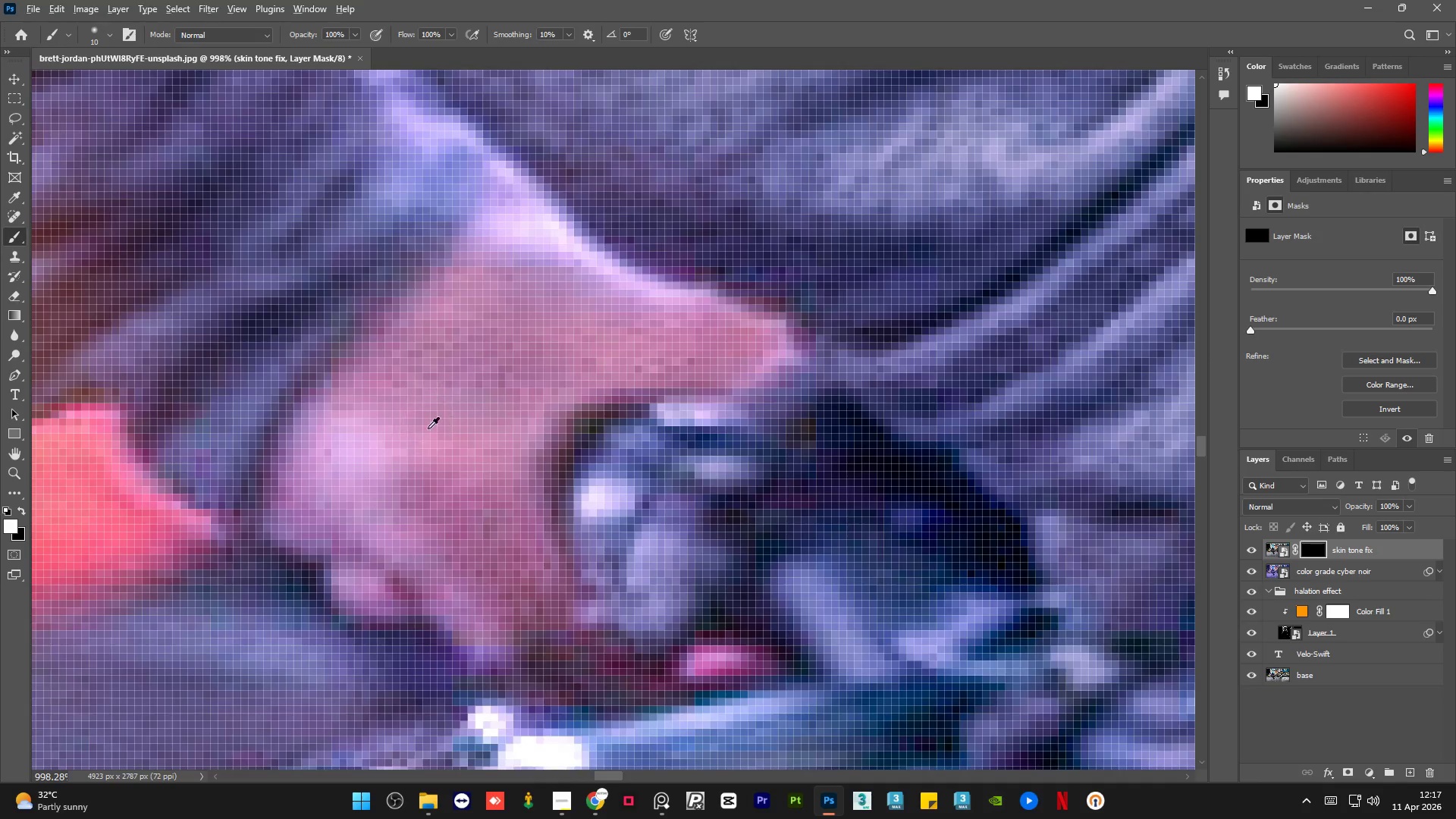 
key(Alt+AltLeft)
 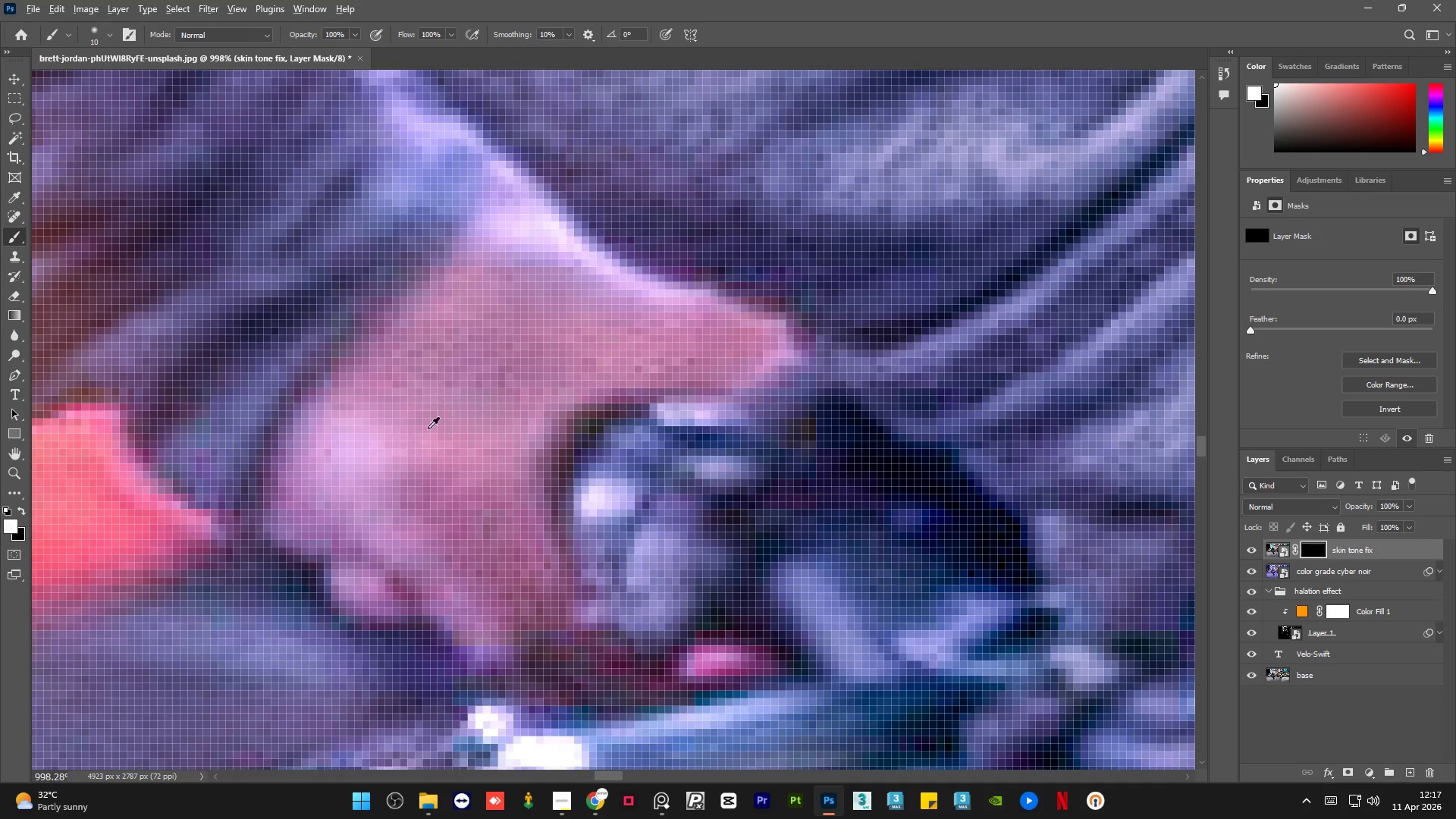 
scroll: coordinate [428, 428], scroll_direction: up, amount: 4.0
 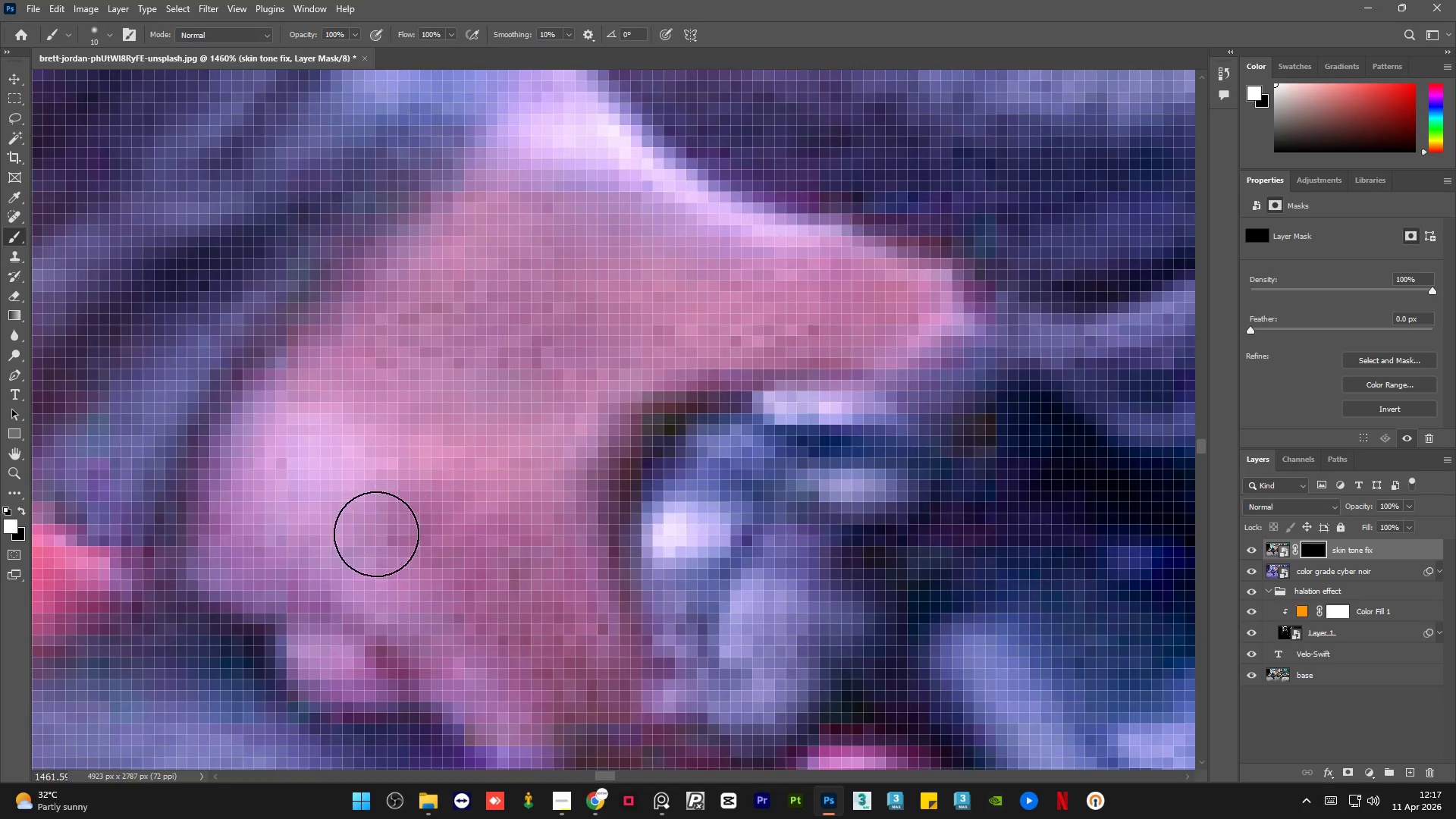 
left_click_drag(start_coordinate=[347, 592], to_coordinate=[423, 613])
 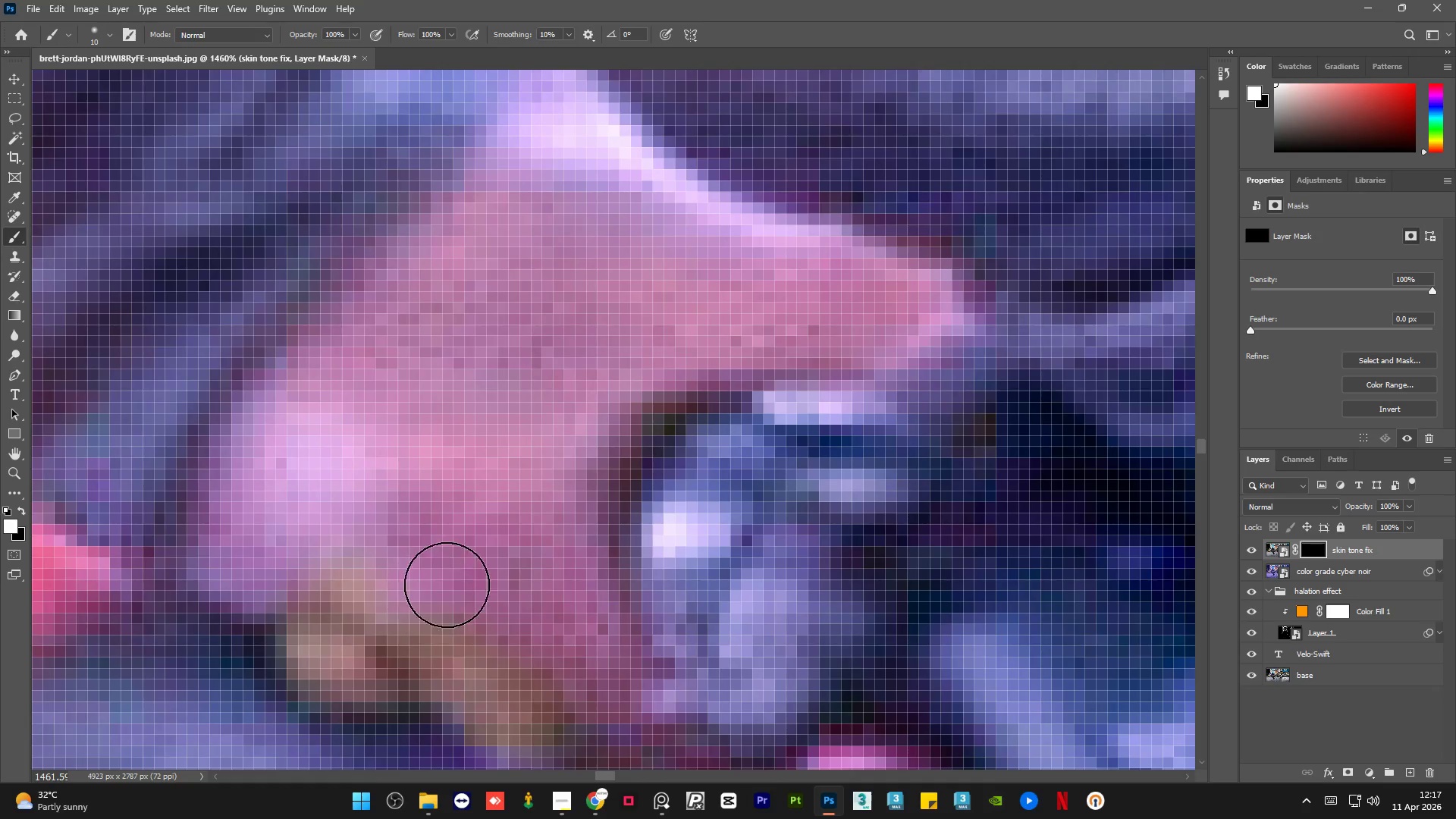 
left_click_drag(start_coordinate=[467, 607], to_coordinate=[475, 211])
 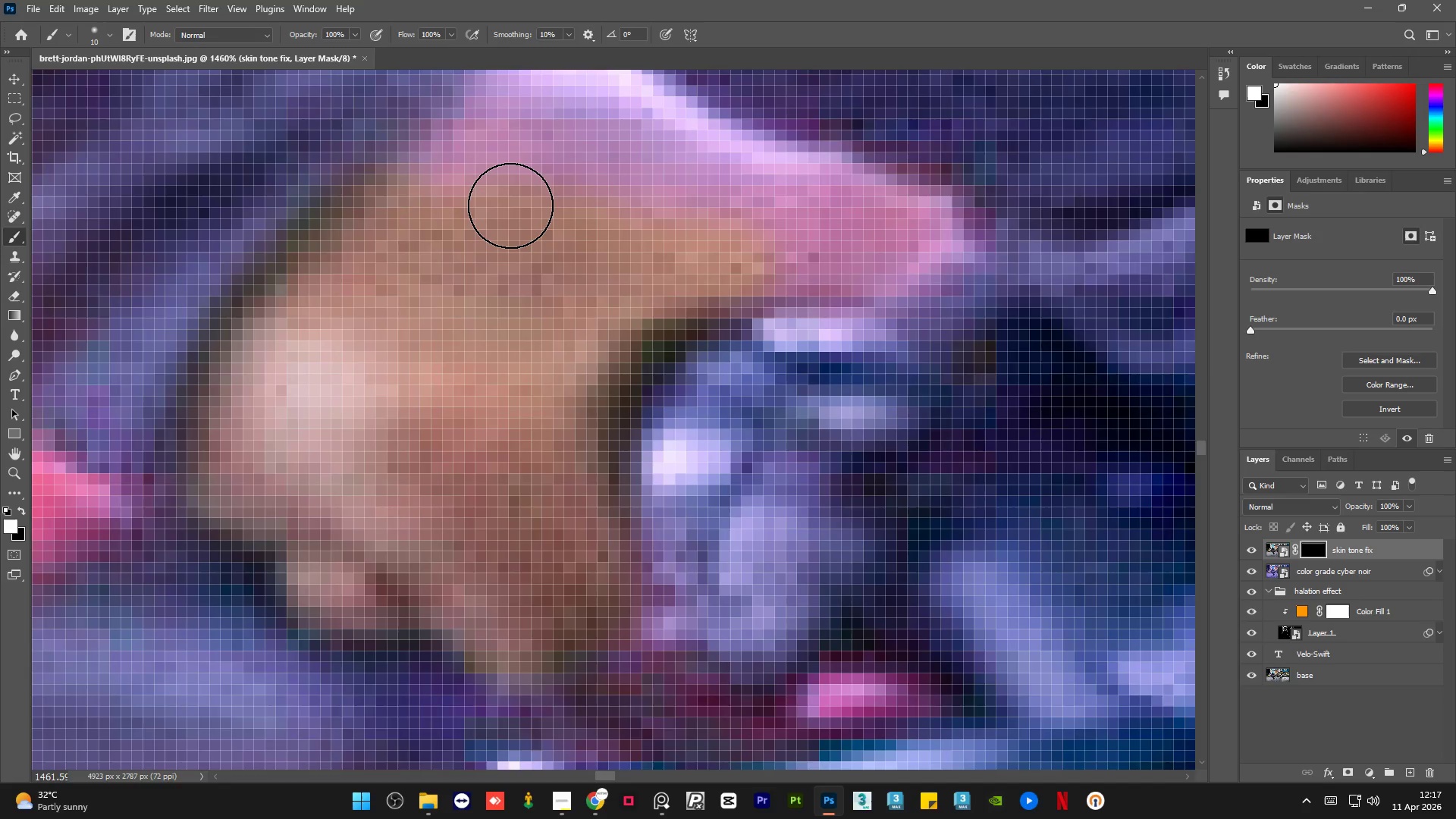 
scroll: coordinate [479, 576], scroll_direction: down, amount: 6.0
 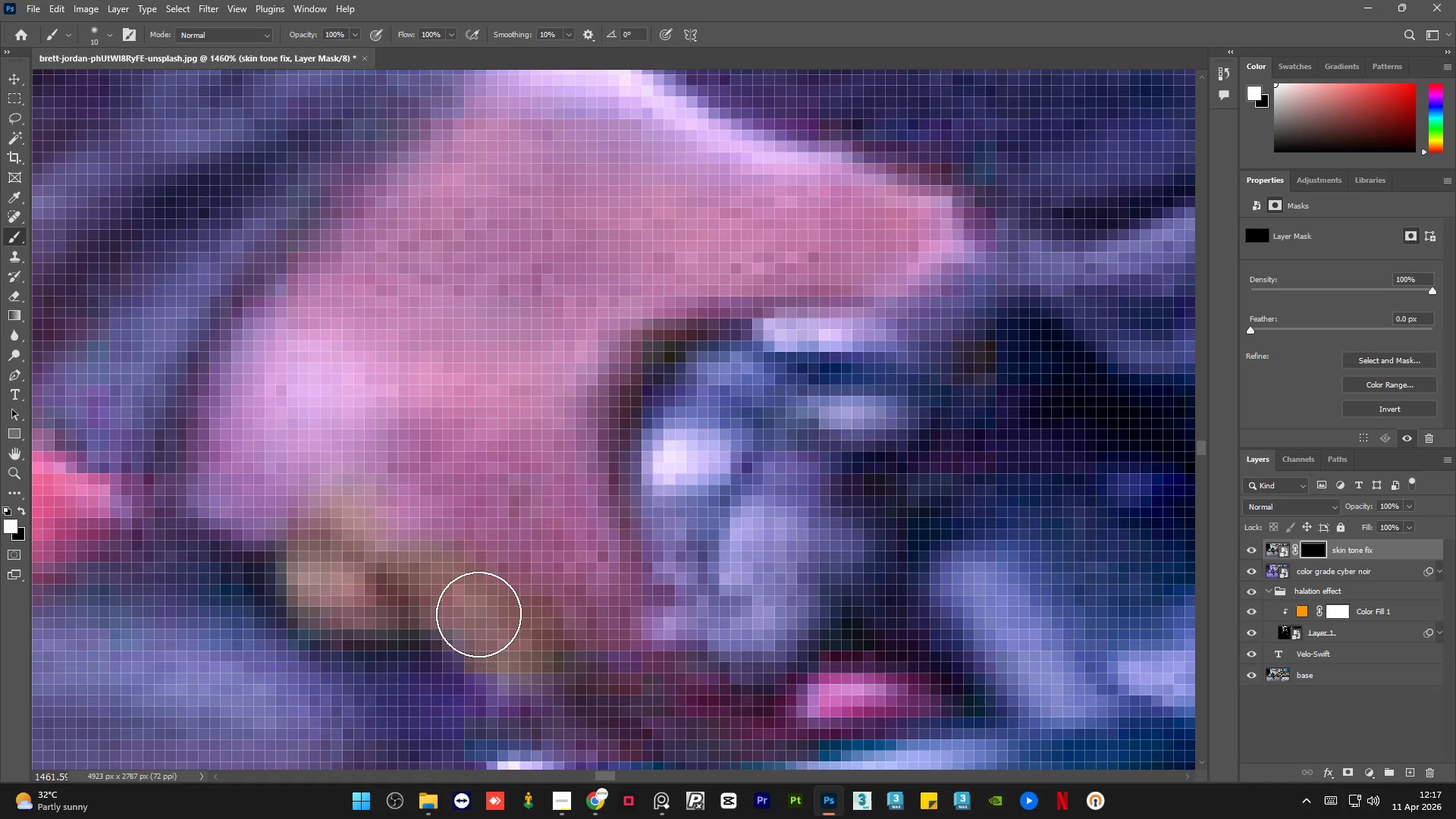 
left_click_drag(start_coordinate=[485, 344], to_coordinate=[870, 393])
 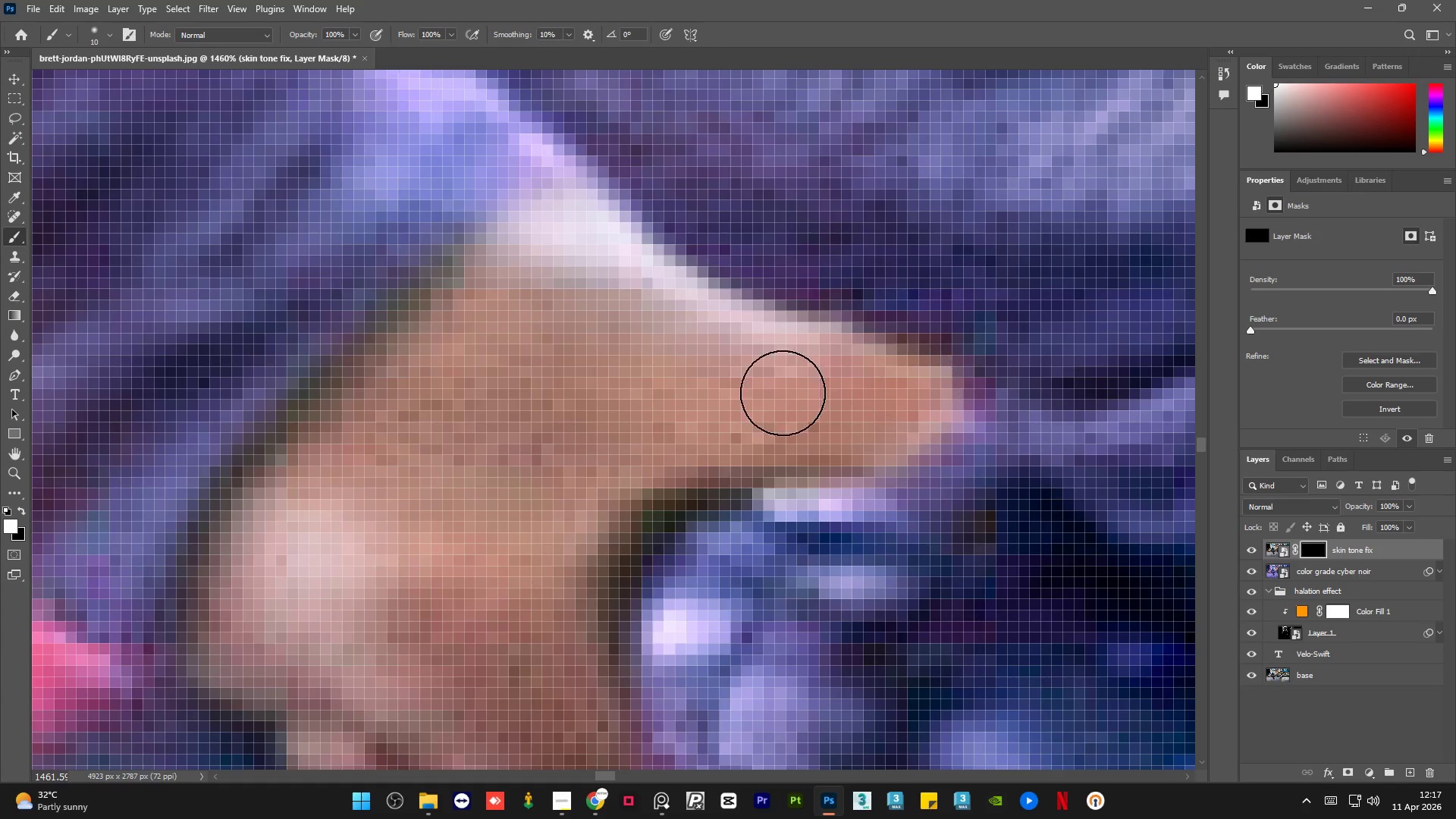 
scroll: coordinate [510, 206], scroll_direction: up, amount: 14.0
 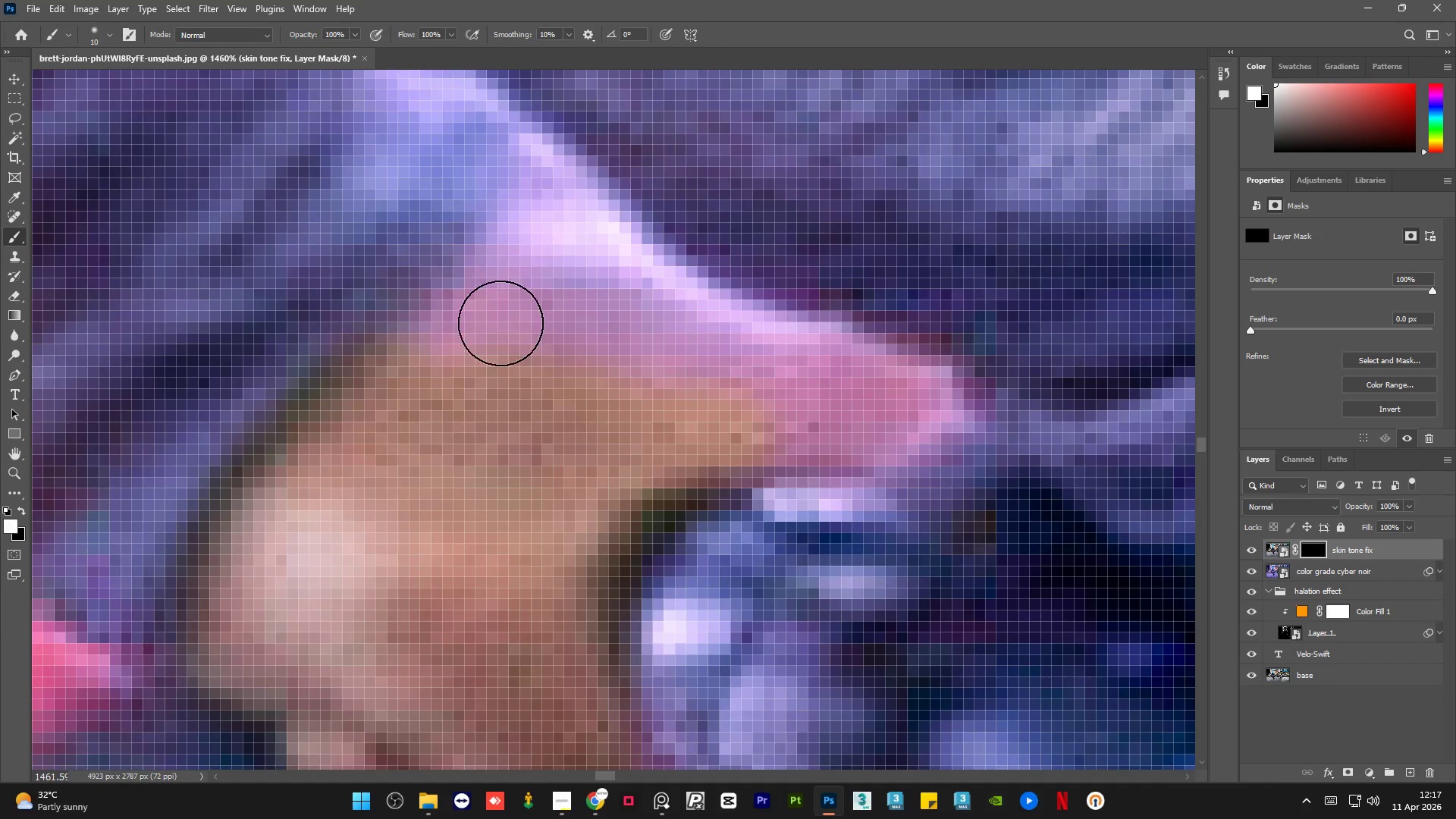 
hold_key(key=AltLeft, duration=0.89)
scroll: coordinate [642, 409], scroll_direction: down, amount: 10.0
 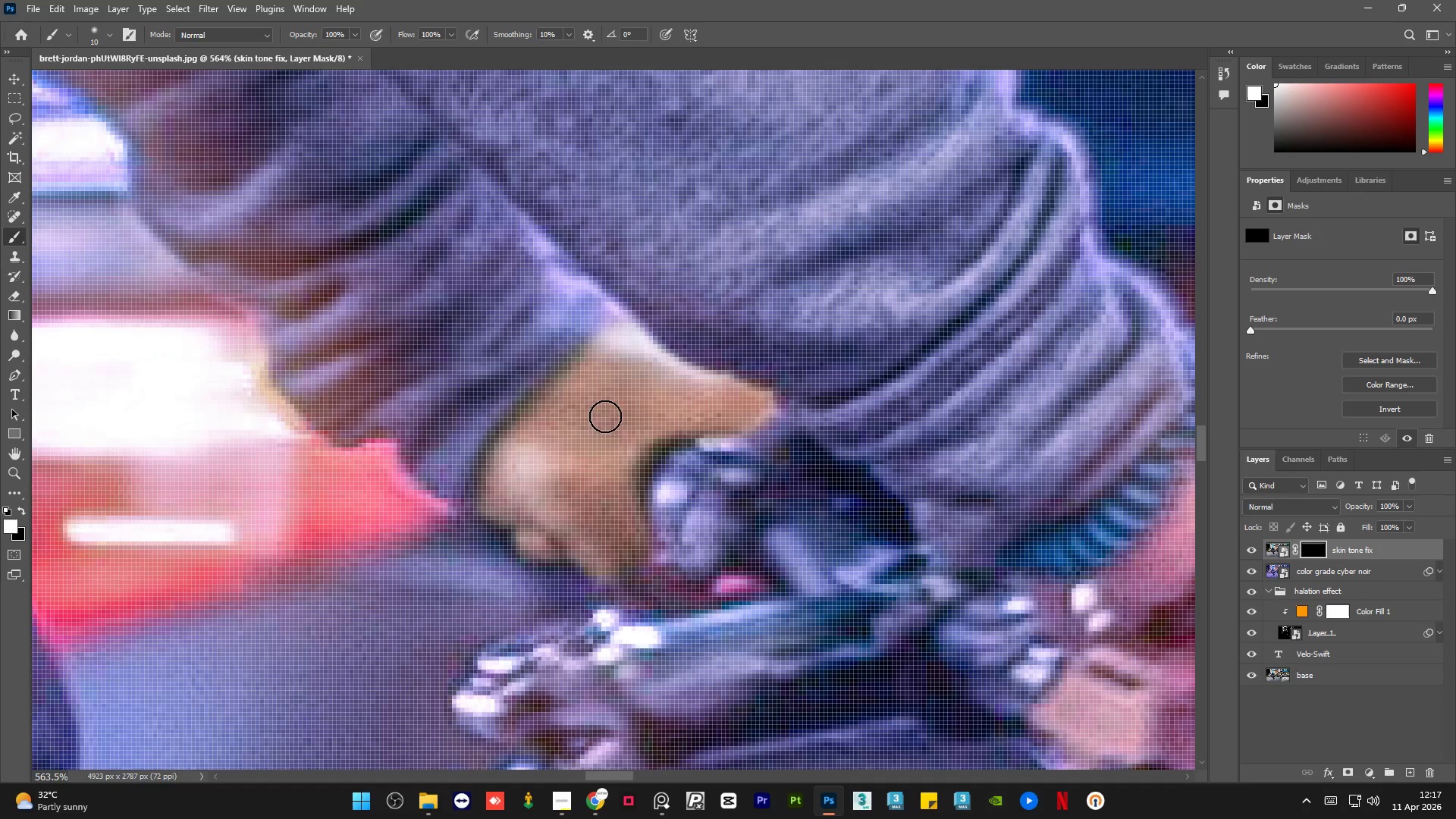 
hold_key(key=AltLeft, duration=1.52)
 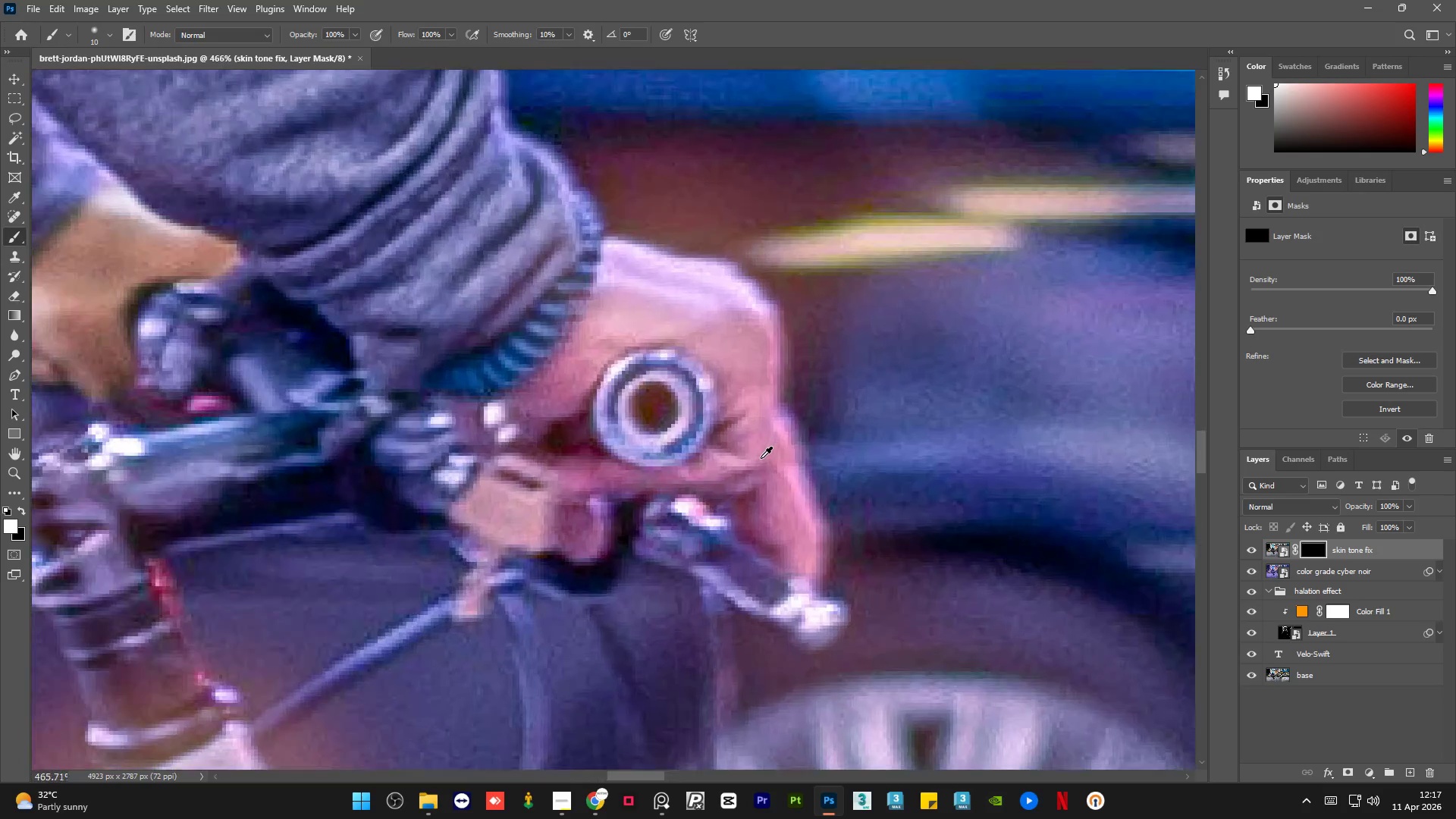 
hold_key(key=AltLeft, duration=1.31)
 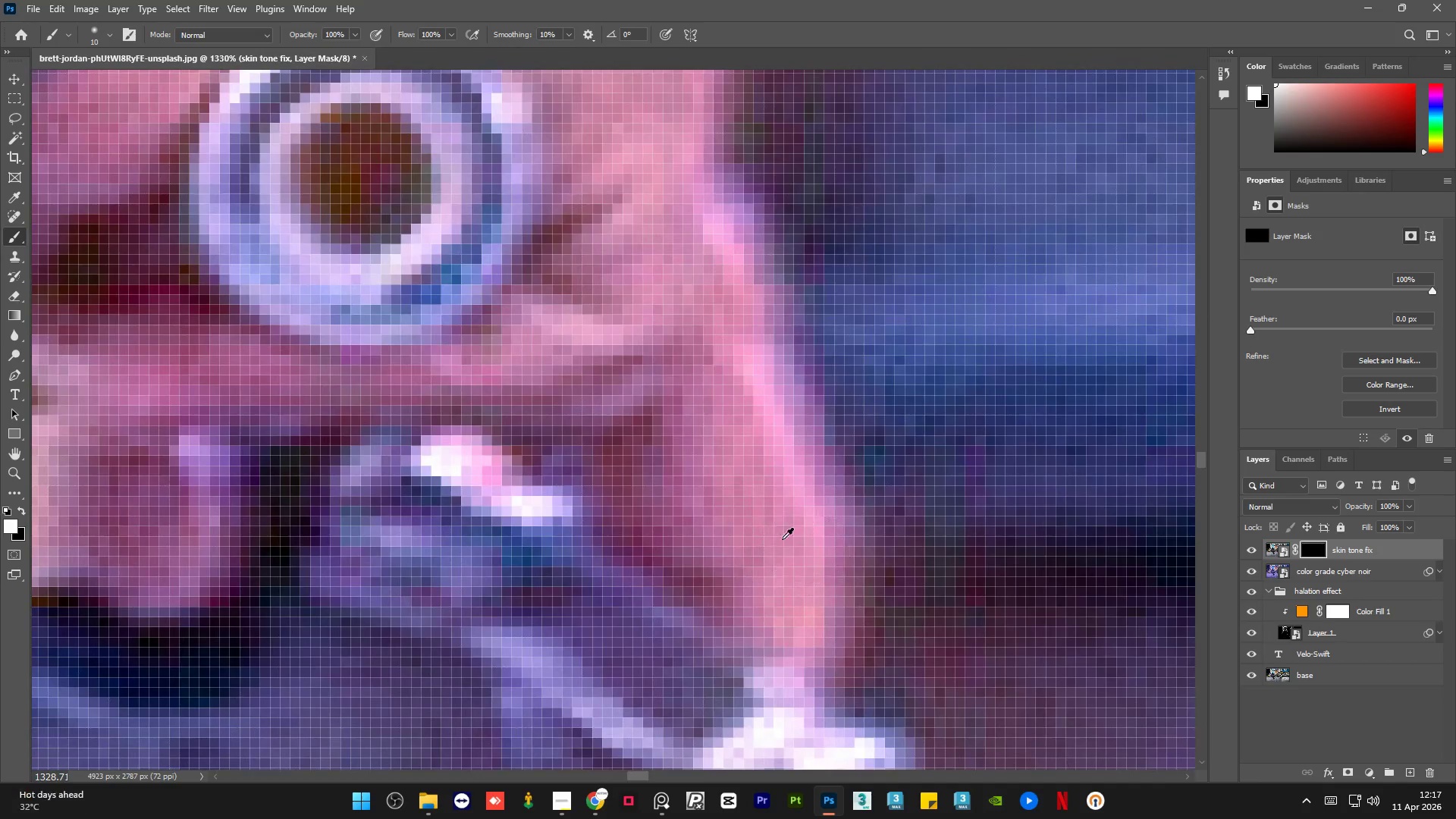 
hold_key(key=AltLeft, duration=0.34)
 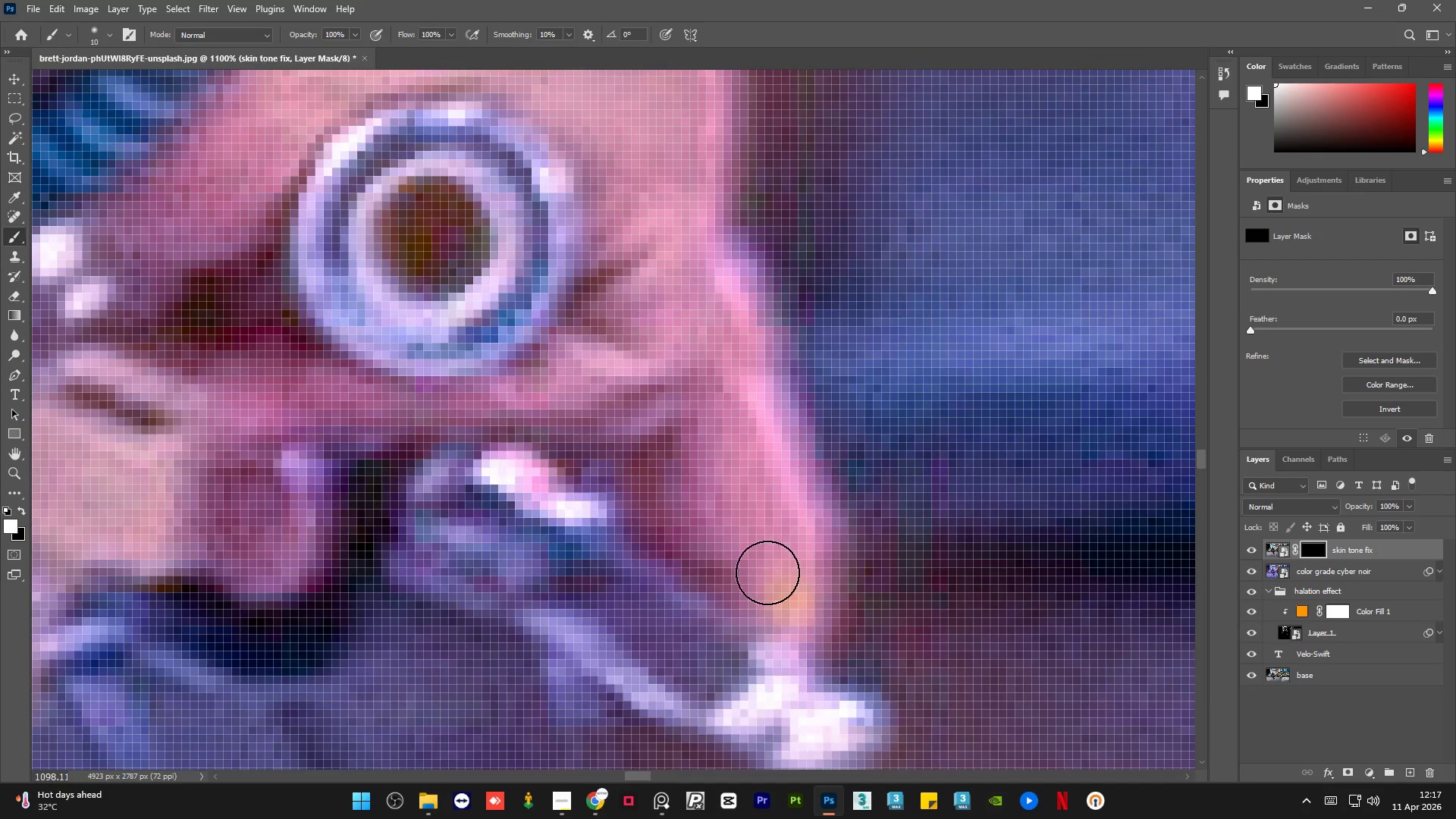 
scroll: coordinate [810, 551], scroll_direction: up, amount: 9.0
 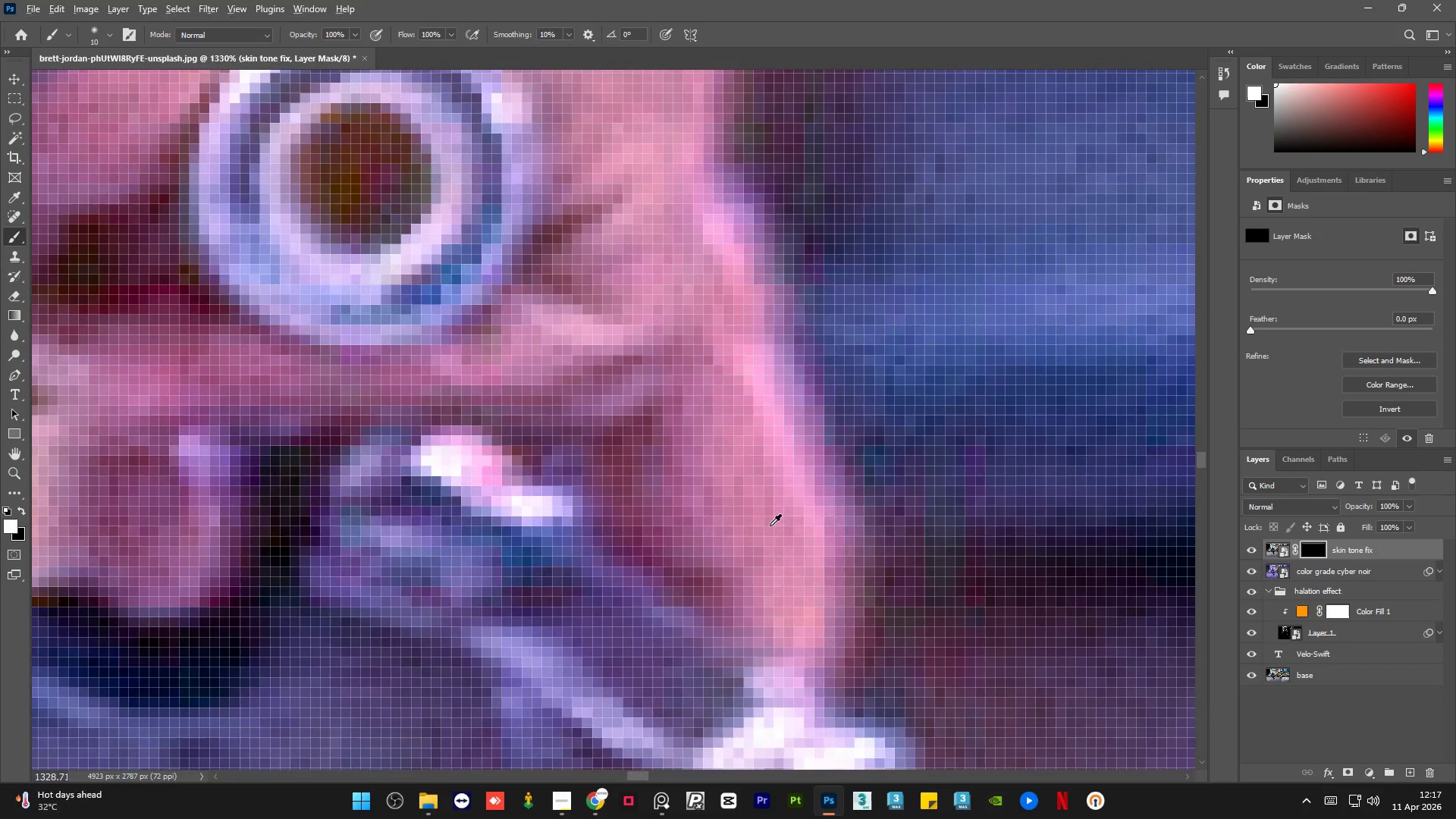 
scroll: coordinate [768, 525], scroll_direction: down, amount: 2.0
 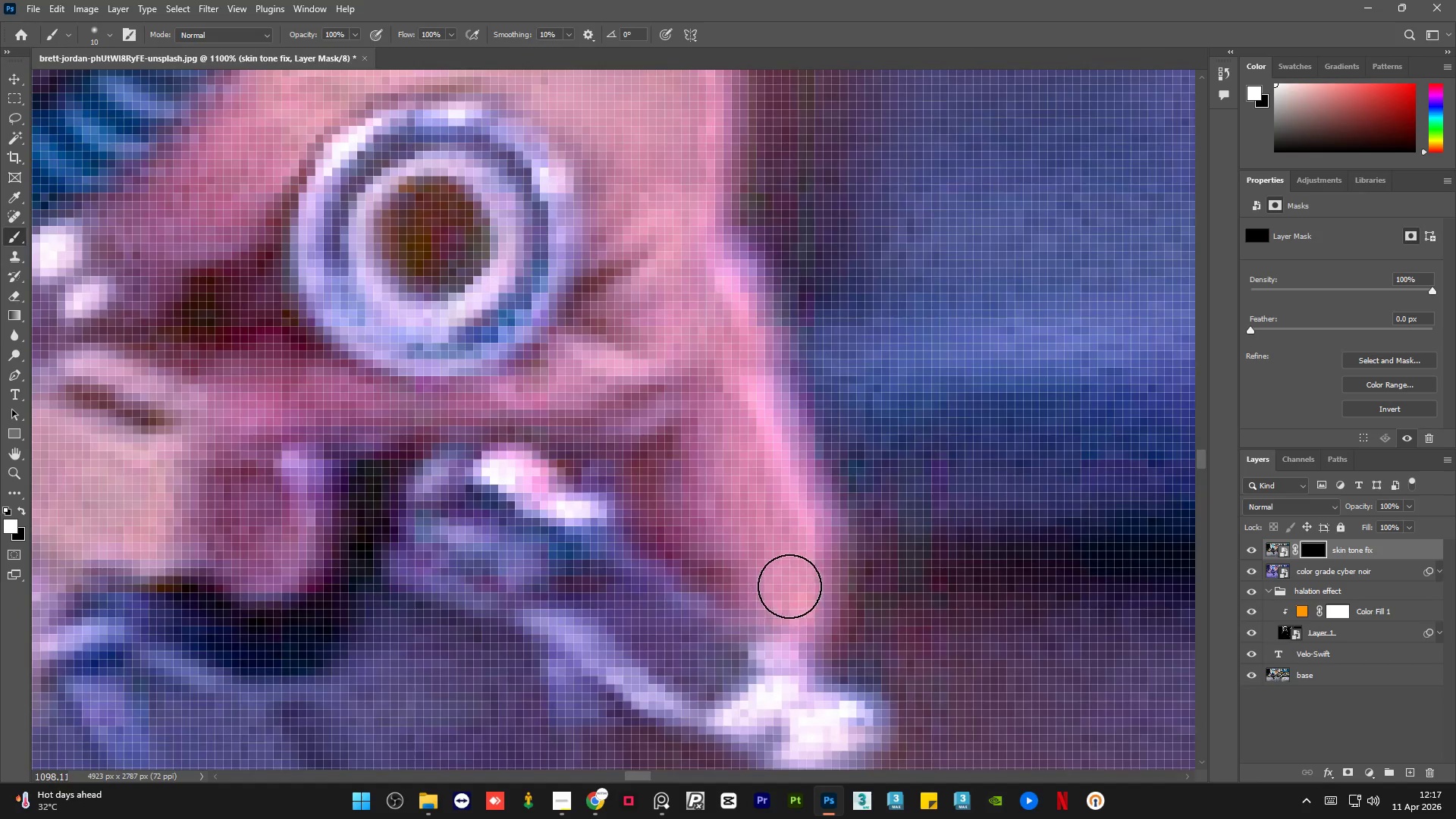 
left_click_drag(start_coordinate=[788, 598], to_coordinate=[486, 401])
 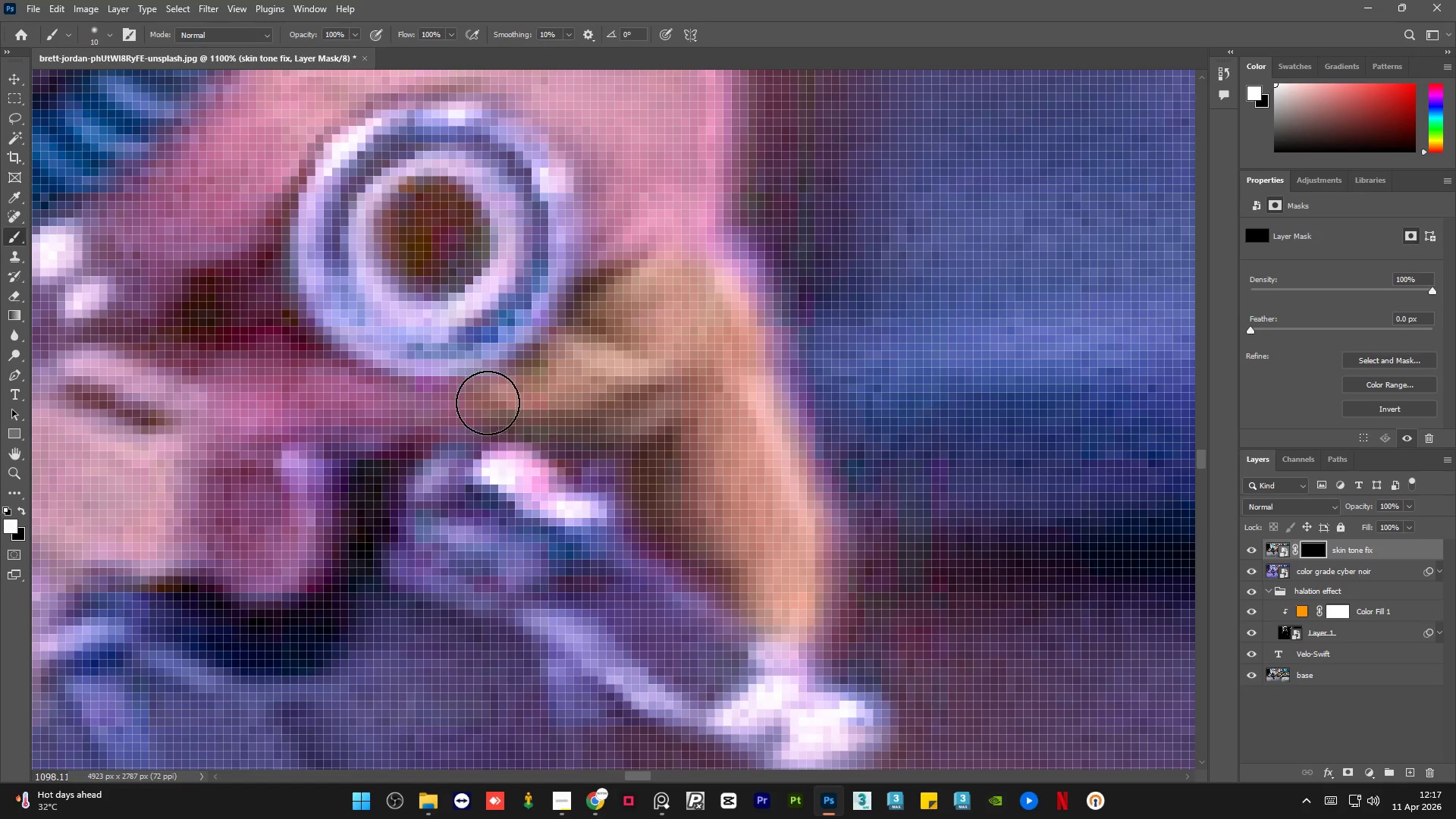 
hold_key(key=AltLeft, duration=0.77)
 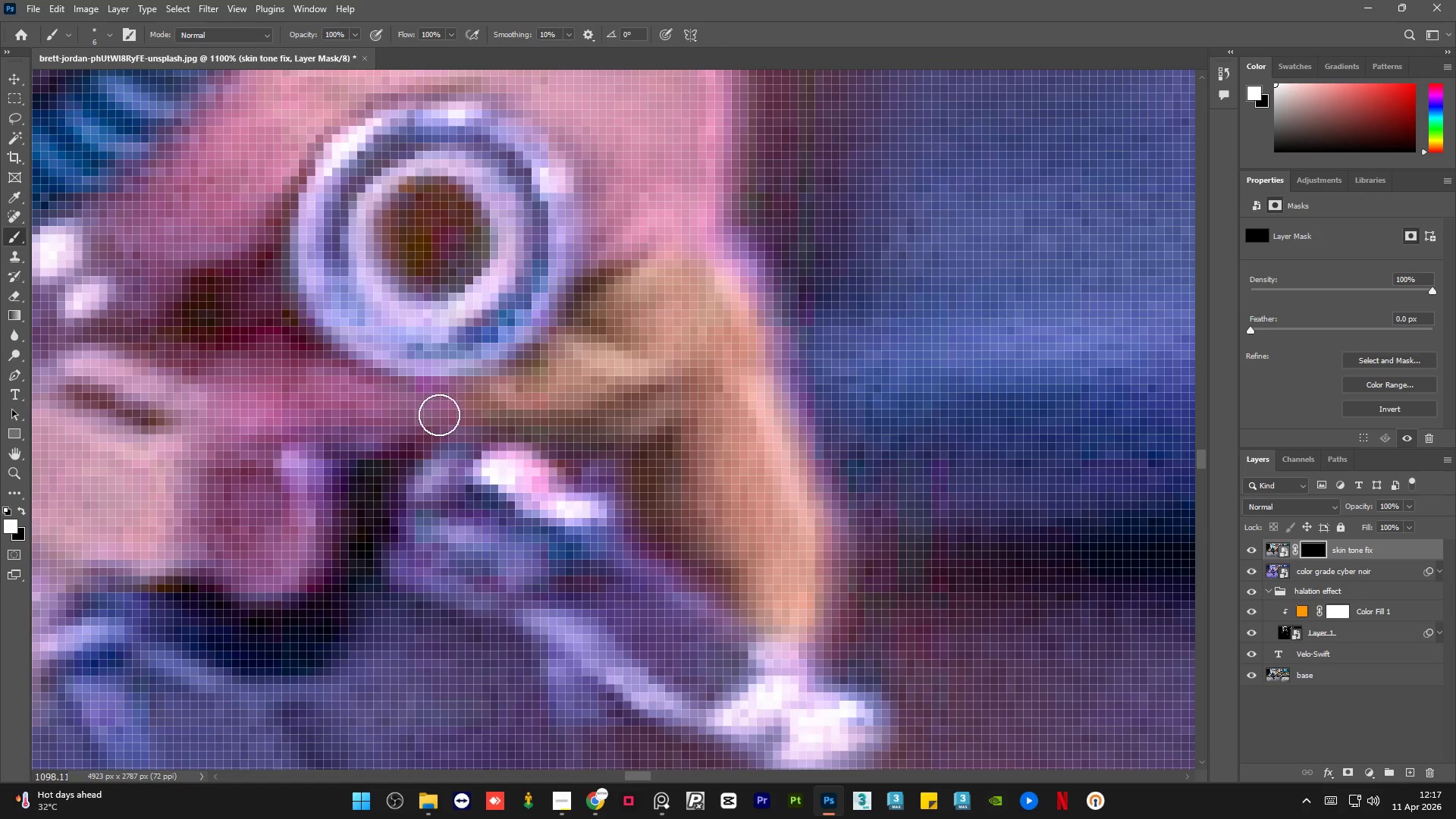 
hold_key(key=AltLeft, duration=1.5)
scroll: coordinate [519, 460], scroll_direction: down, amount: 12.0
 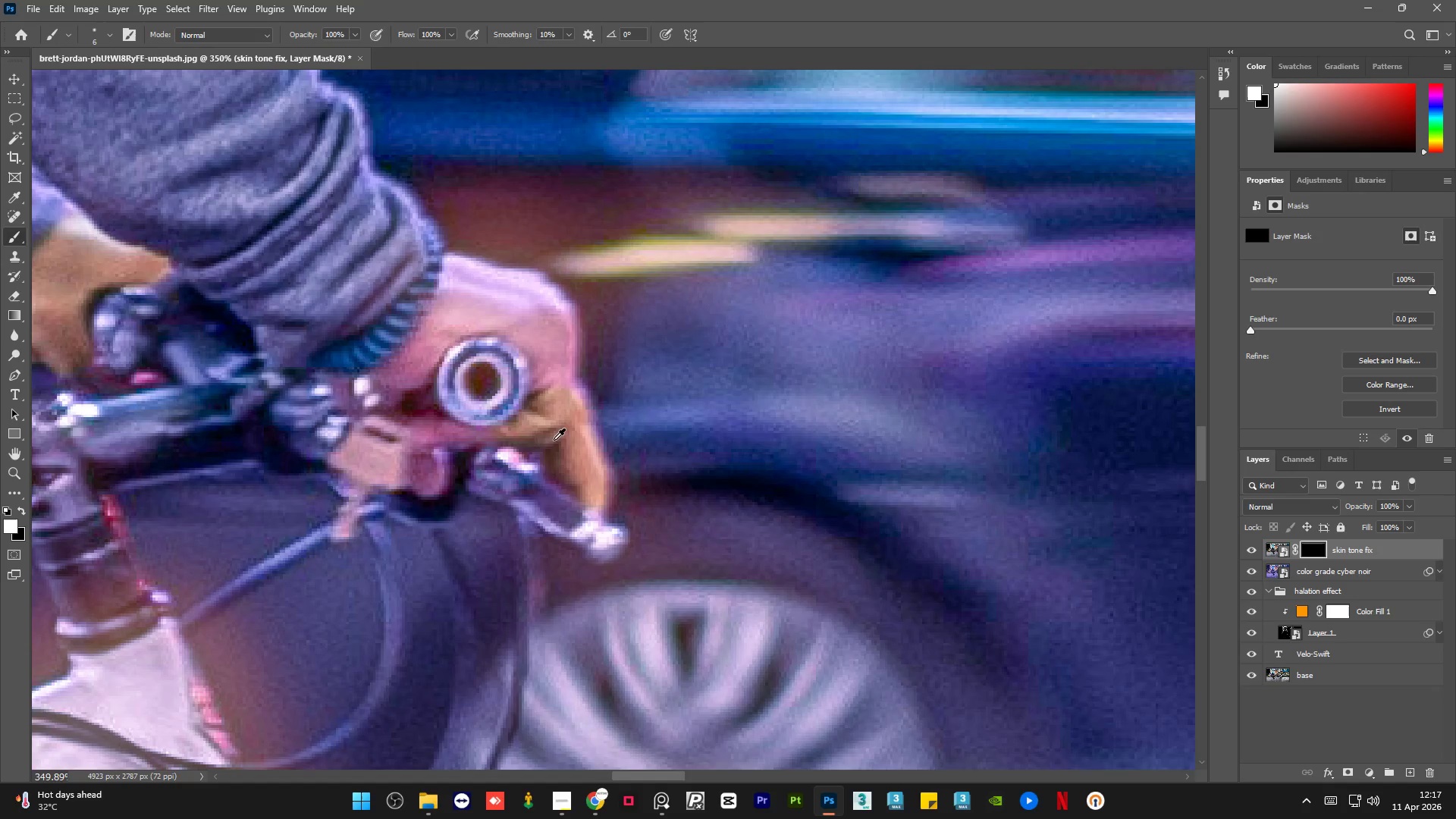 
hold_key(key=AltLeft, duration=1.19)
 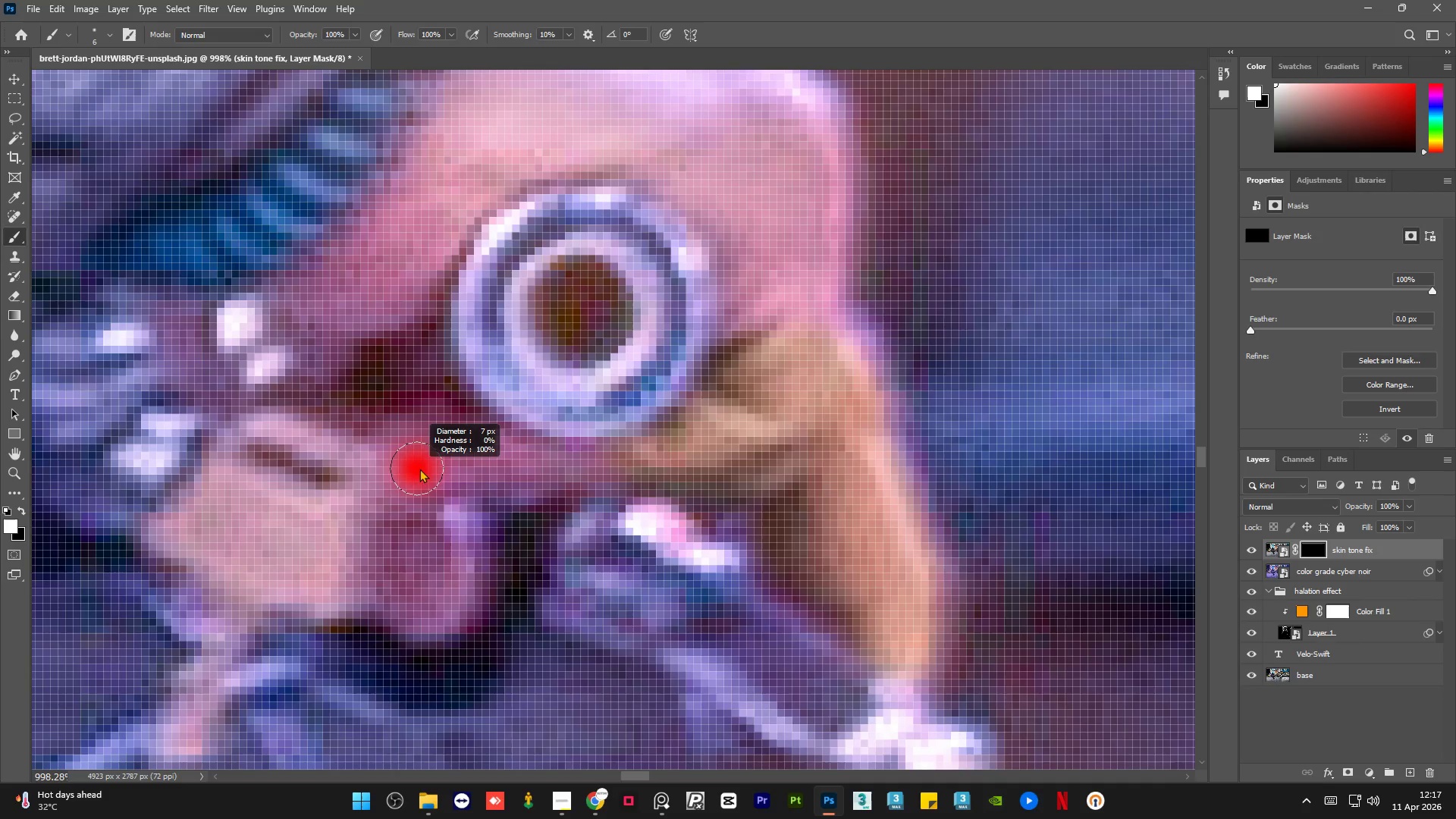 
scroll: coordinate [570, 433], scroll_direction: down, amount: 4.0
 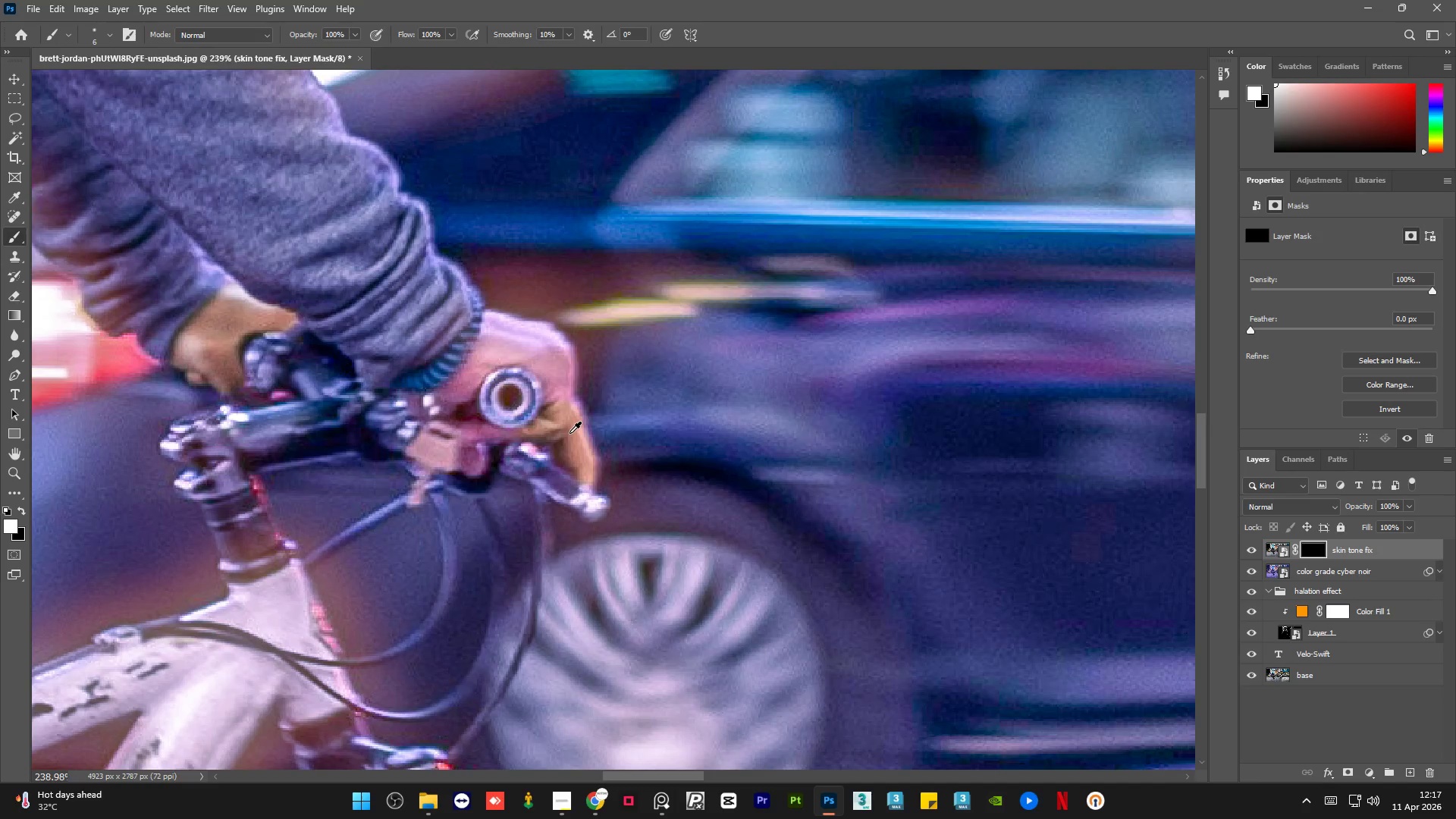 
hold_key(key=AltLeft, duration=0.42)
 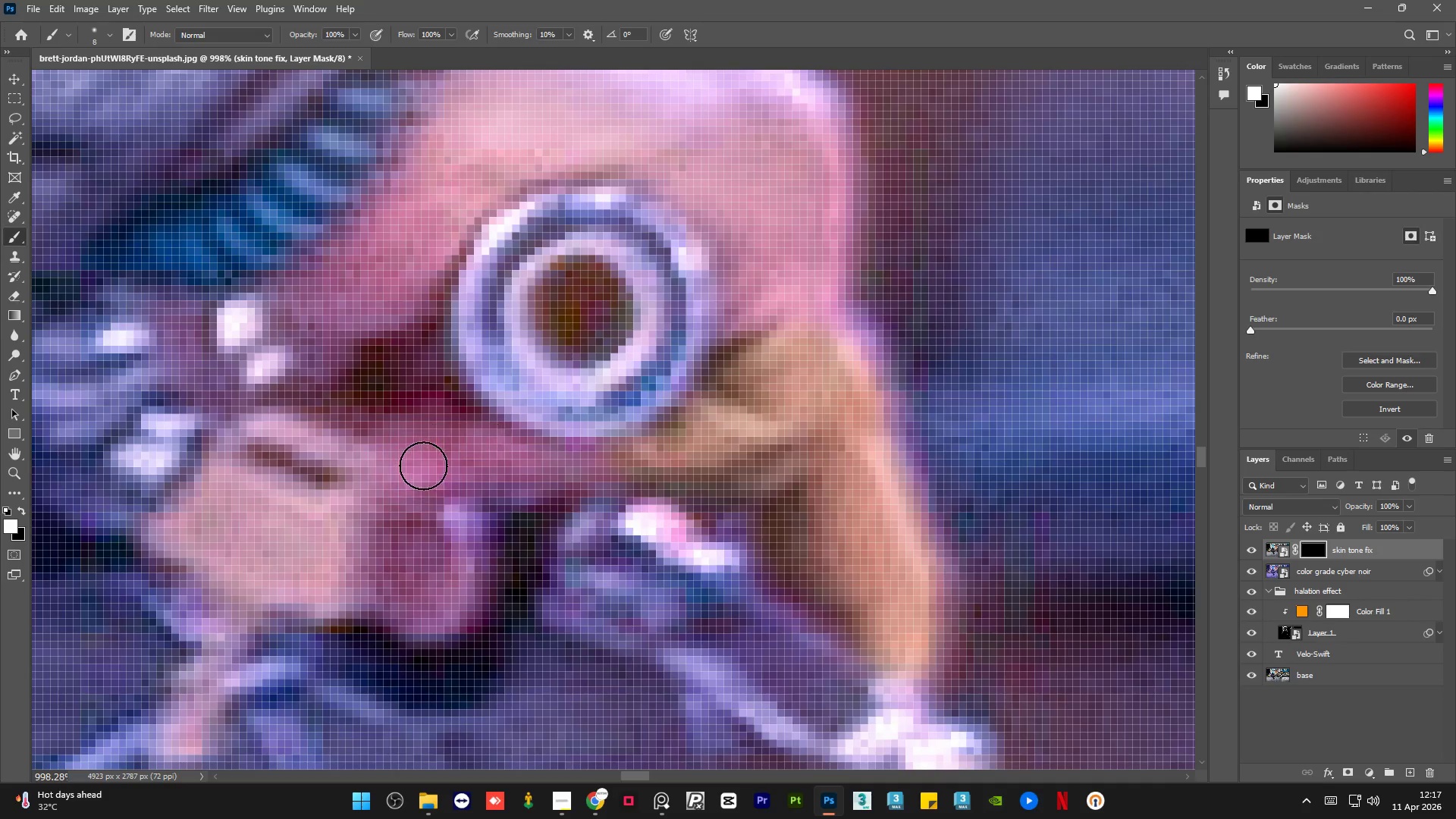 
scroll: coordinate [445, 453], scroll_direction: up, amount: 15.0
 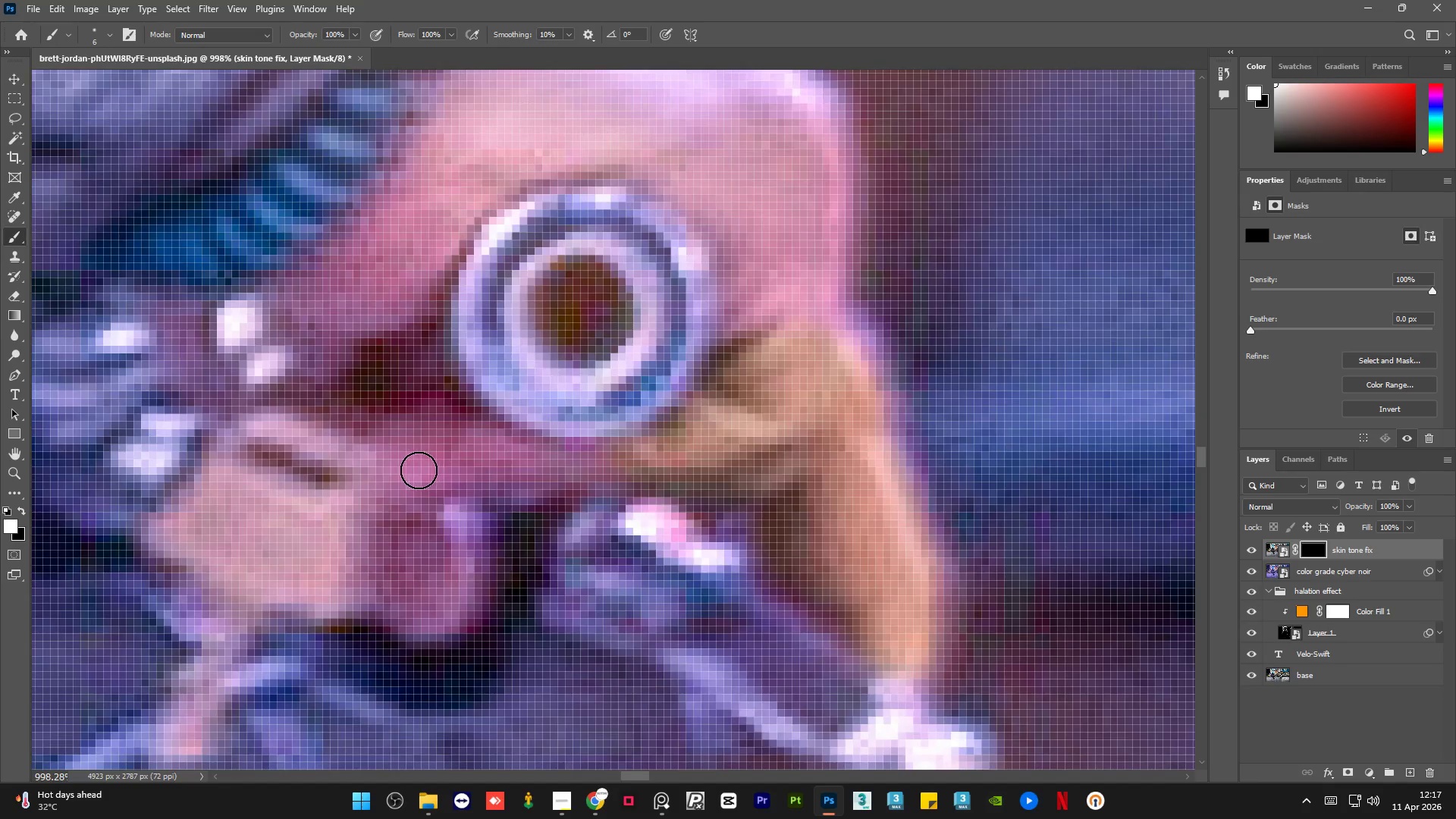 
left_click_drag(start_coordinate=[421, 465], to_coordinate=[523, 460])
 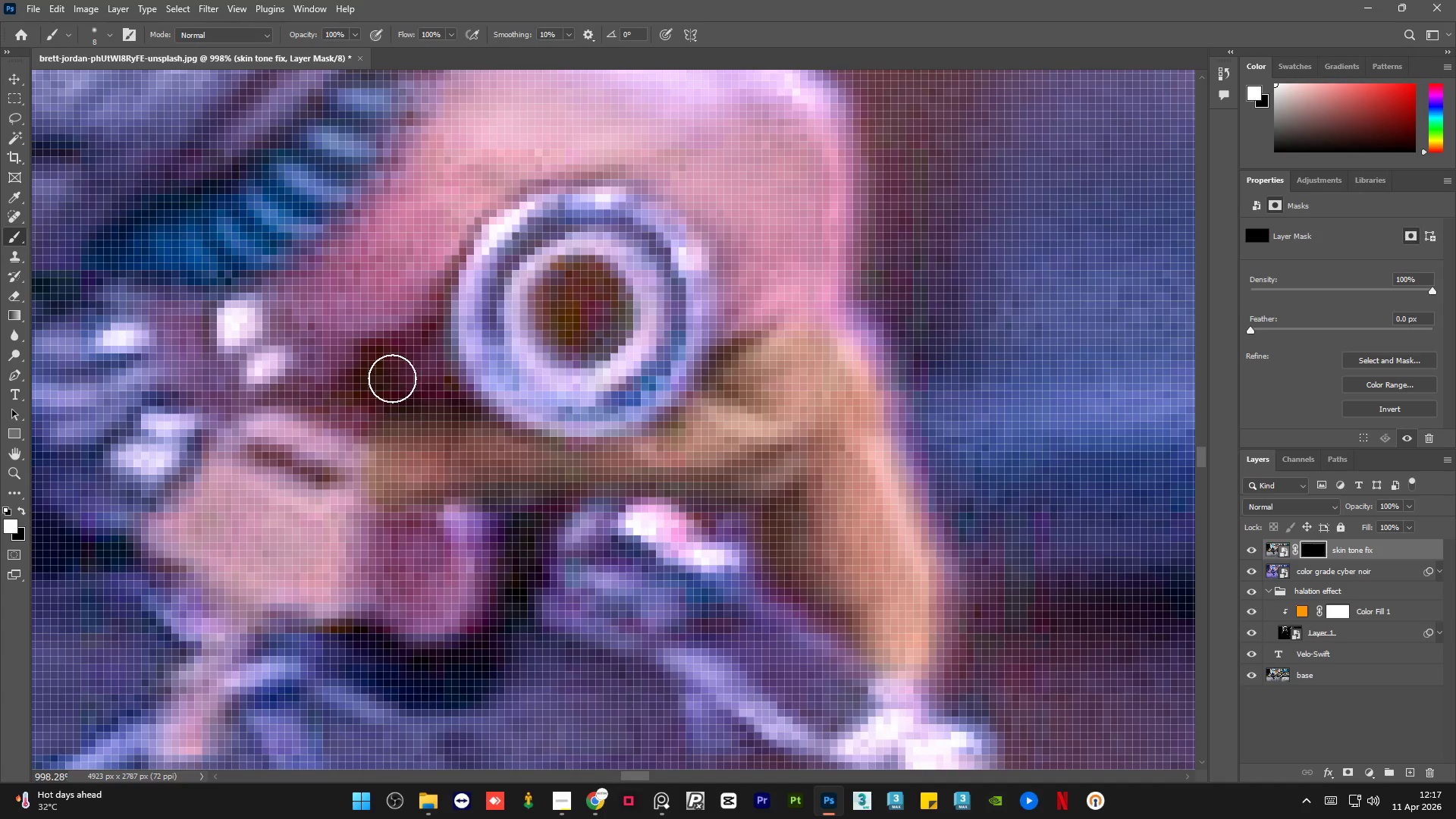 
hold_key(key=AltLeft, duration=0.89)
 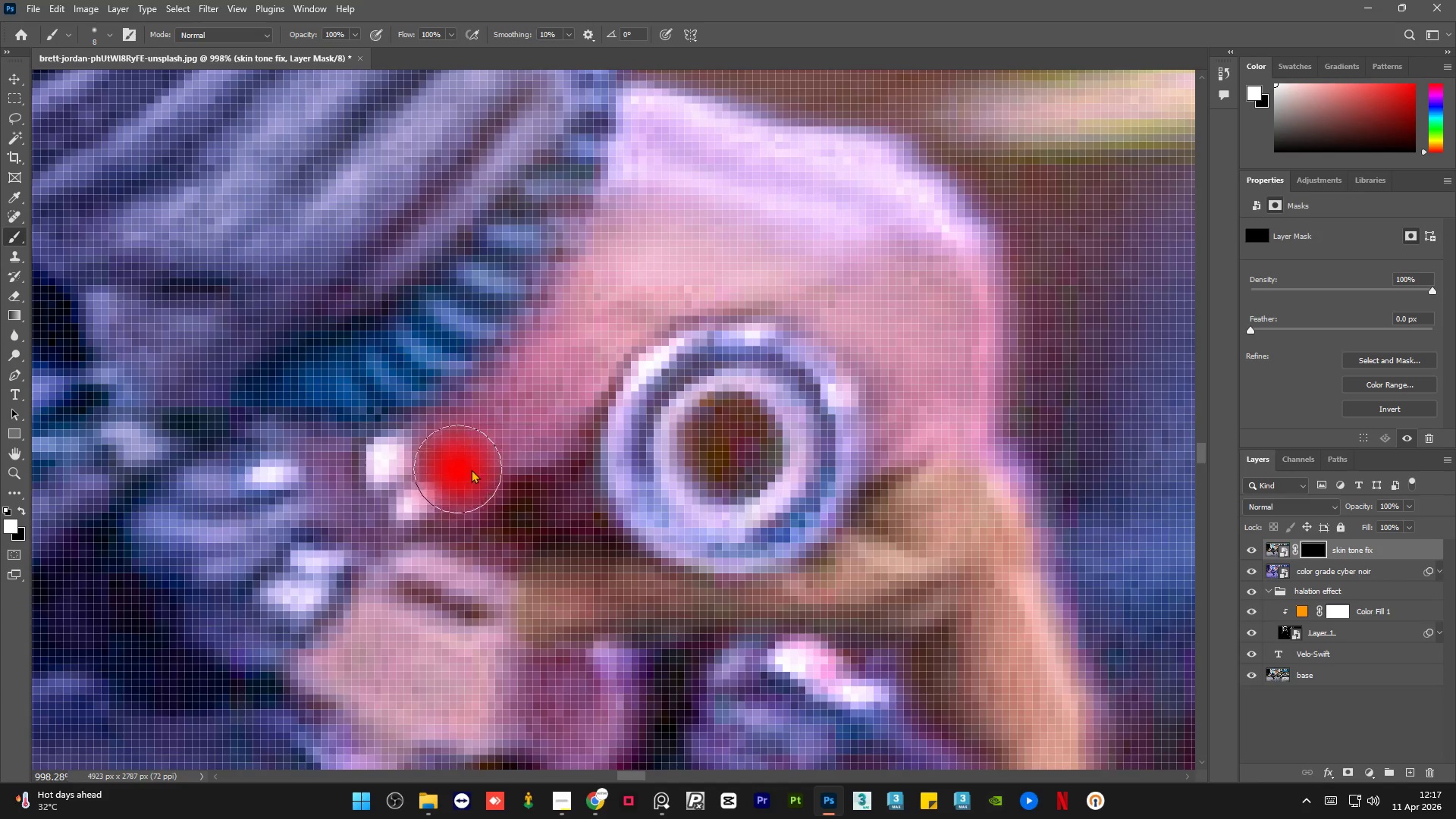 
hold_key(key=AltLeft, duration=0.5)
 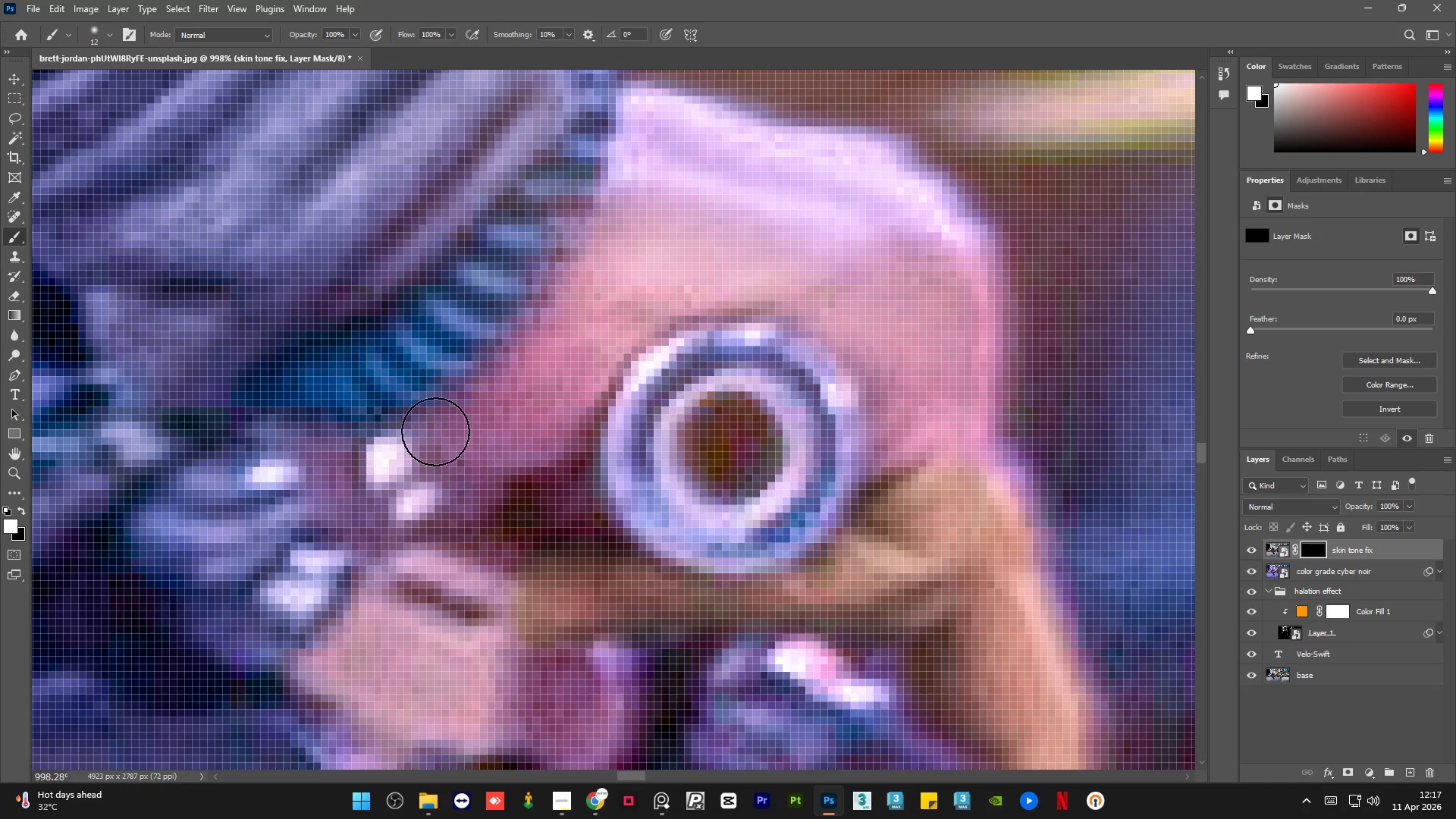 
scroll: coordinate [325, 298], scroll_direction: none, amount: 0.0
 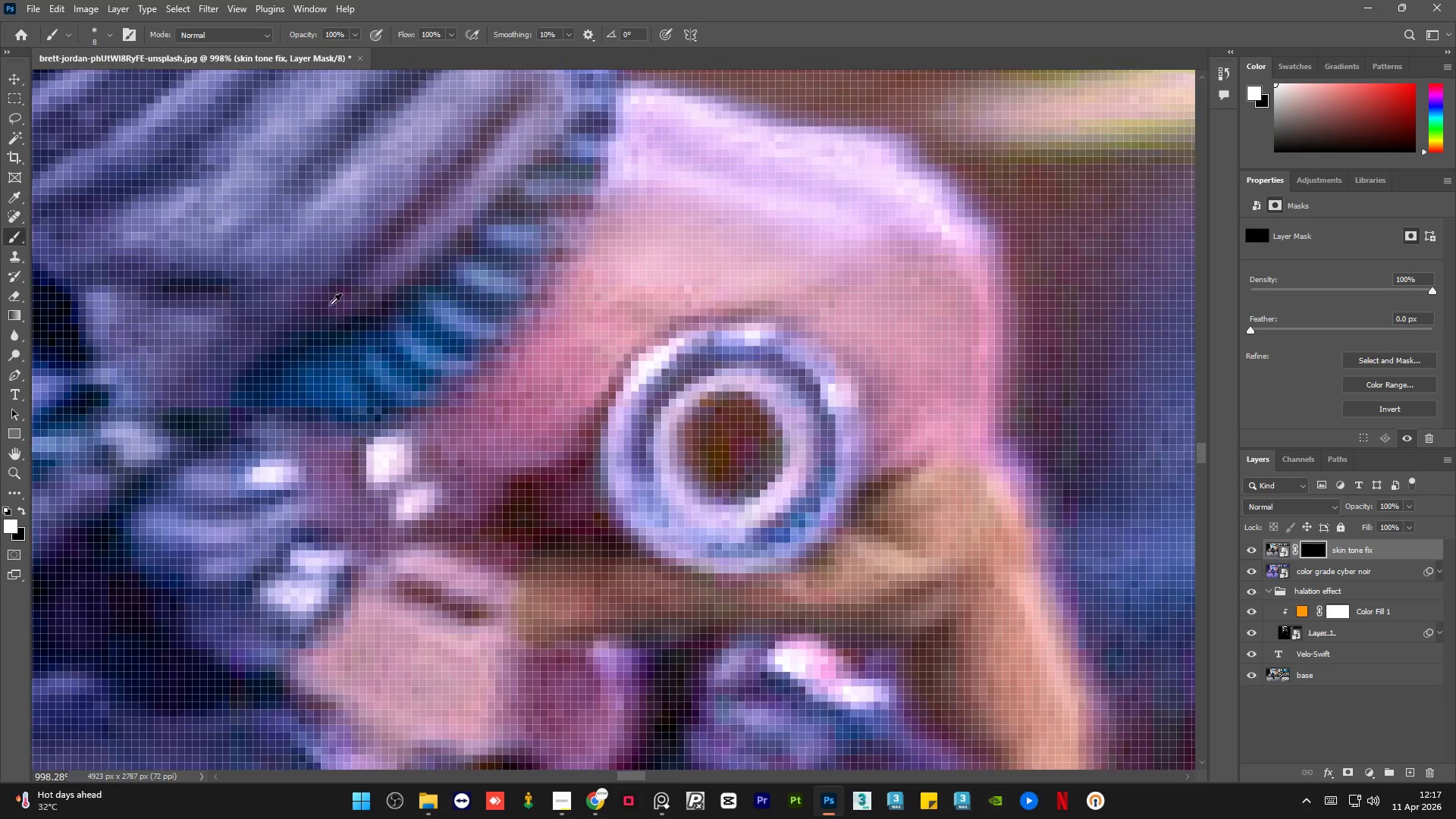 
left_click_drag(start_coordinate=[435, 431], to_coordinate=[927, 259])
 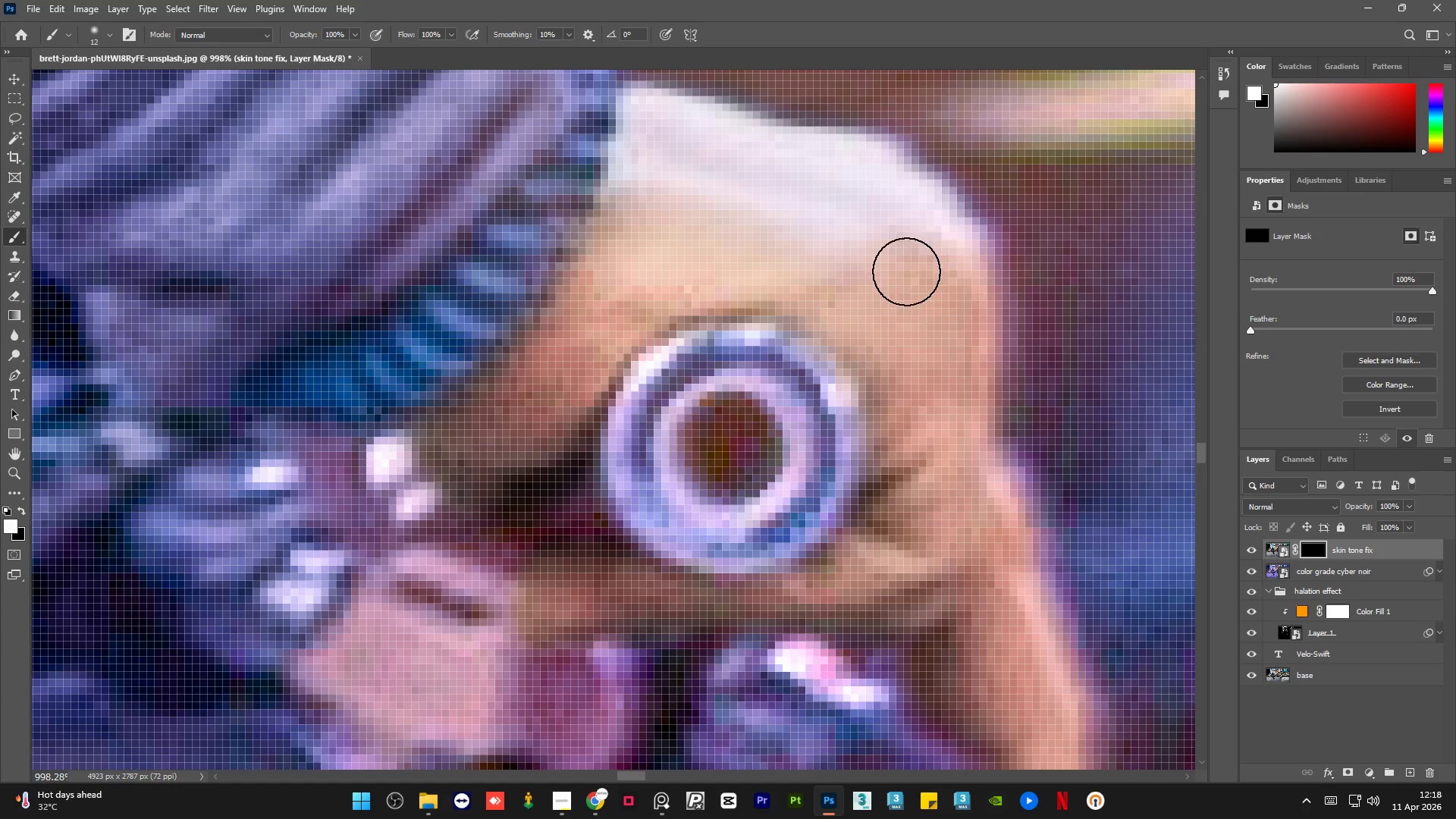 
hold_key(key=AltLeft, duration=0.98)
scroll: coordinate [873, 382], scroll_direction: none, amount: 0.0
 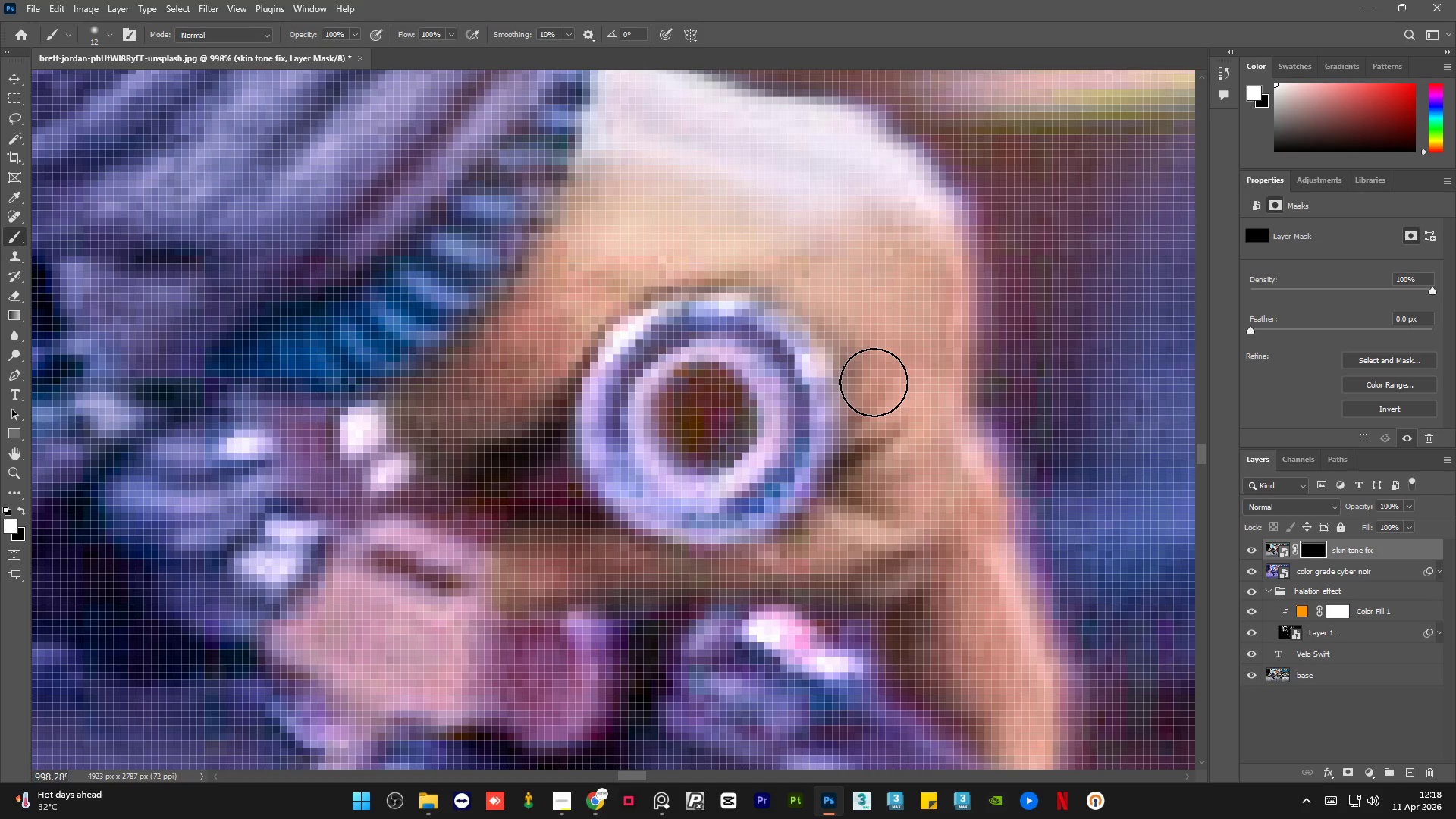 
key(X)
 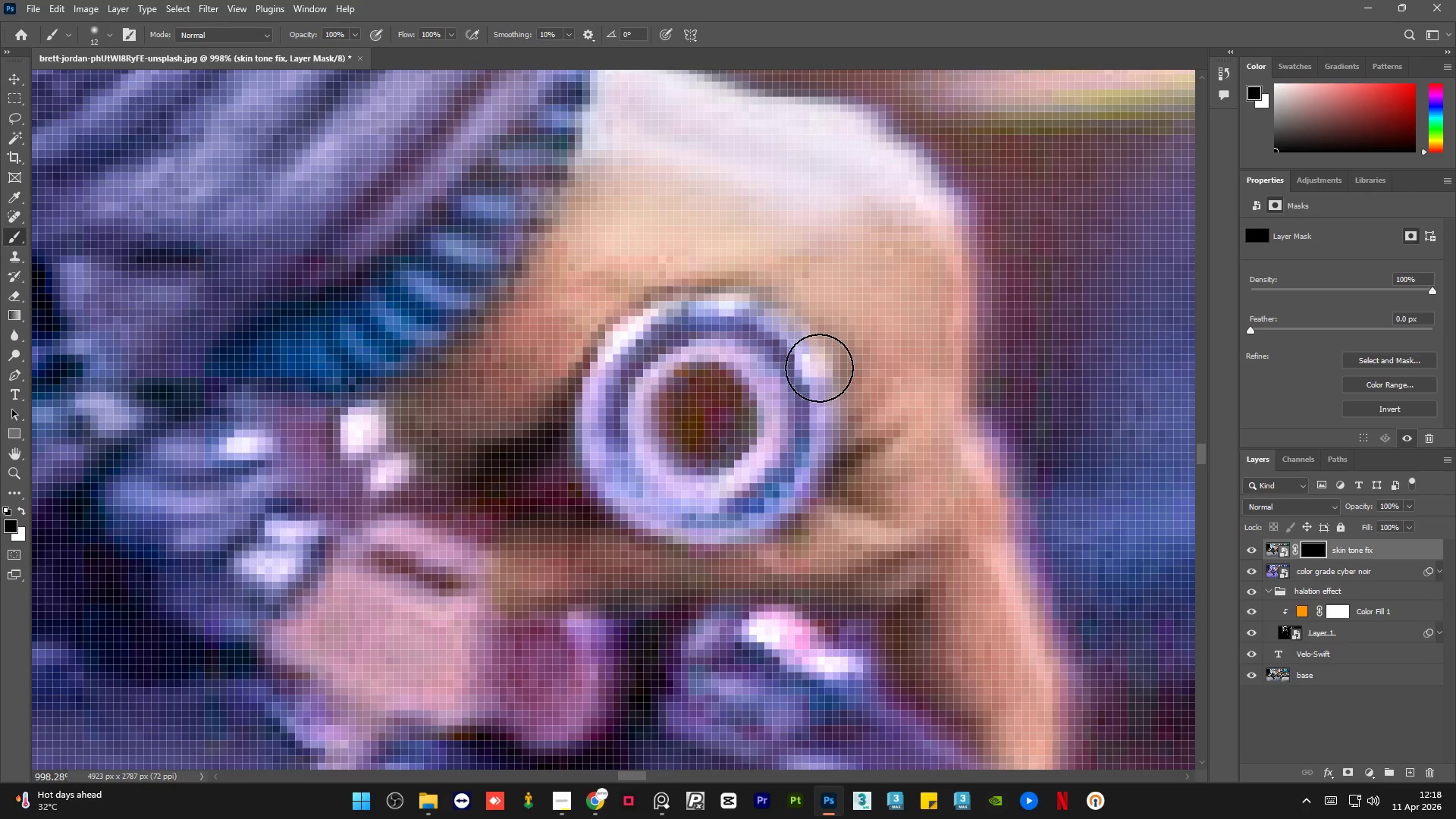 
hold_key(key=AltLeft, duration=0.38)
 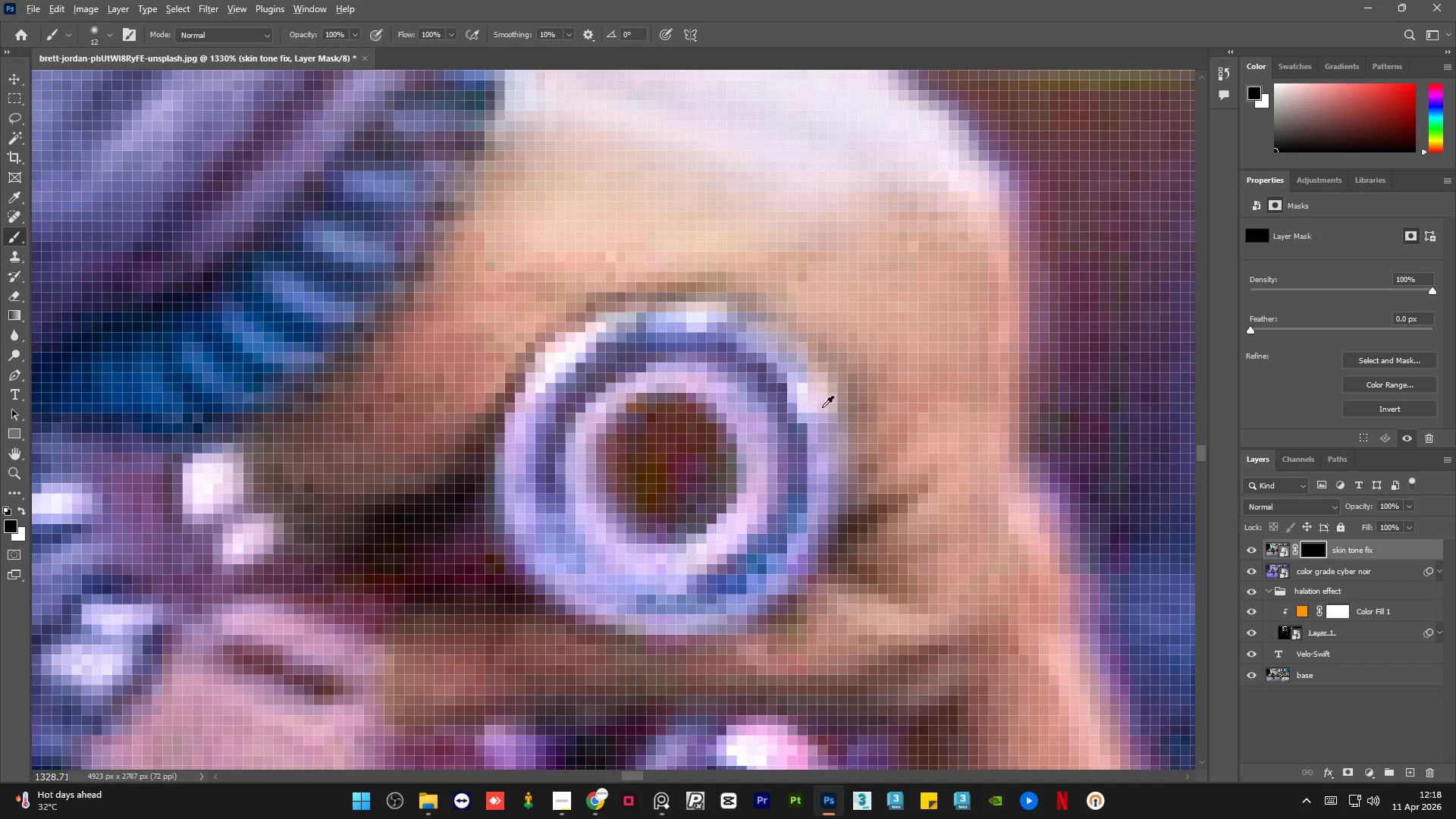 
hold_key(key=AltLeft, duration=0.72)
 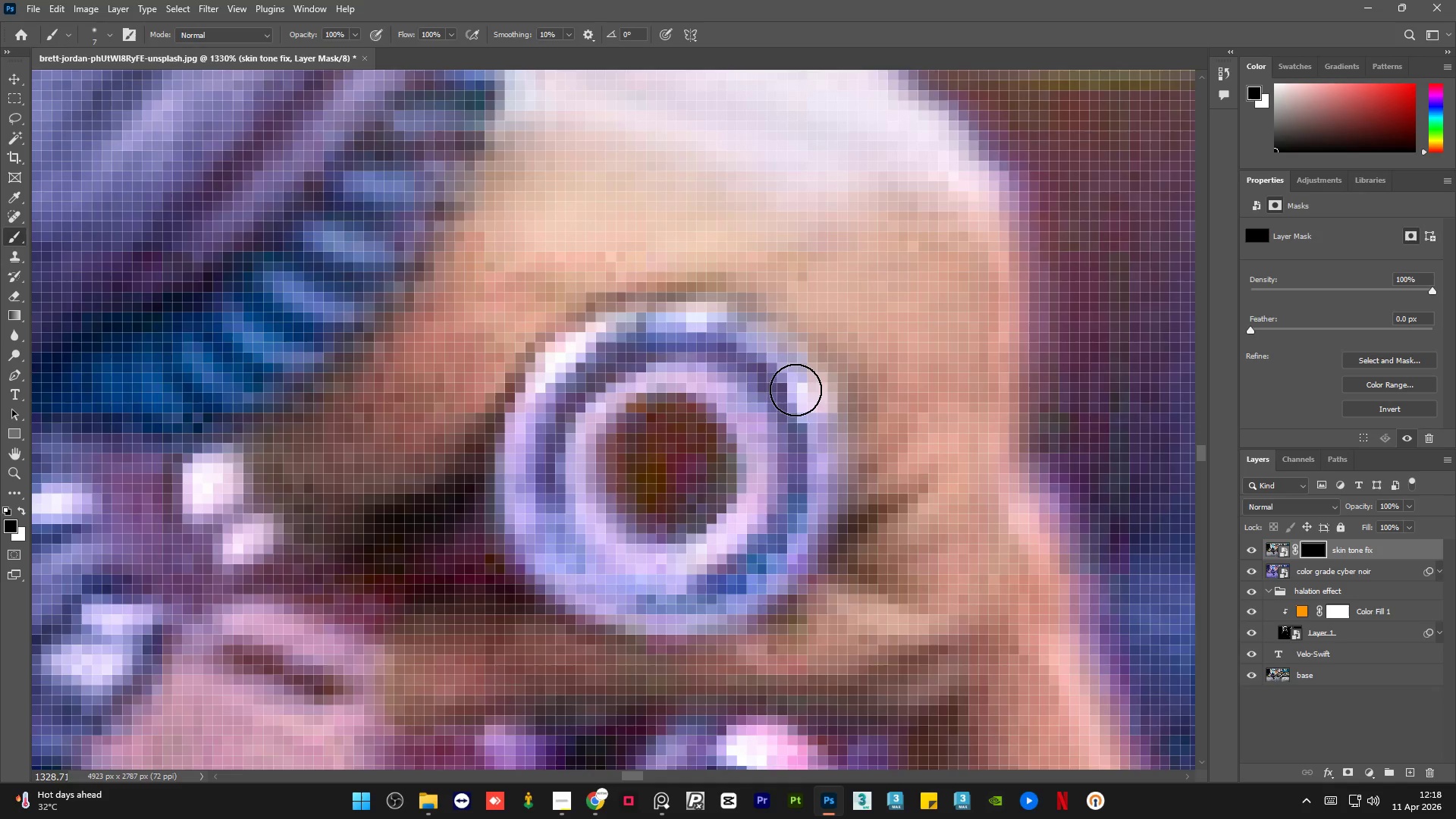 
scroll: coordinate [819, 368], scroll_direction: up, amount: 5.0
 